 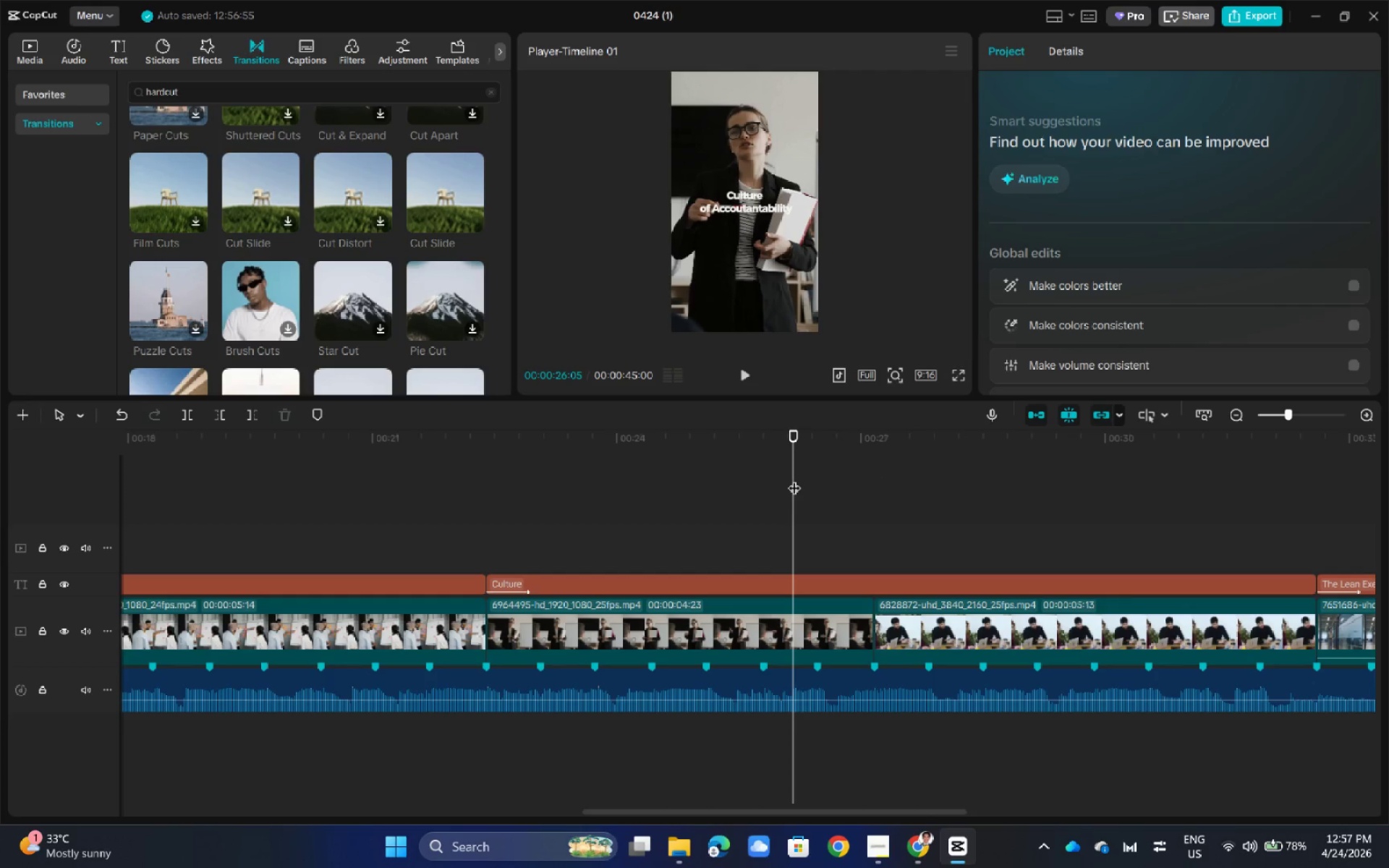 
left_click_drag(start_coordinate=[794, 479], to_coordinate=[53, 539])
 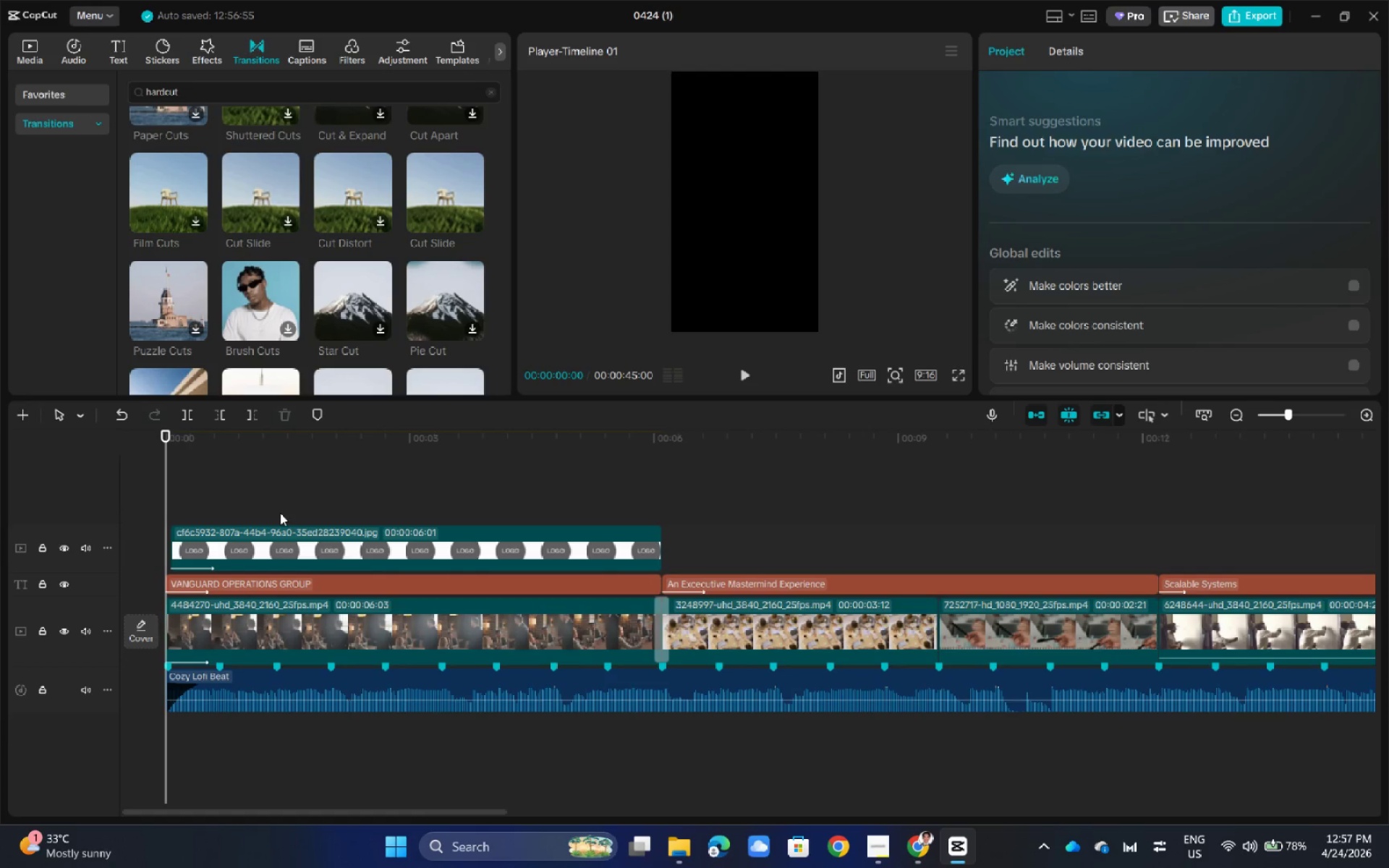 
key(Space)
 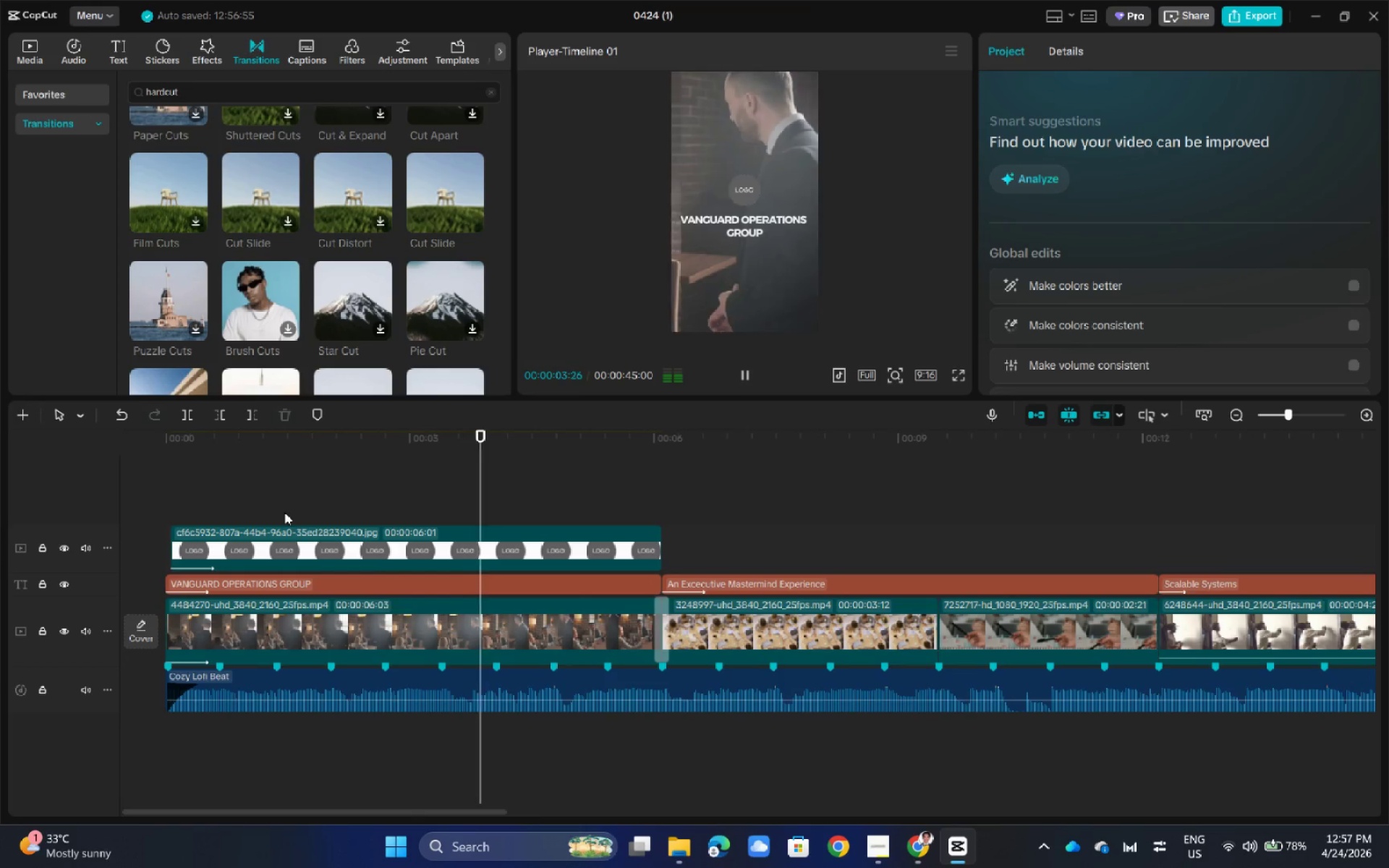 
wait(8.95)
 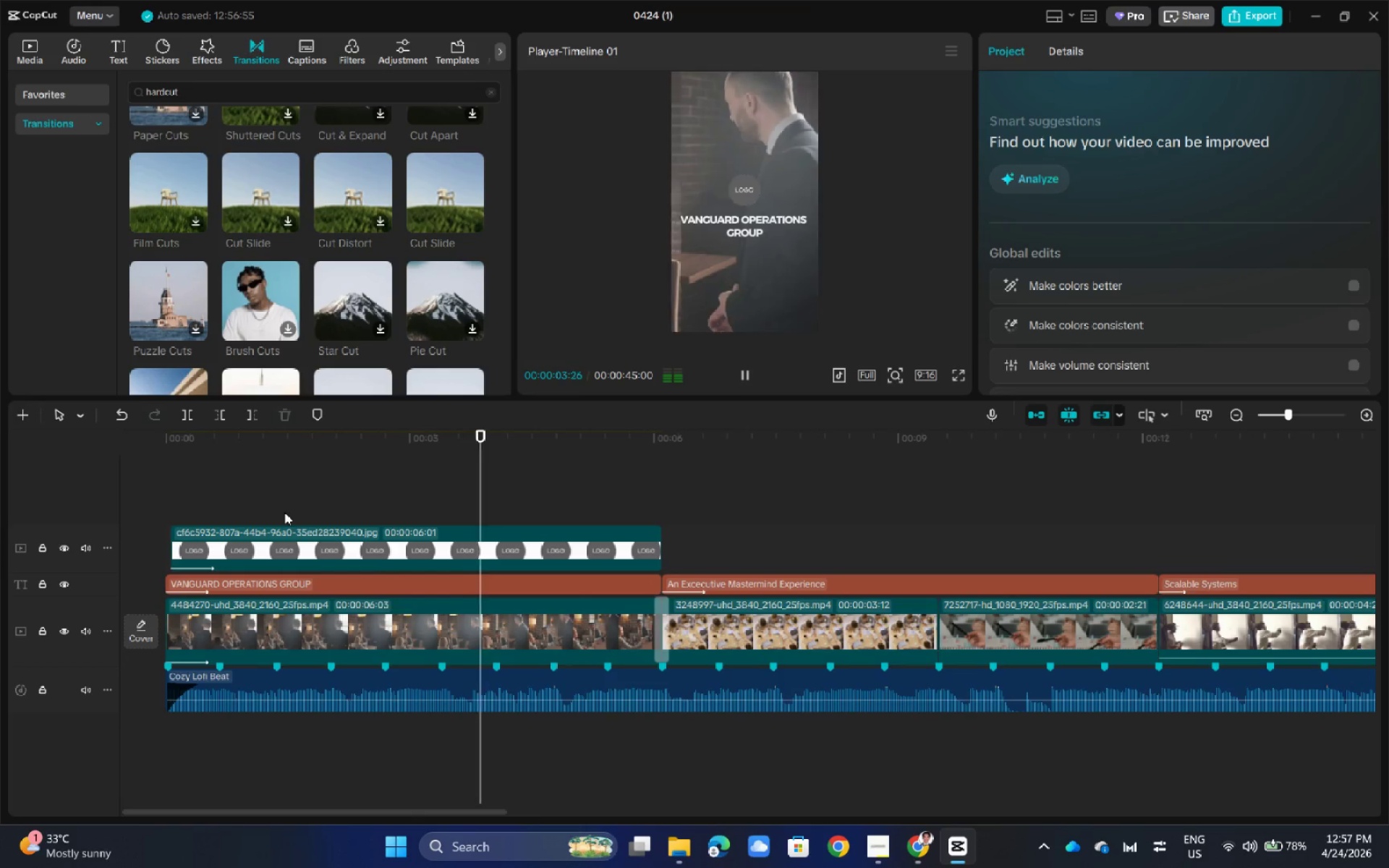 
left_click_drag(start_coordinate=[493, 811], to_coordinate=[693, 809])
 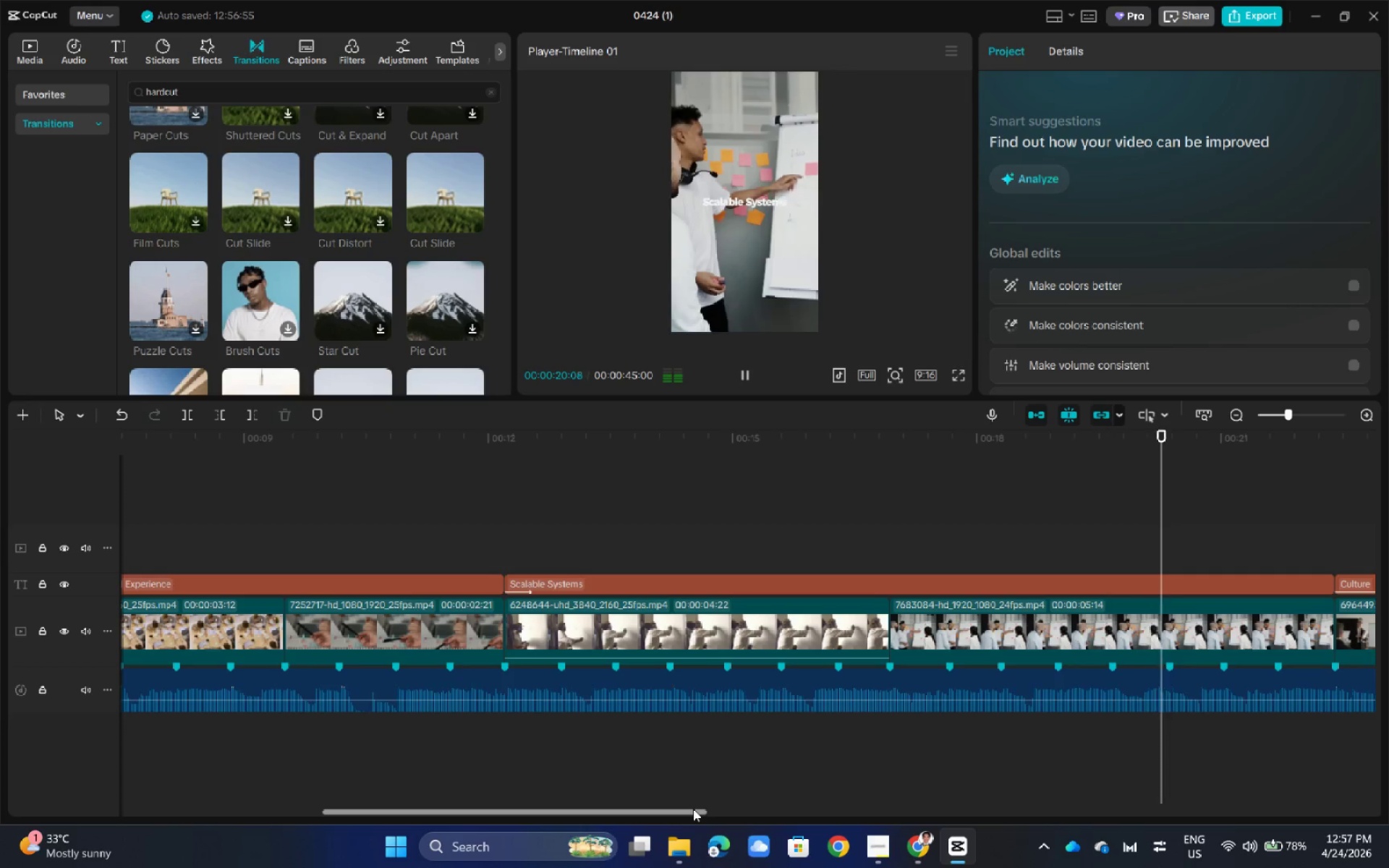 
left_click_drag(start_coordinate=[694, 808], to_coordinate=[851, 812])
 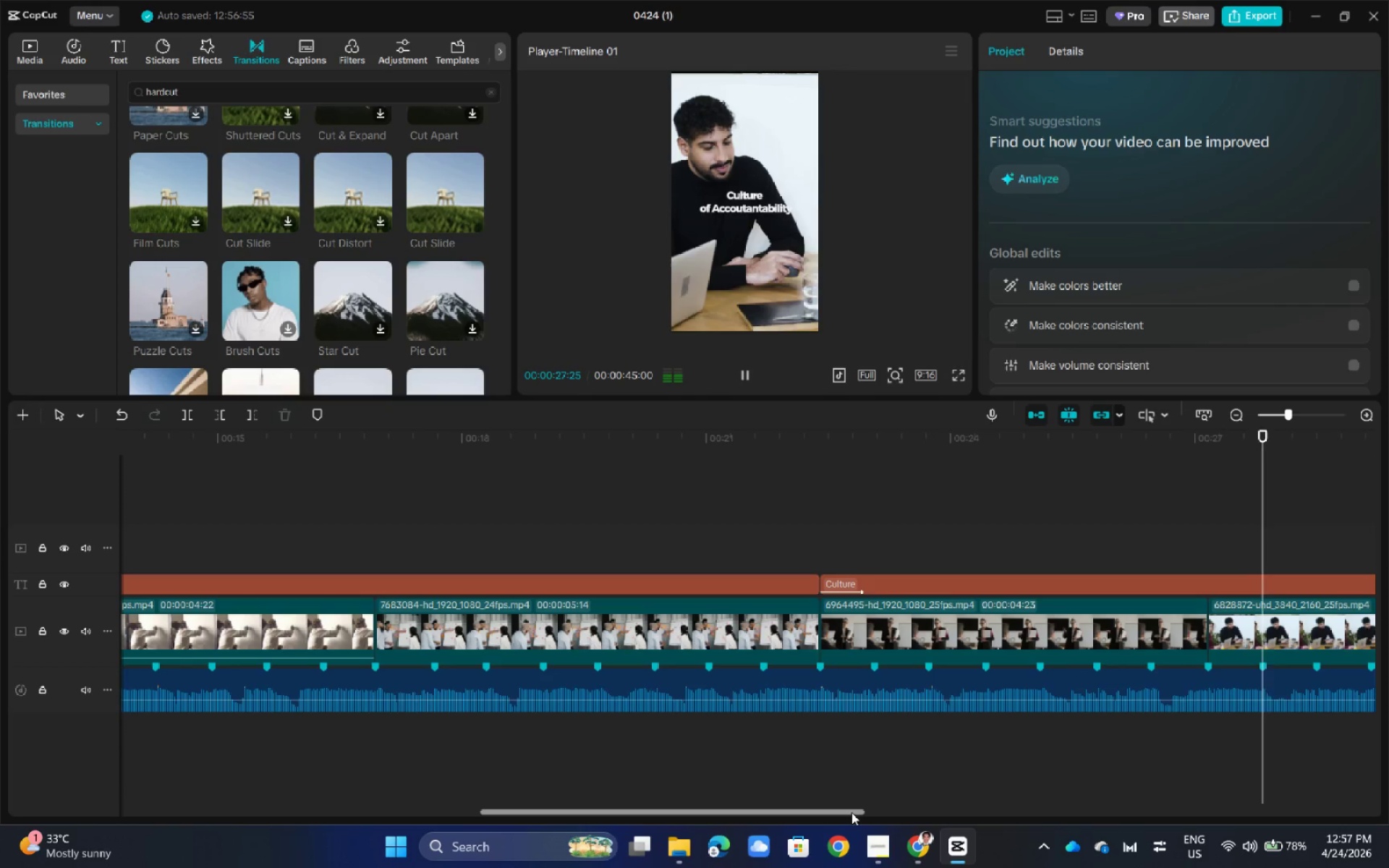 
wait(8.89)
 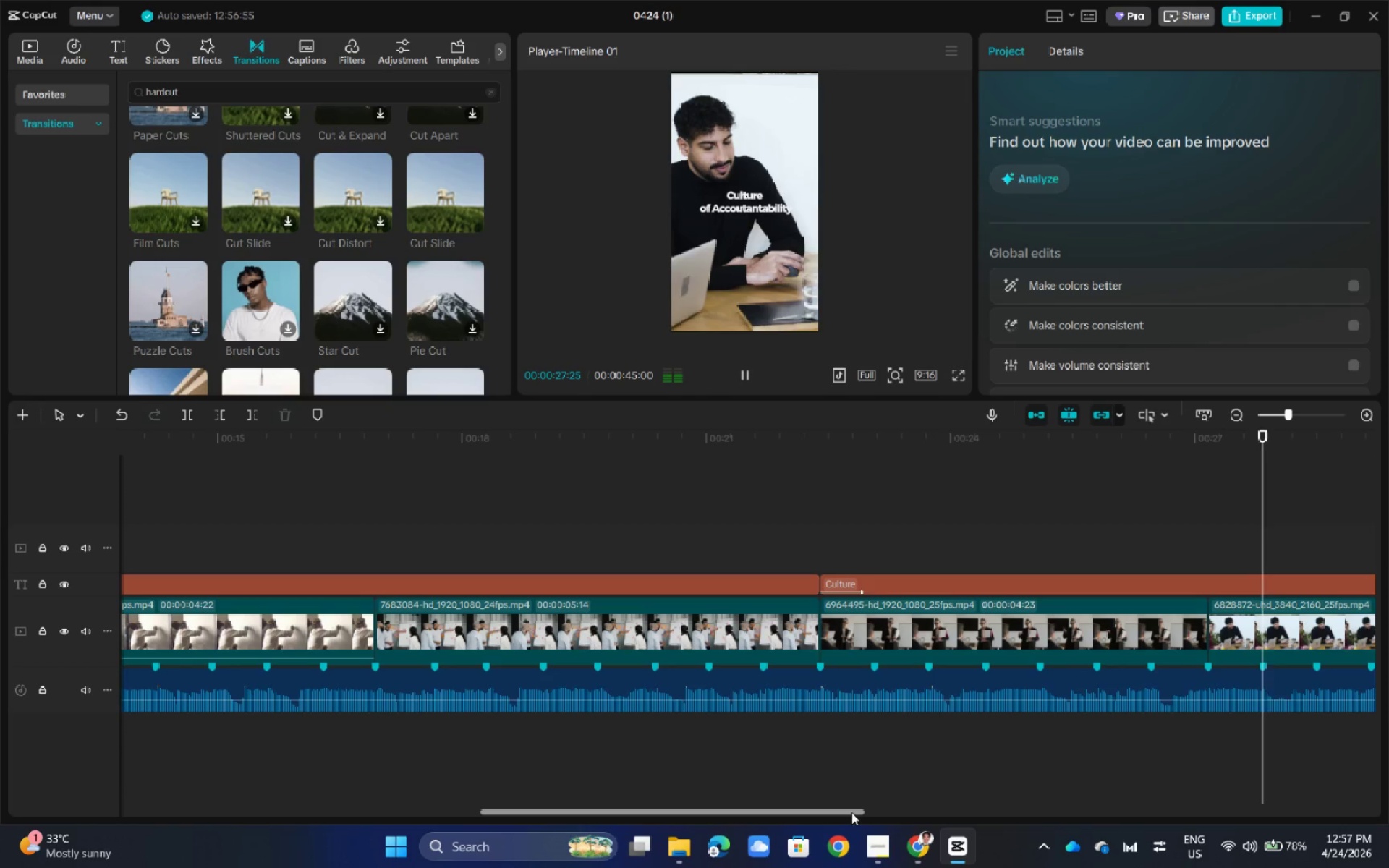 
left_click_drag(start_coordinate=[740, 813], to_coordinate=[154, 833])
 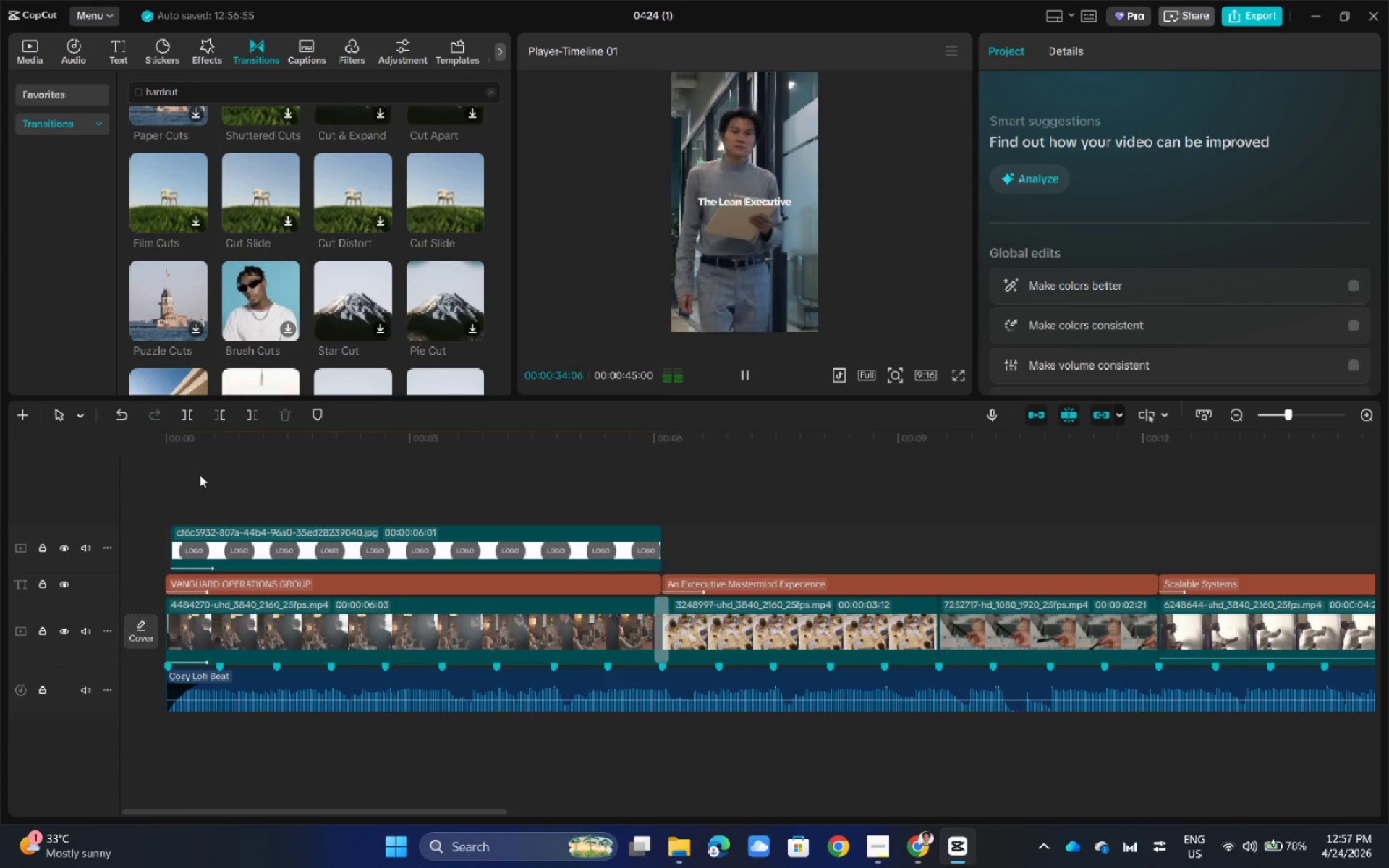 
double_click([200, 475])
 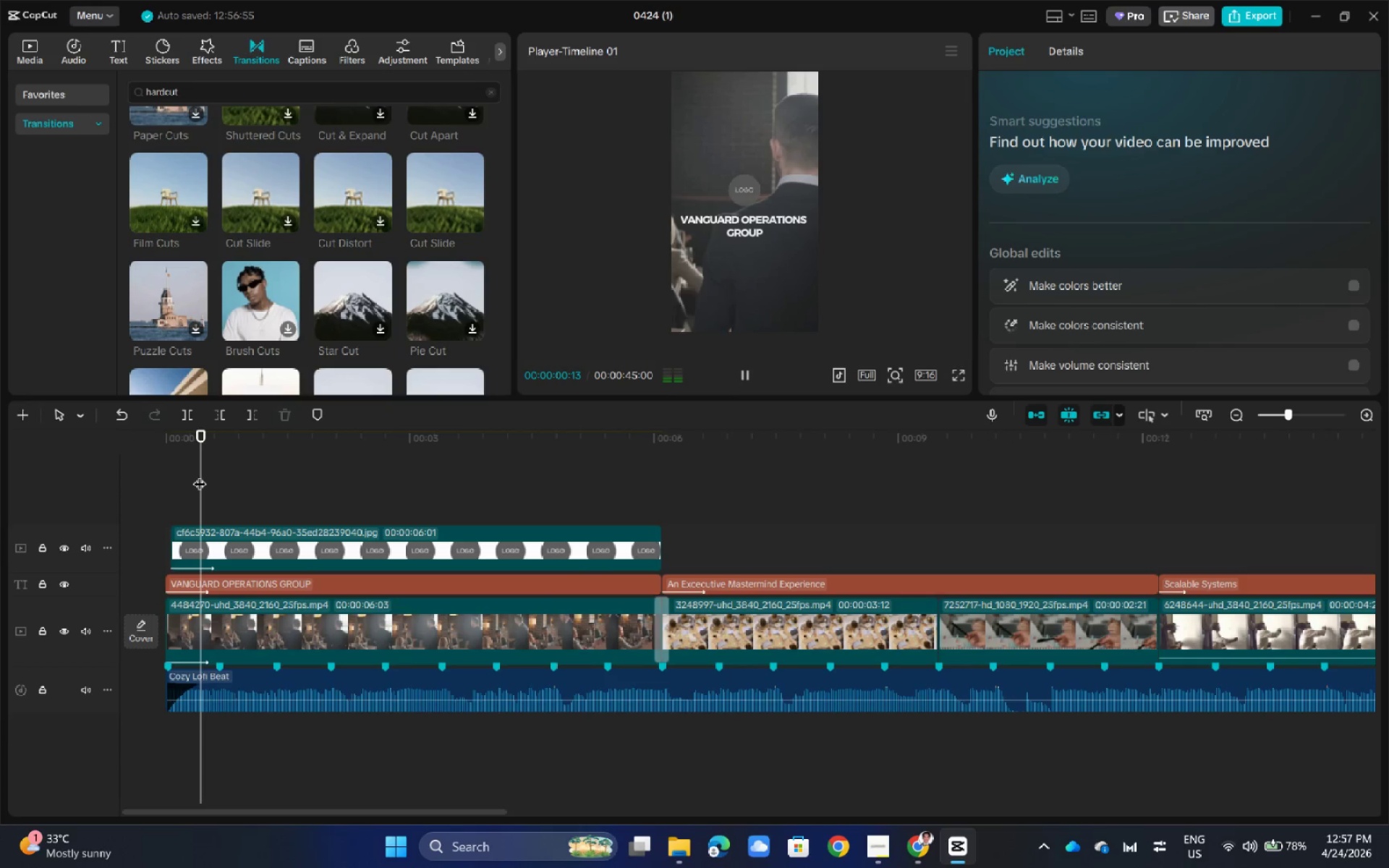 
triple_click([200, 475])
 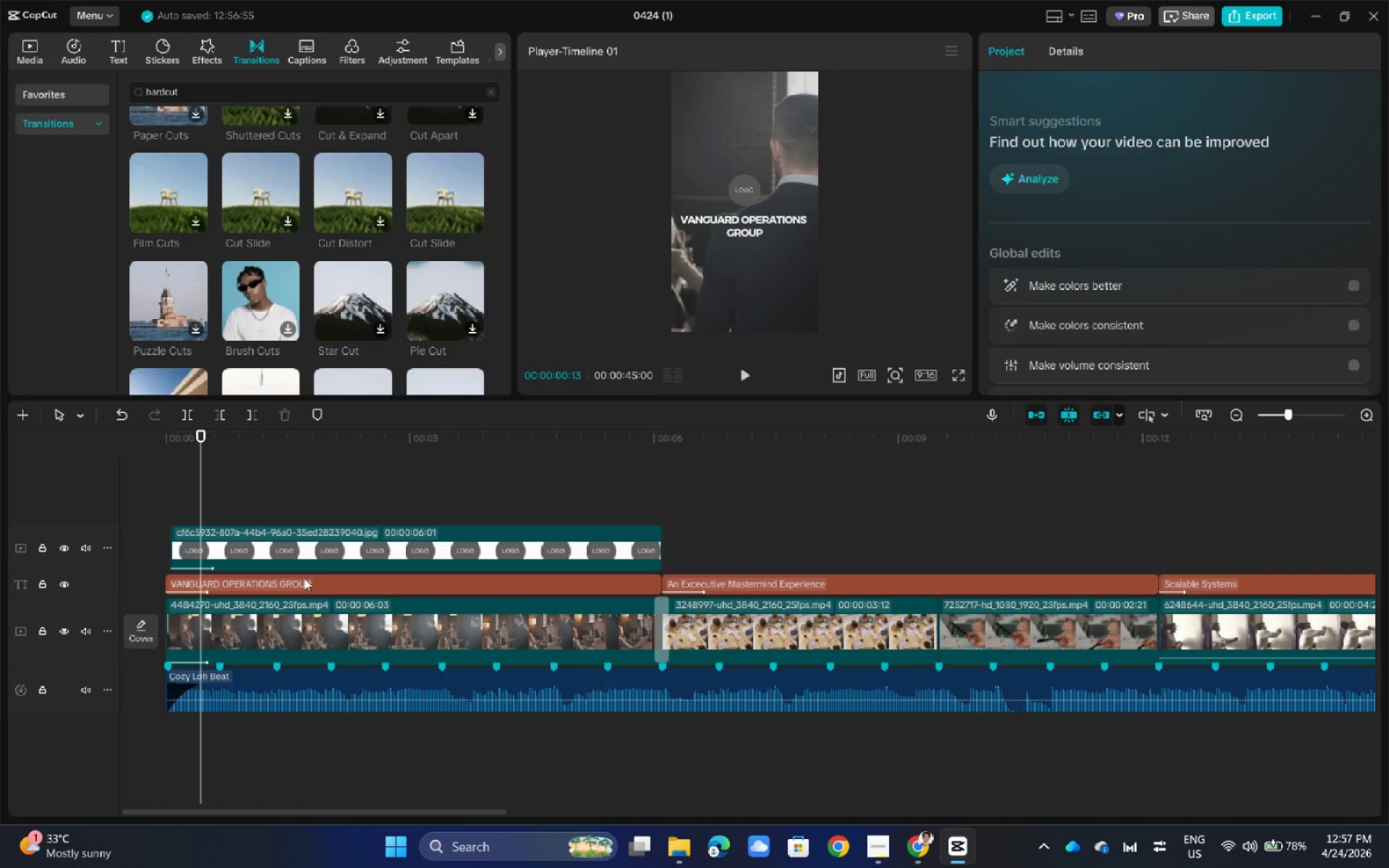 
wait(5.67)
 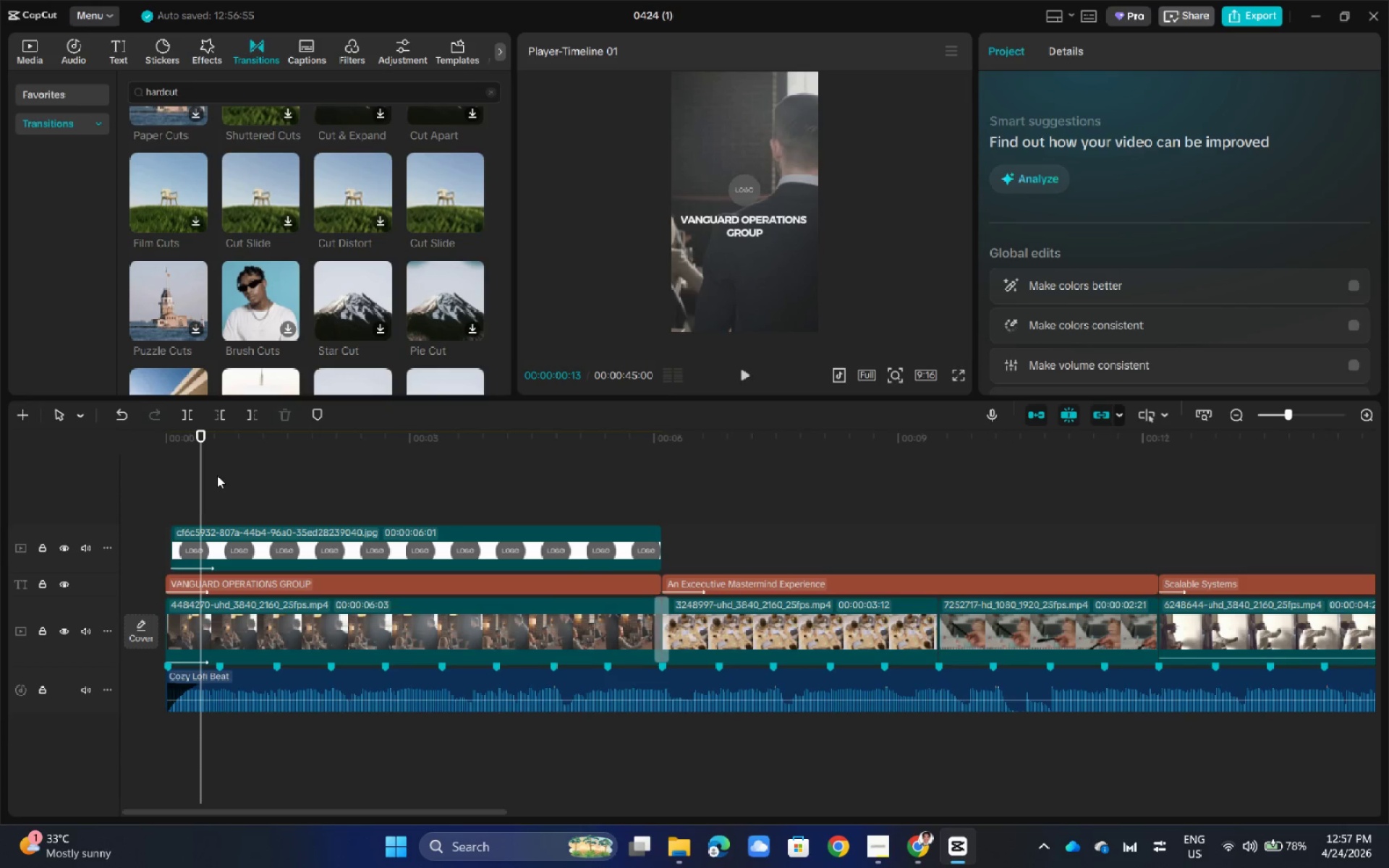 
left_click_drag(start_coordinate=[428, 817], to_coordinate=[519, 814])
 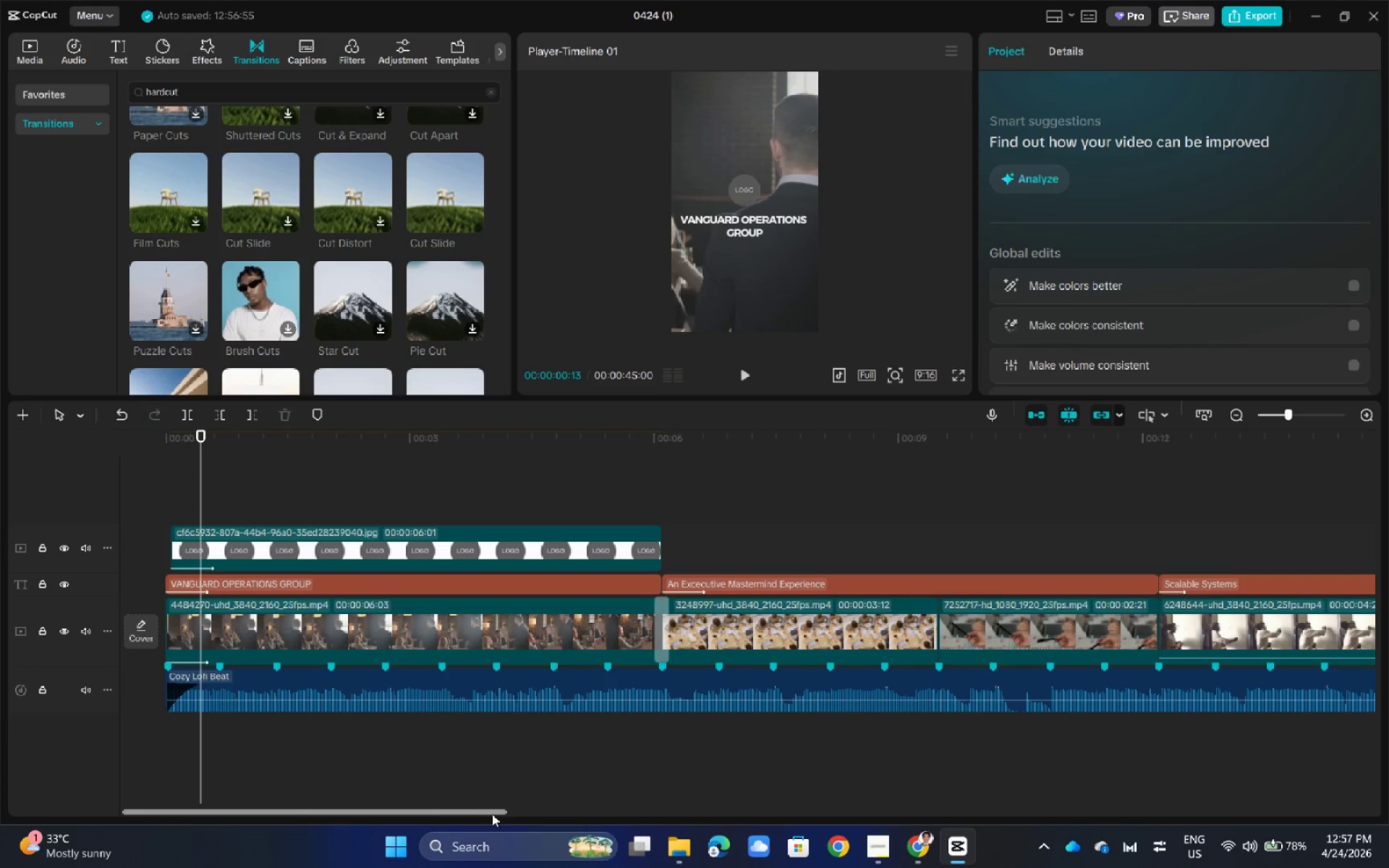 
left_click_drag(start_coordinate=[492, 814], to_coordinate=[721, 802])
 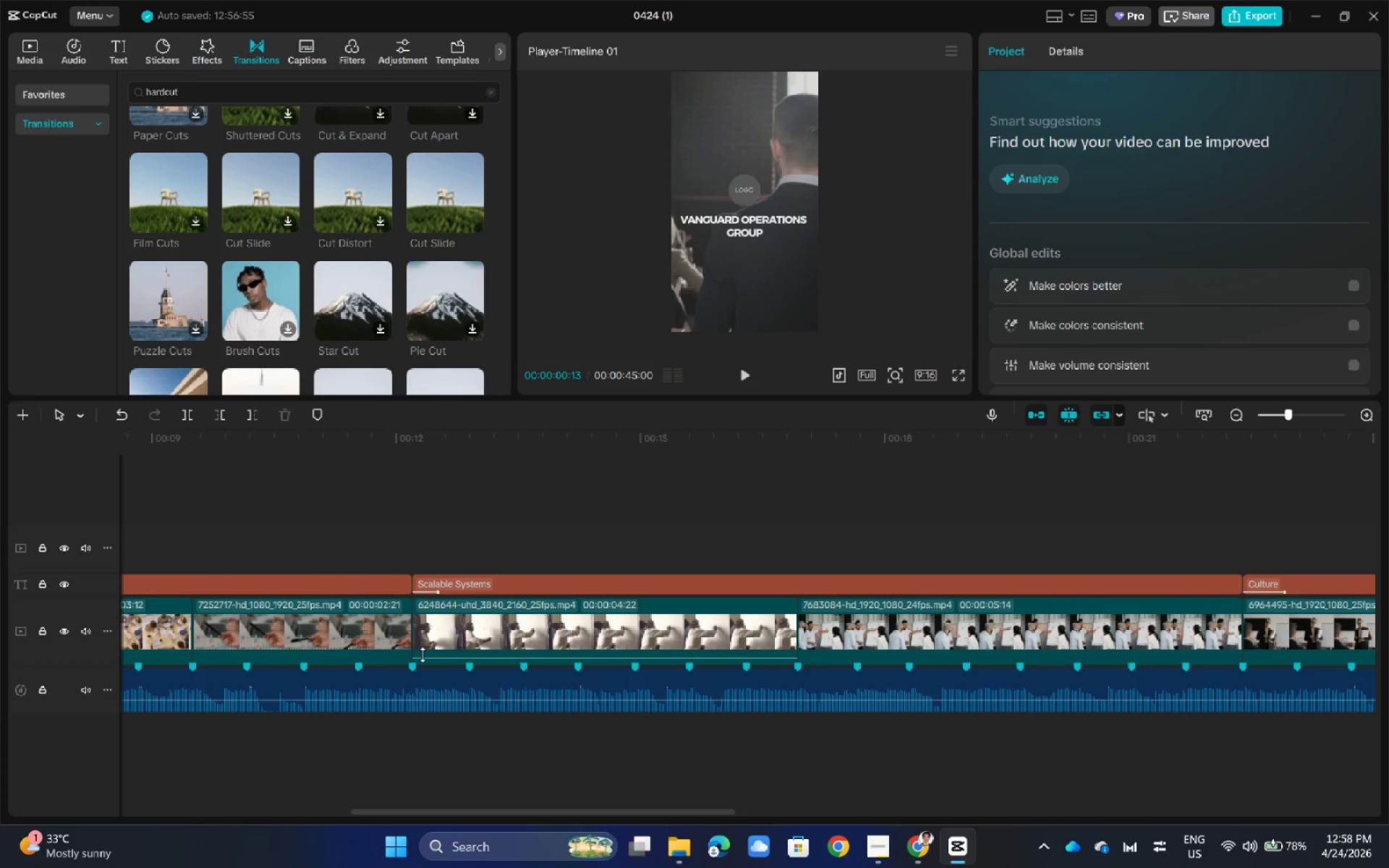 
left_click([585, 805])
 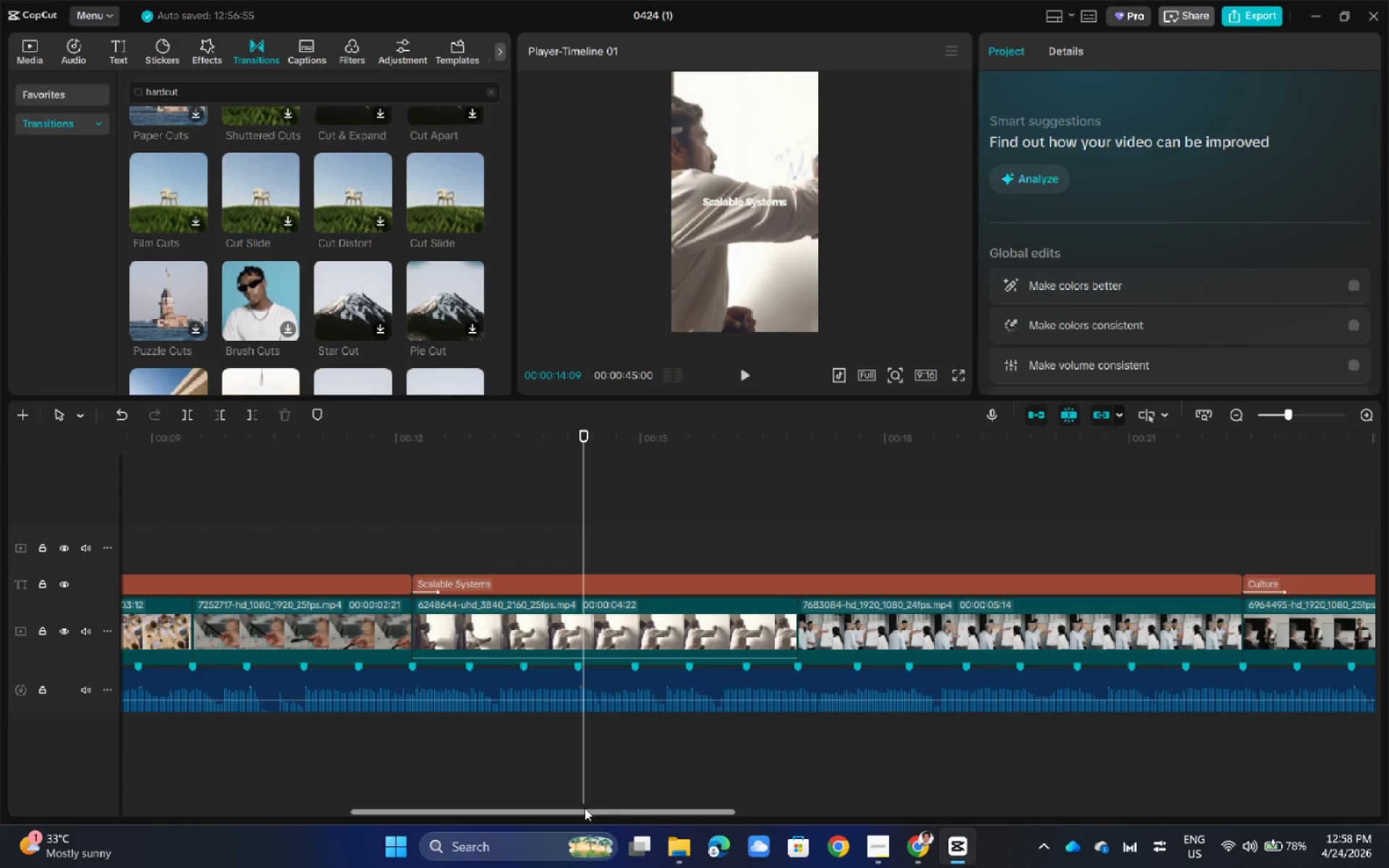 
left_click_drag(start_coordinate=[577, 812], to_coordinate=[203, 784])
 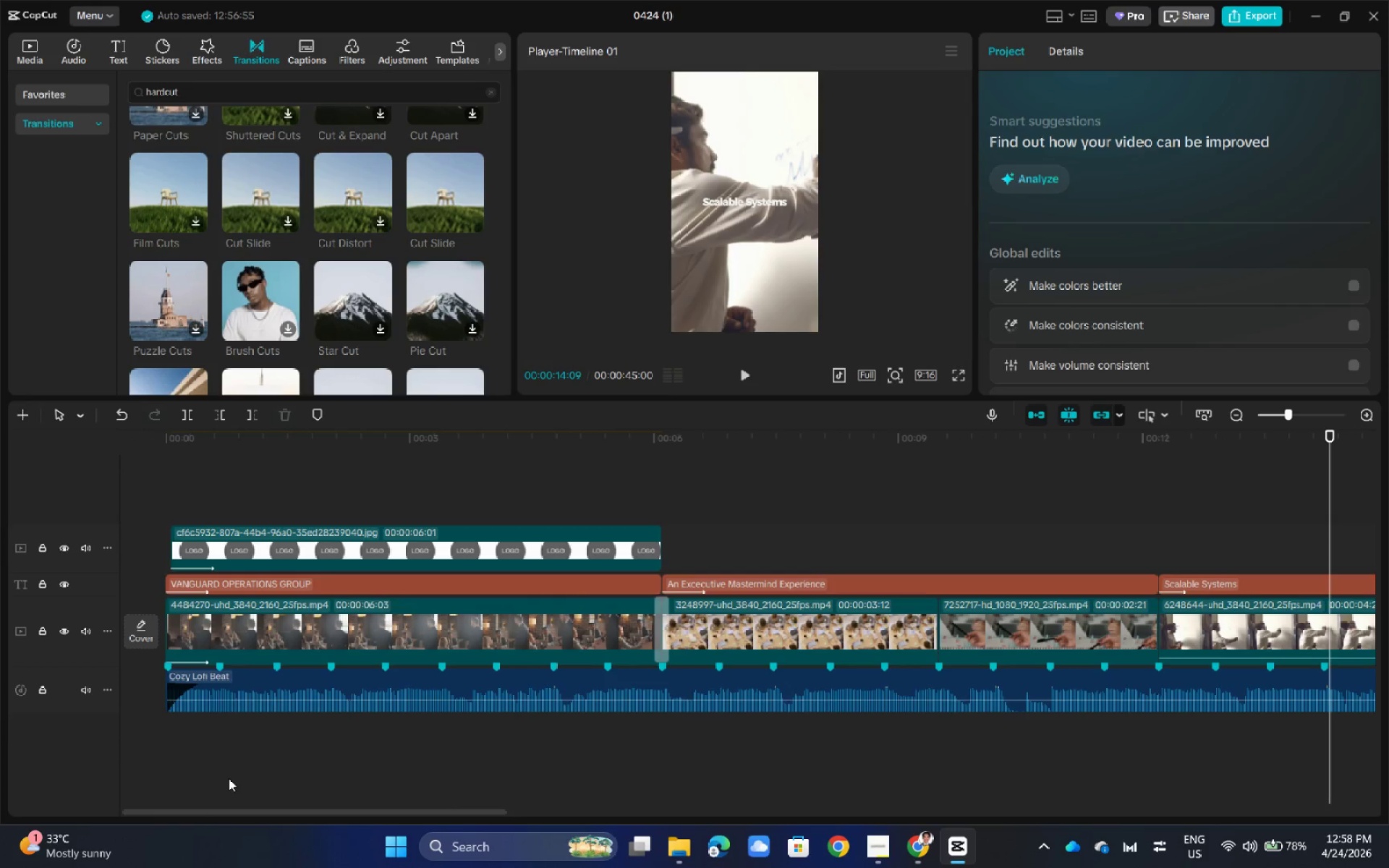 
wait(7.55)
 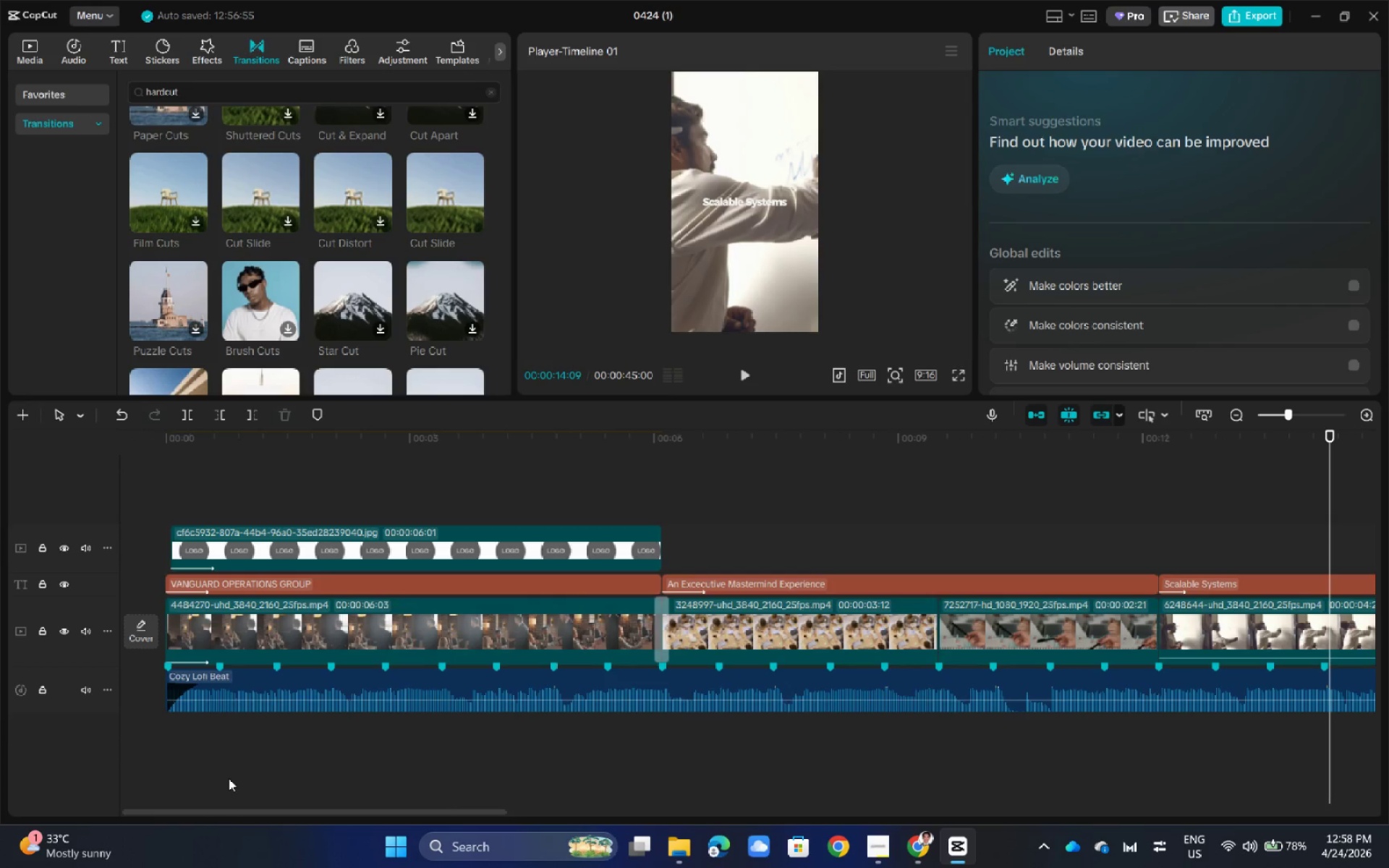 
double_click([961, 367])
 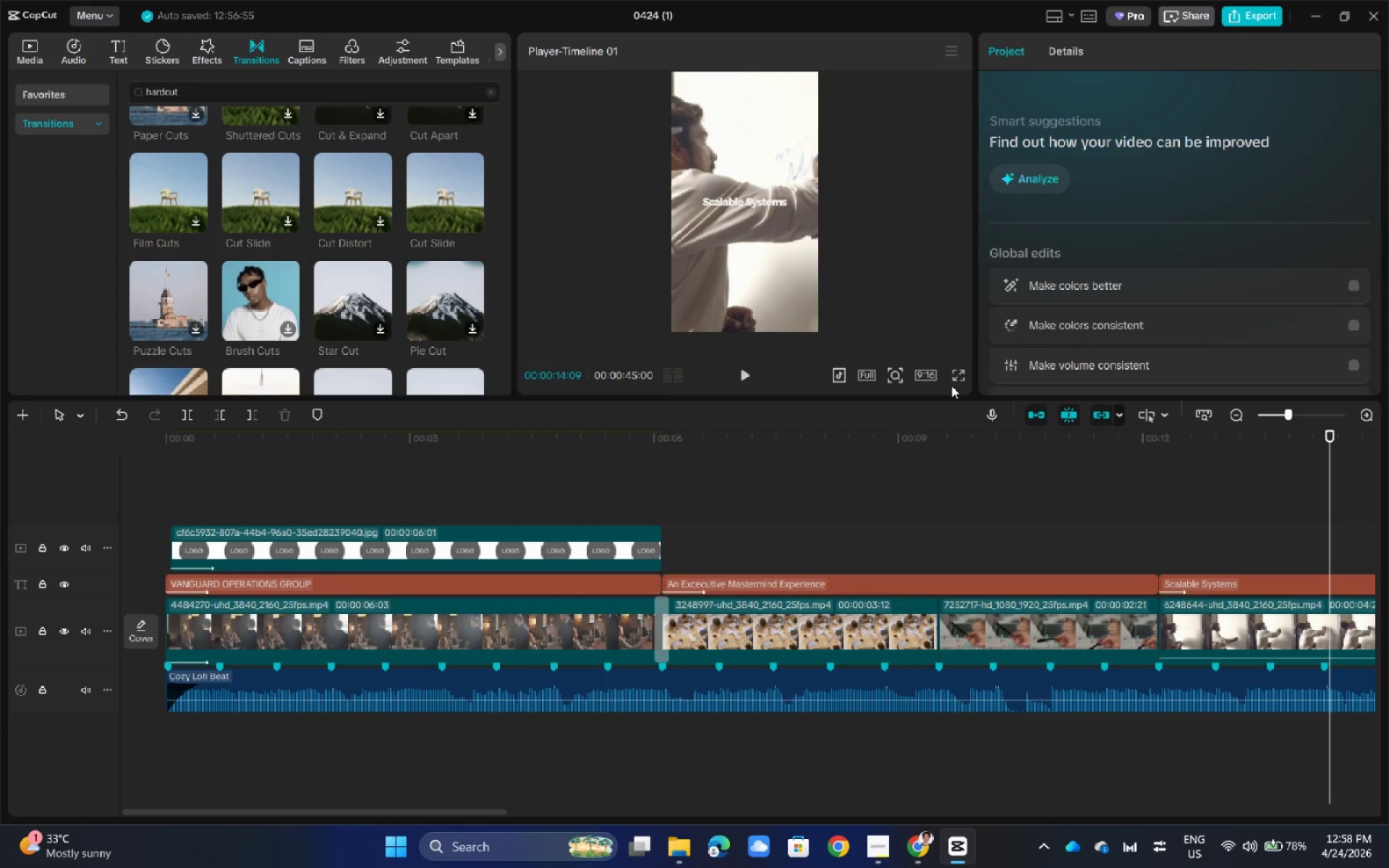 
left_click([959, 373])
 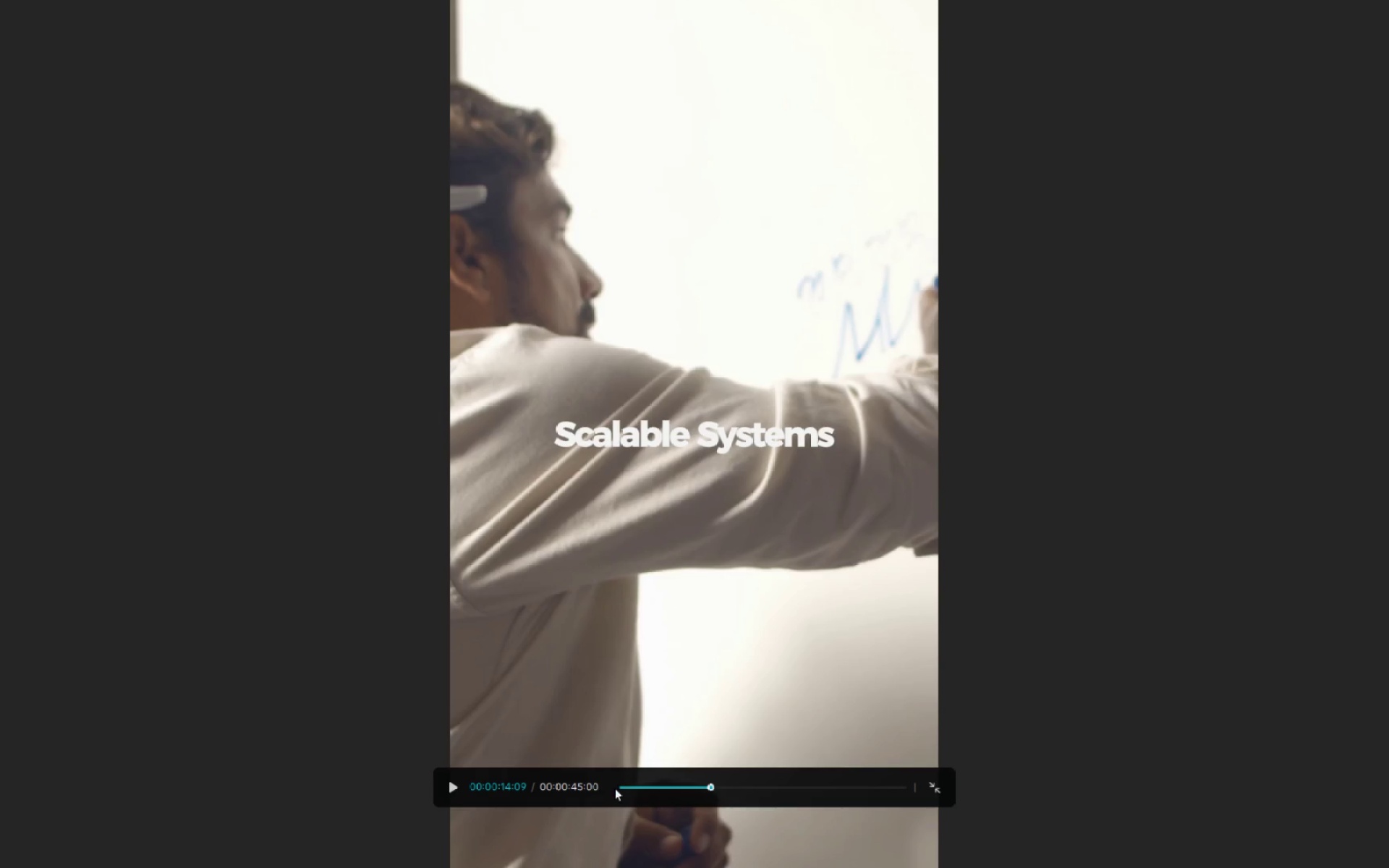 
left_click_drag(start_coordinate=[638, 789], to_coordinate=[582, 788])
 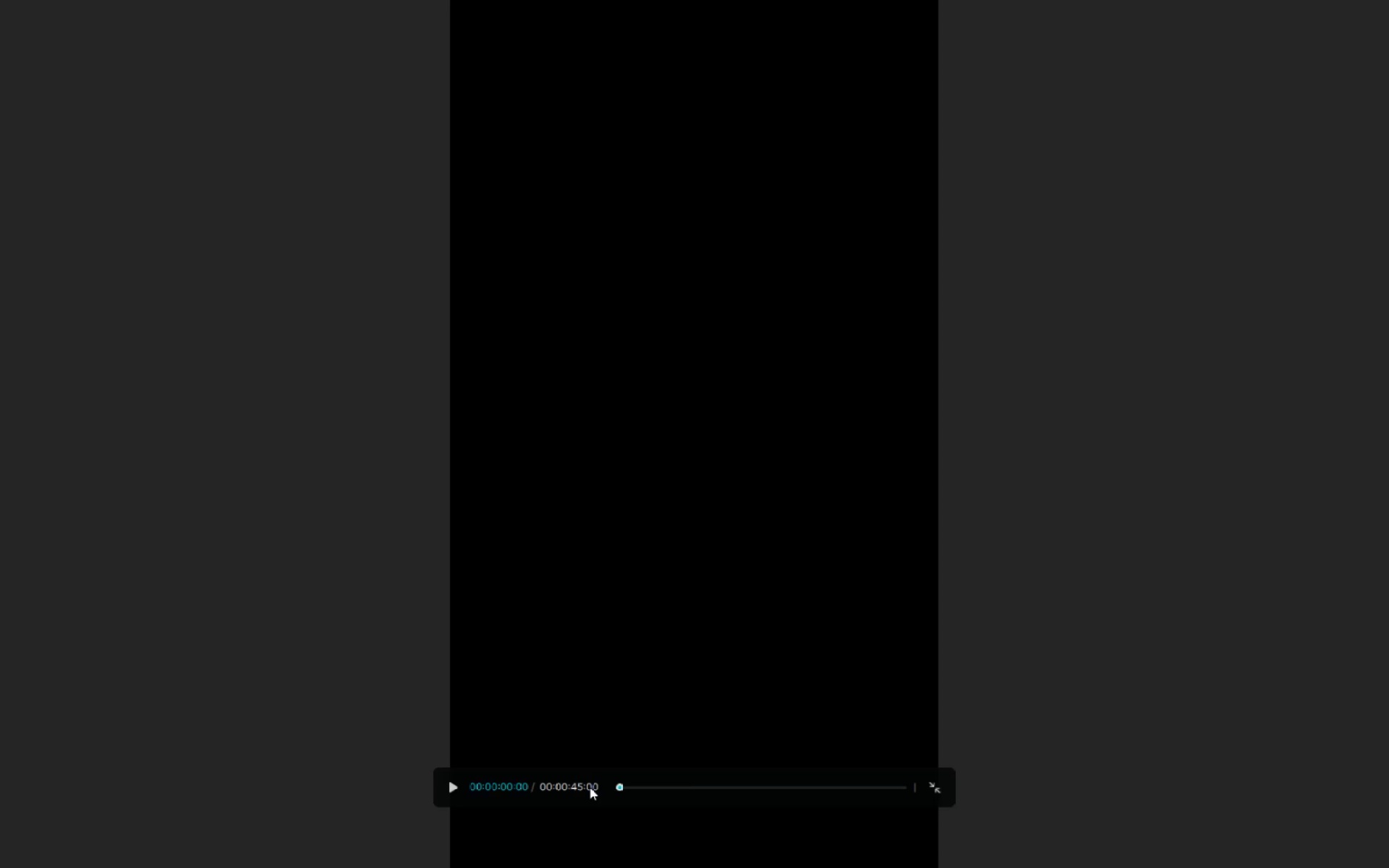 
key(Space)
 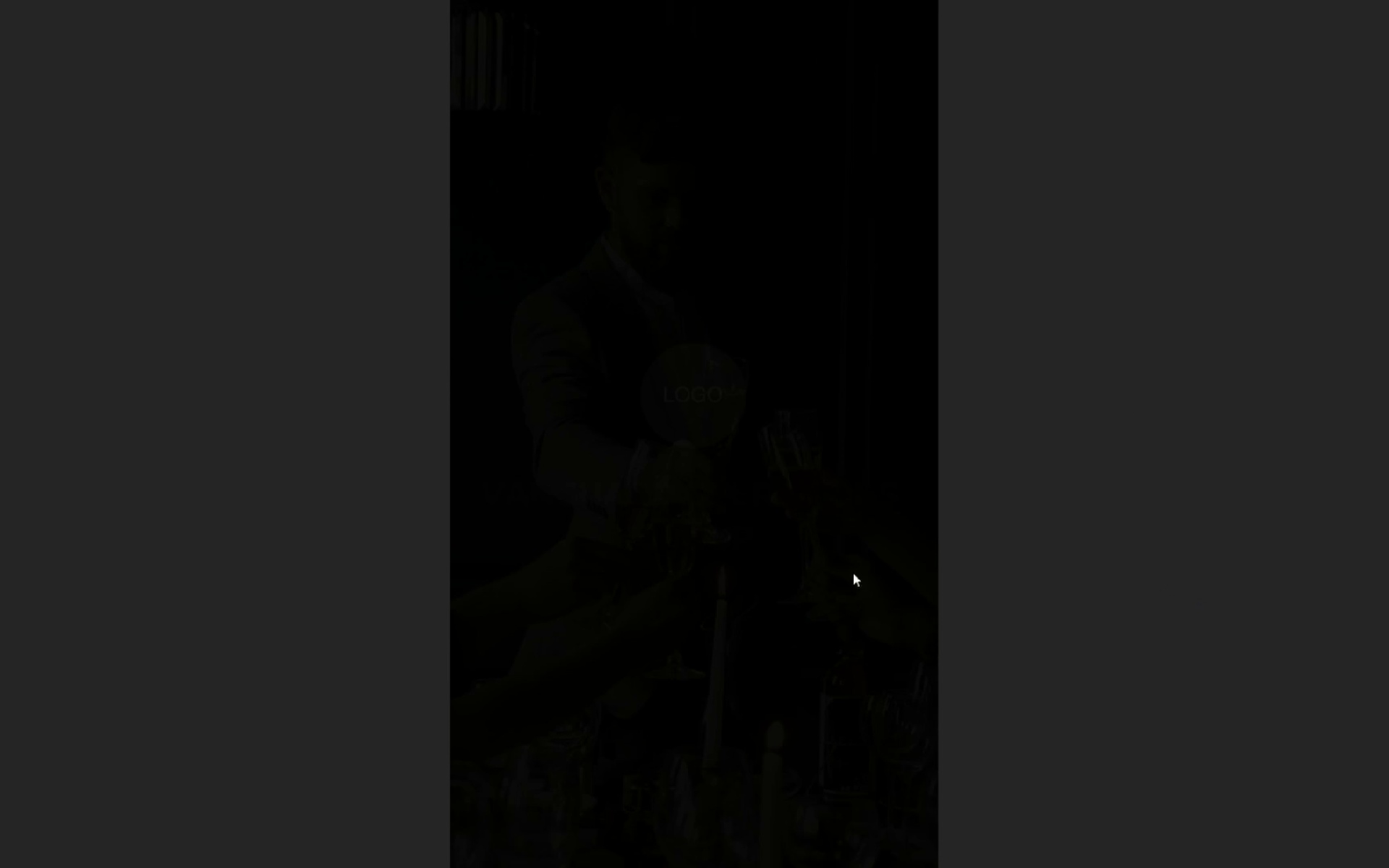 
wait(53.61)
 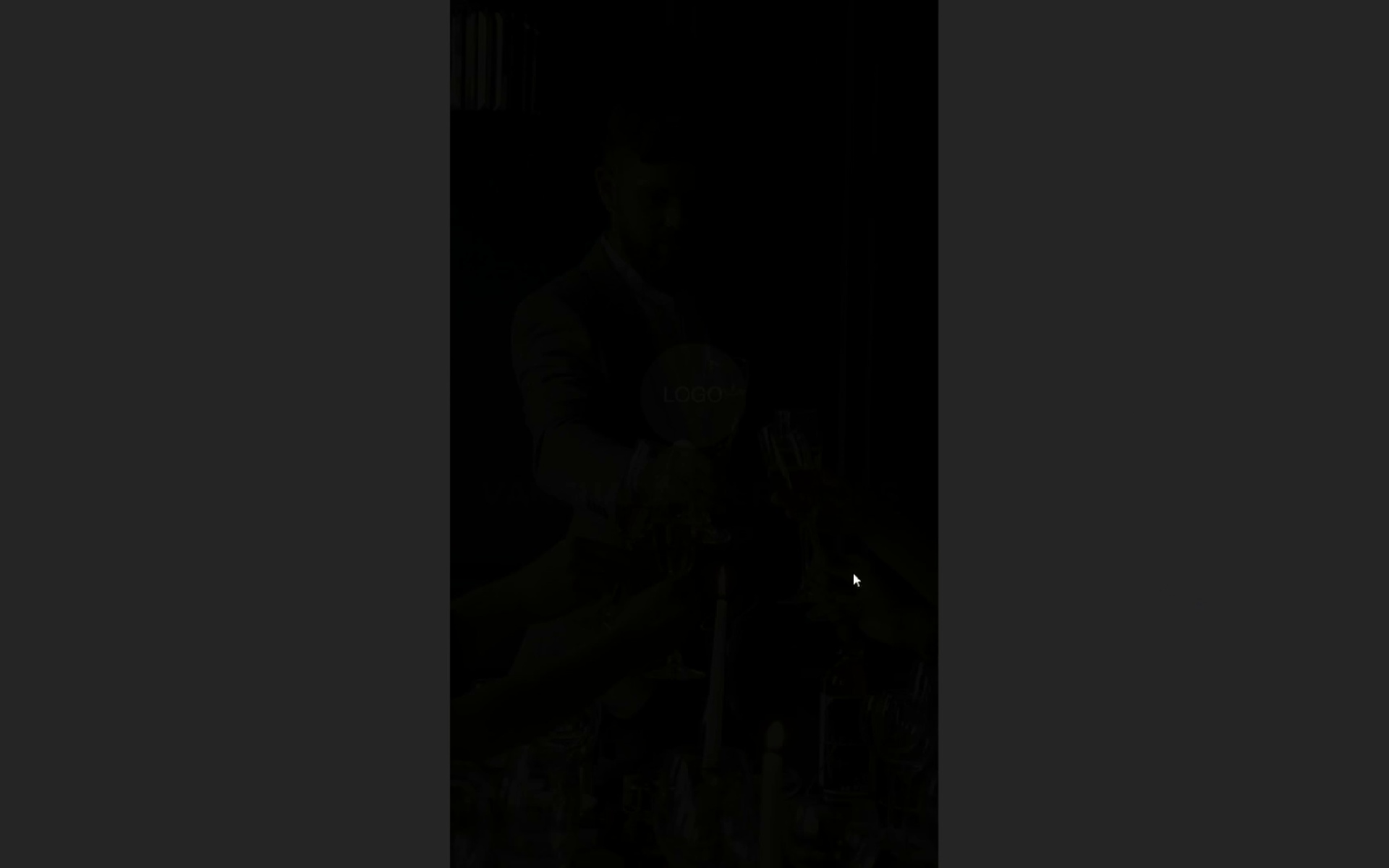 
key(Escape)
 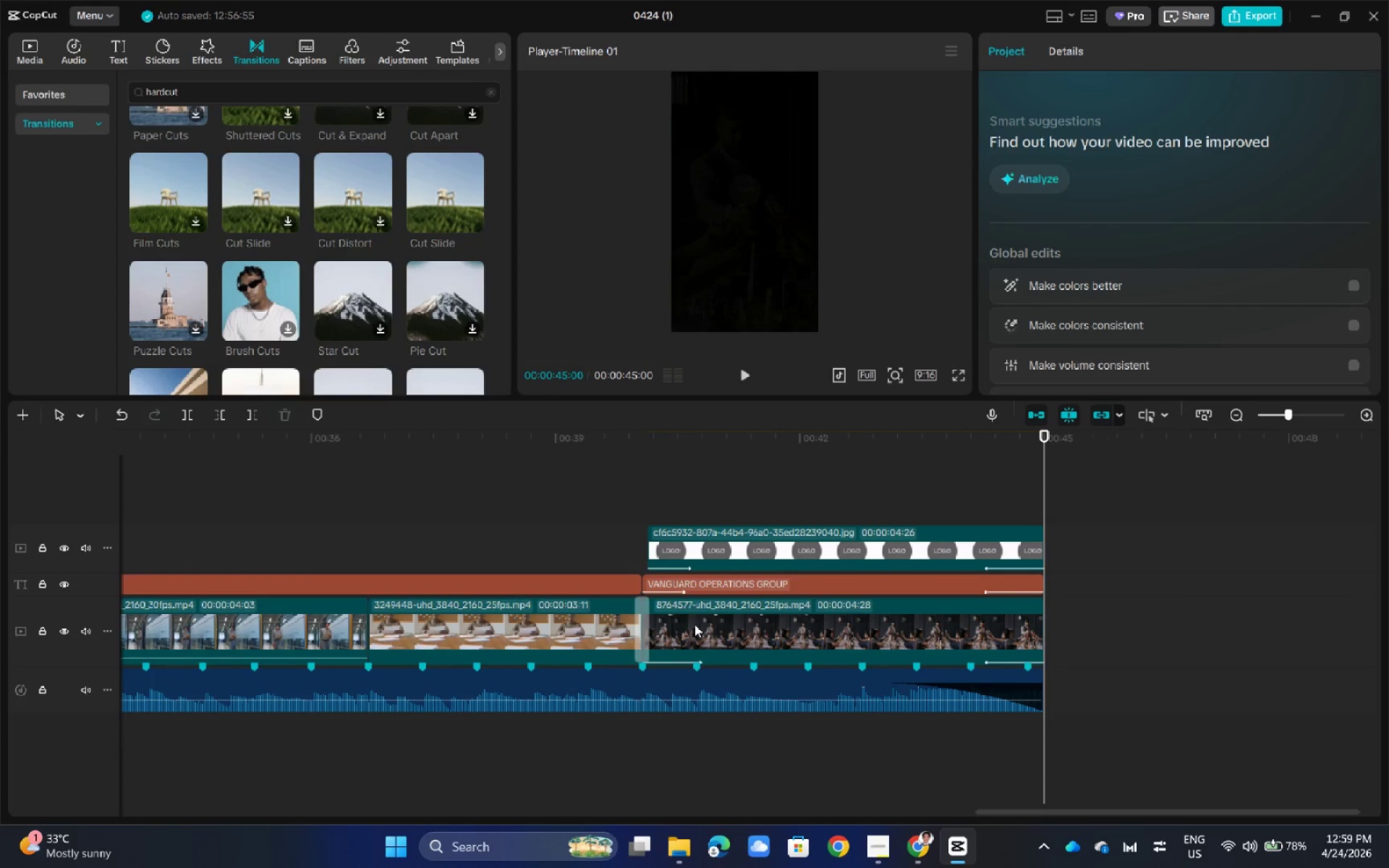 
wait(5.3)
 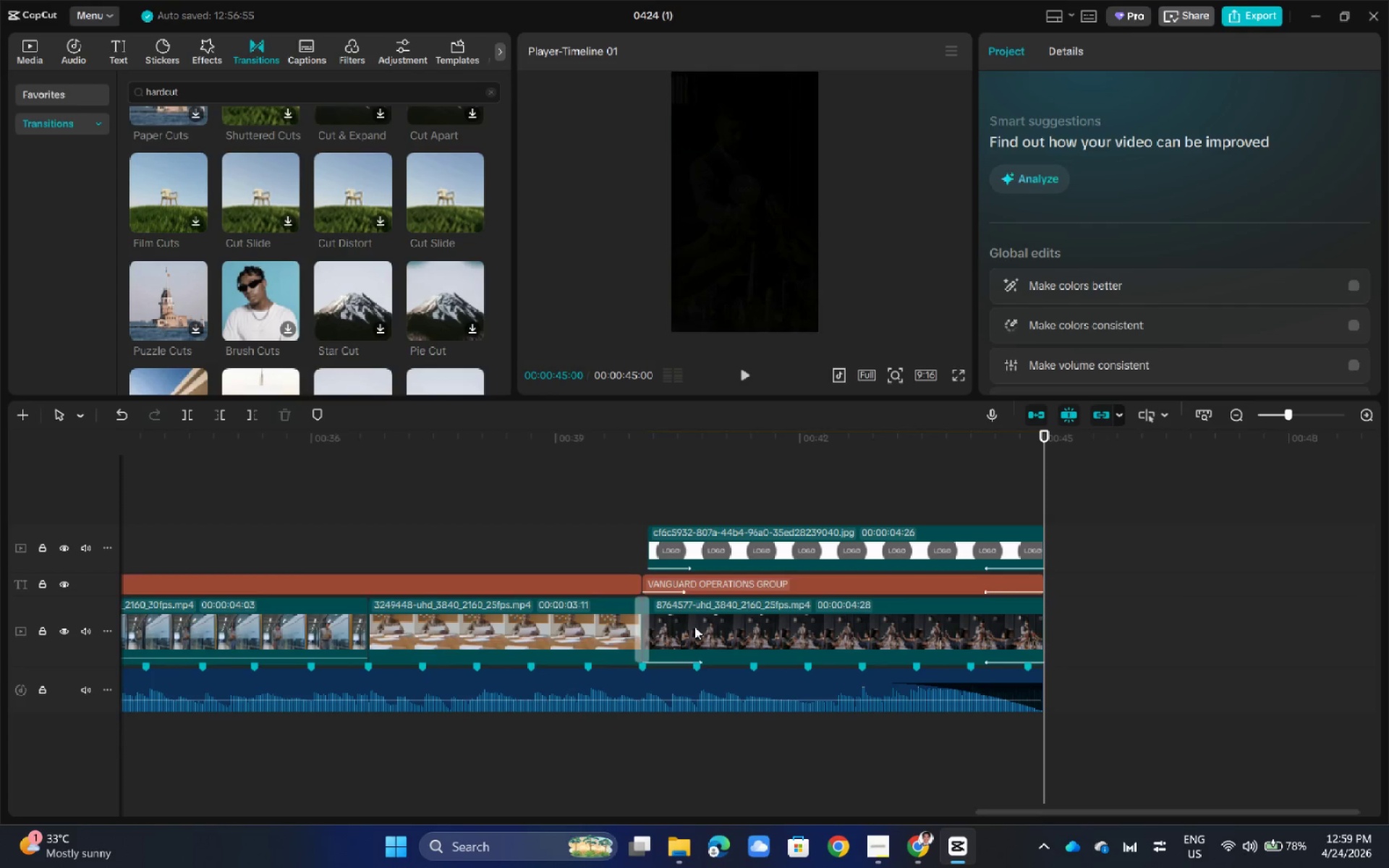 
left_click_drag(start_coordinate=[1043, 438], to_coordinate=[635, 627])
 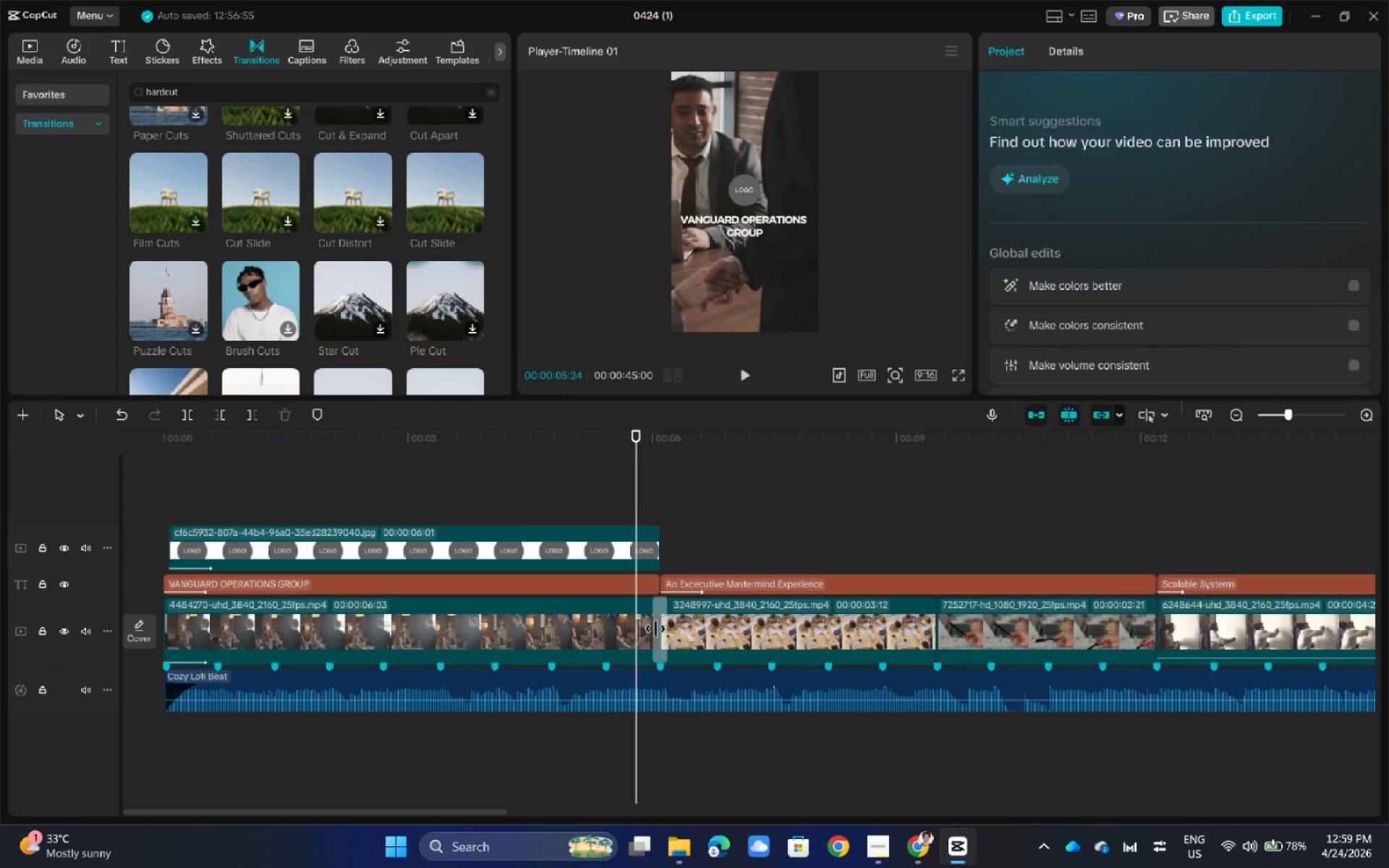 
left_click([656, 629])
 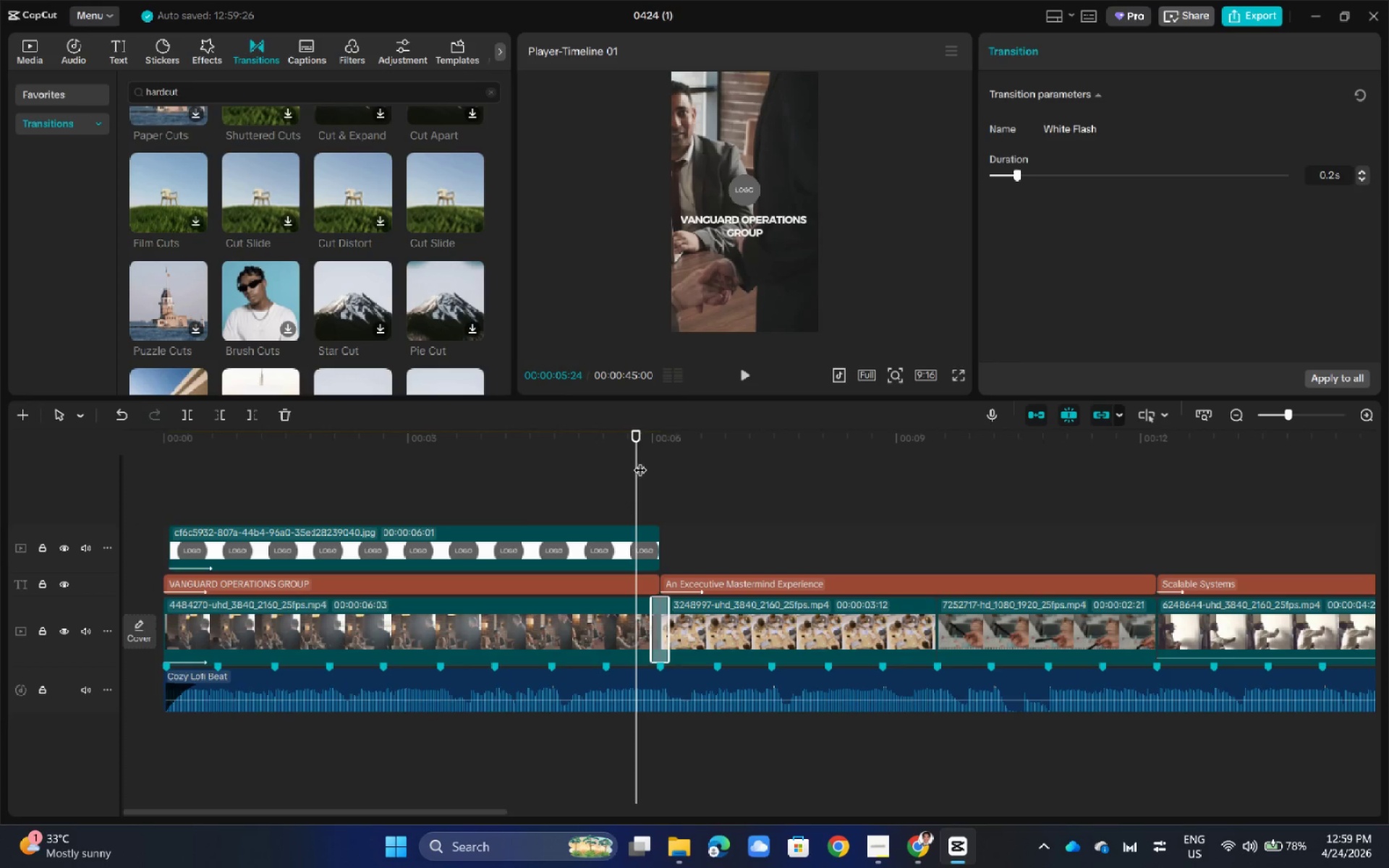 
left_click_drag(start_coordinate=[636, 431], to_coordinate=[617, 431])
 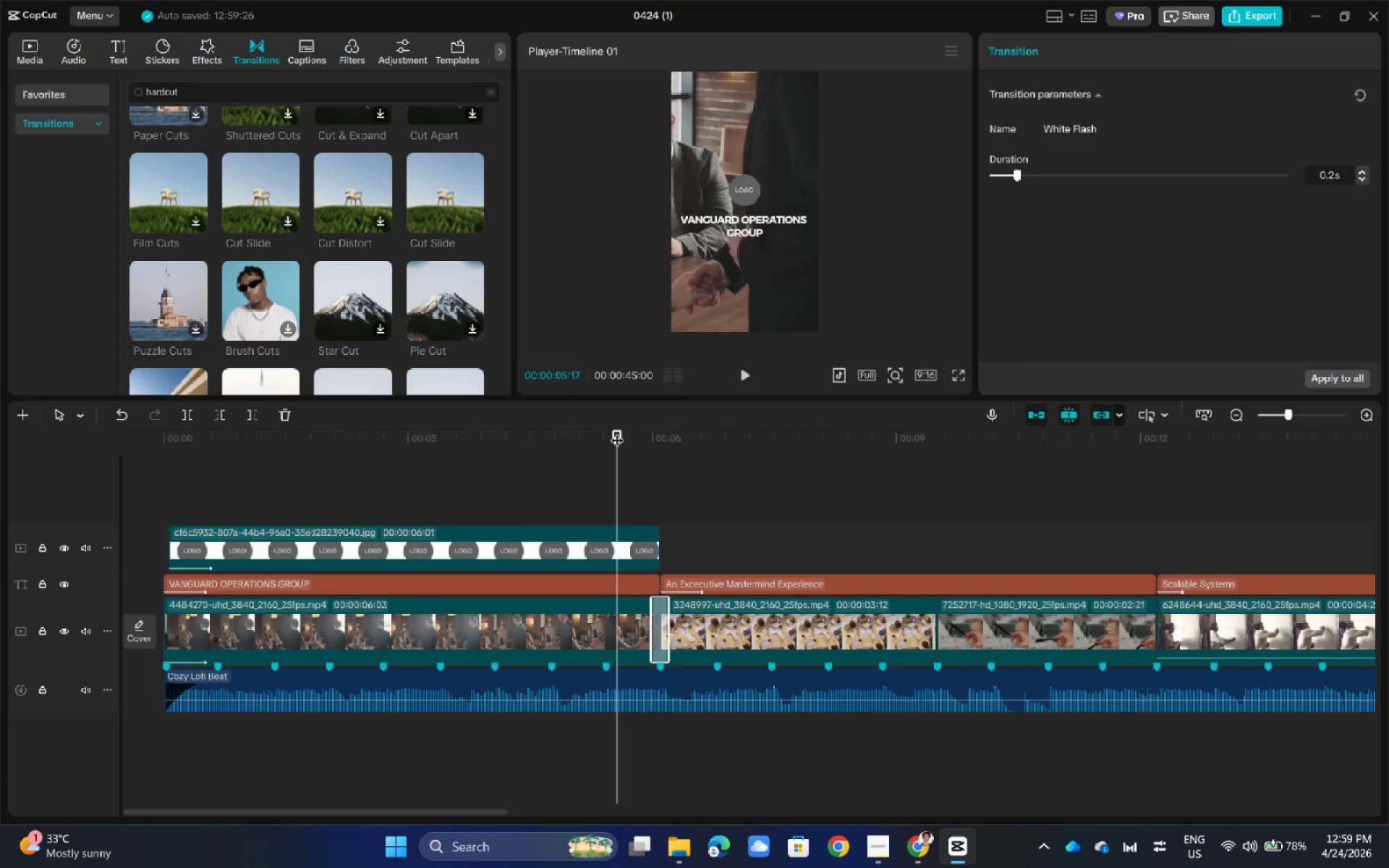 
key(Space)
 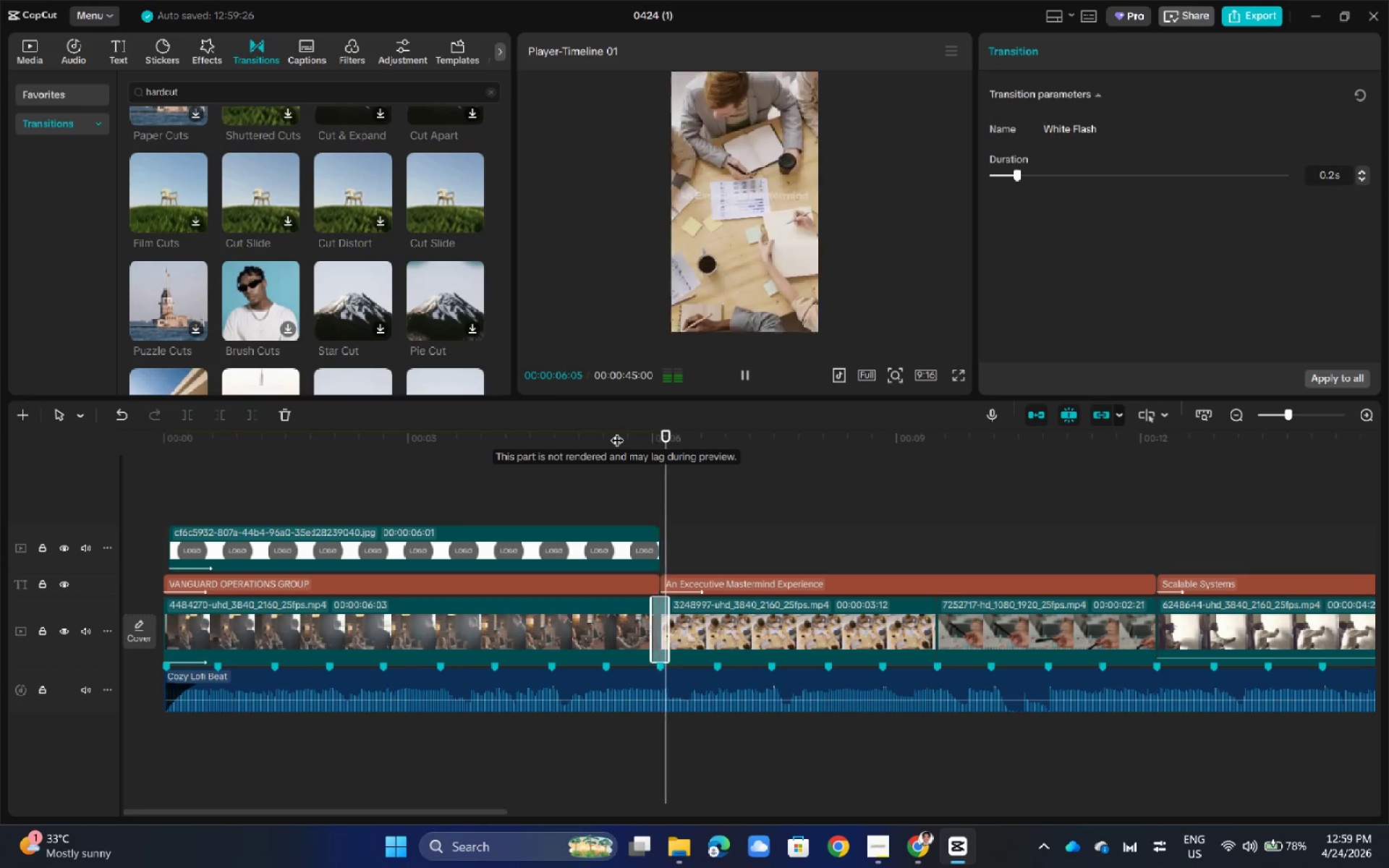 
key(Space)
 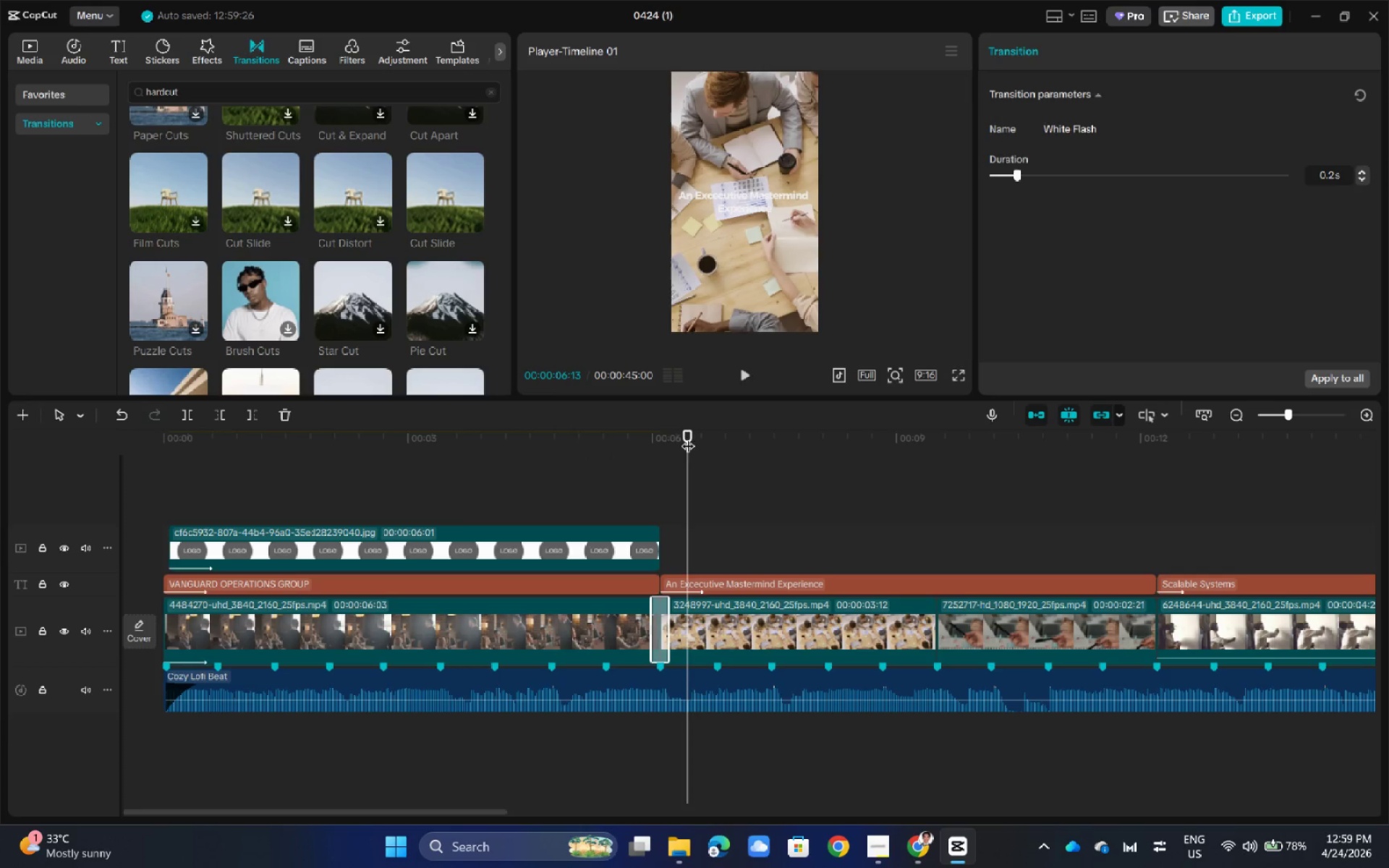 
left_click_drag(start_coordinate=[686, 436], to_coordinate=[602, 442])
 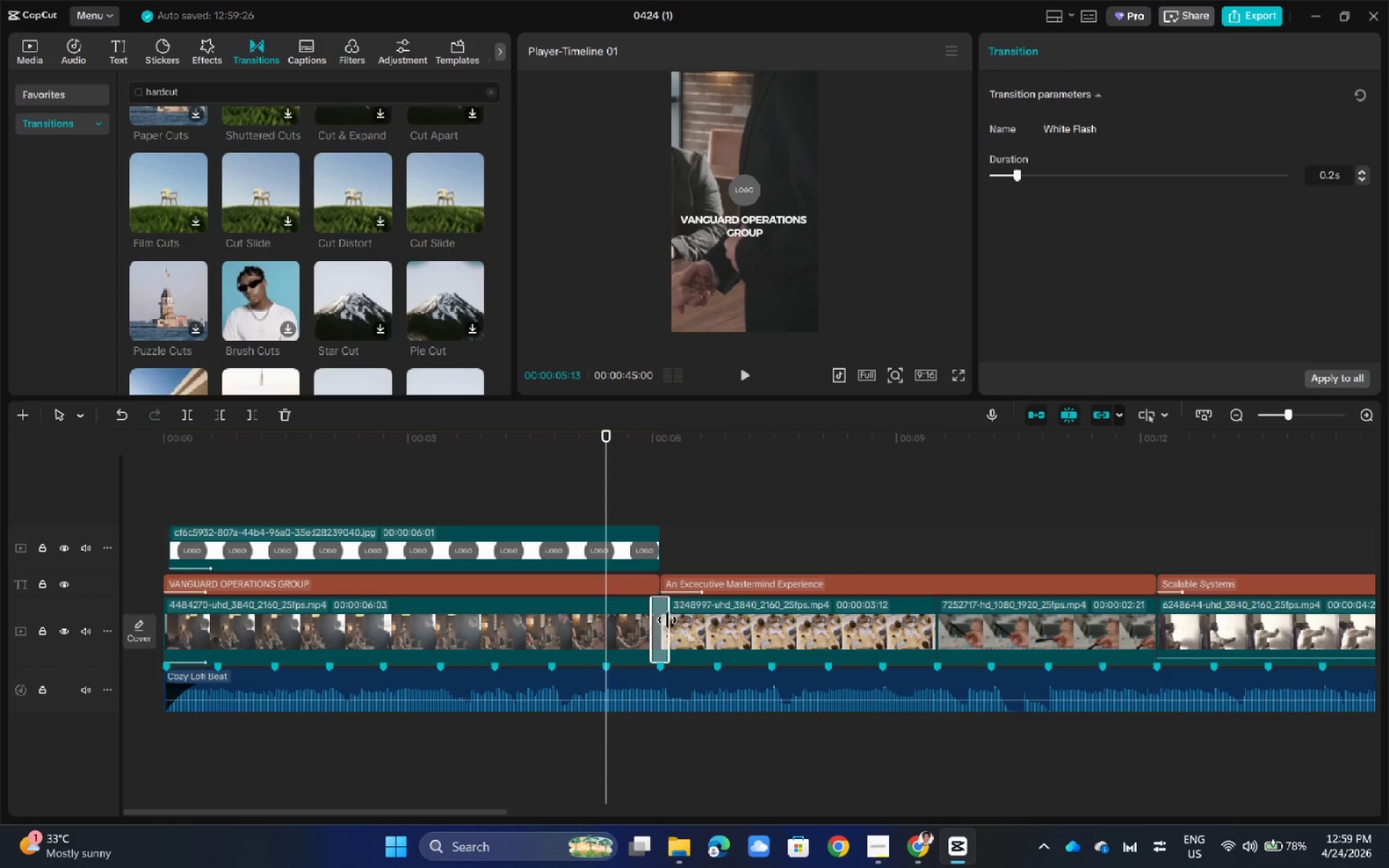 
left_click([659, 620])
 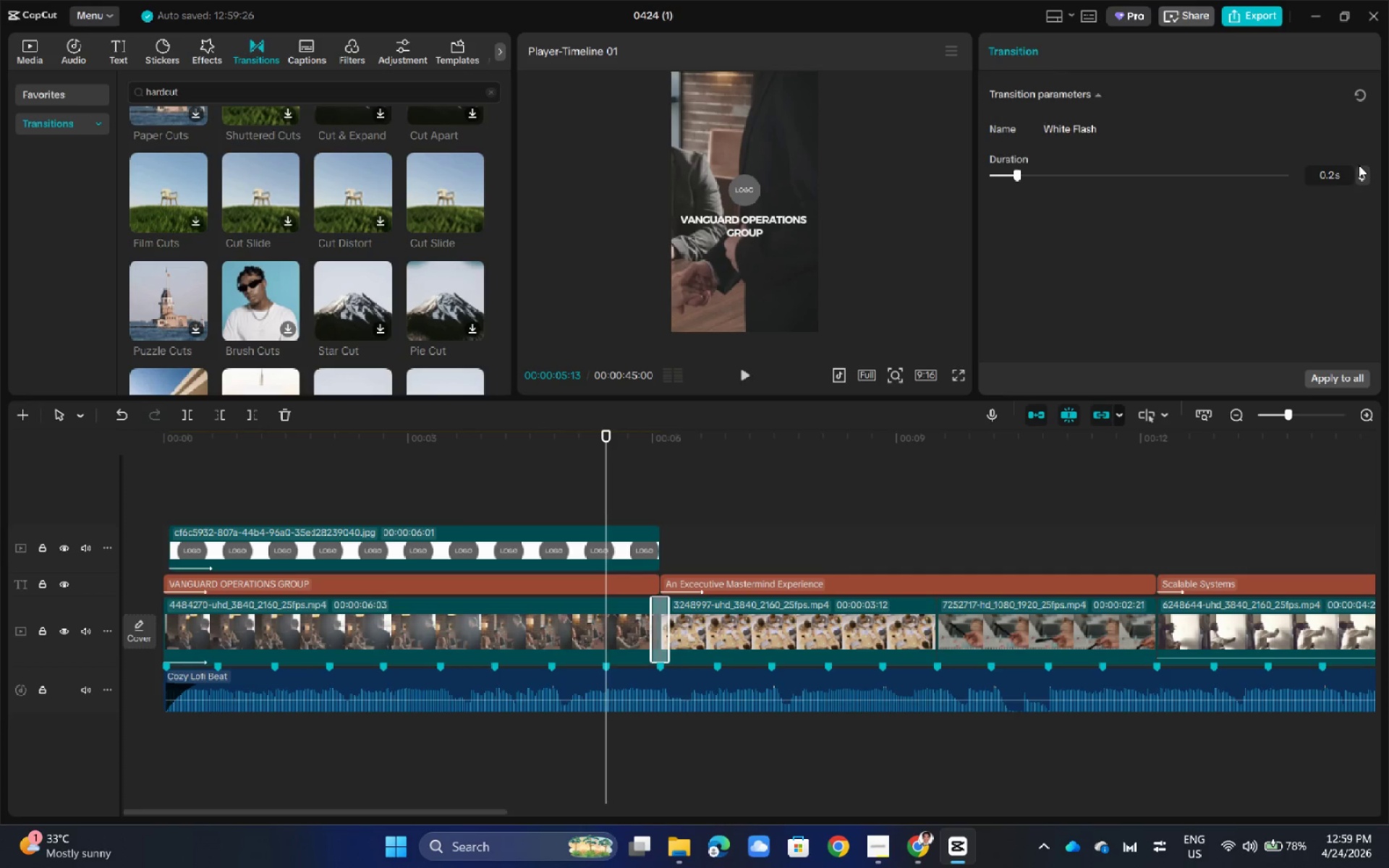 
double_click([1362, 170])
 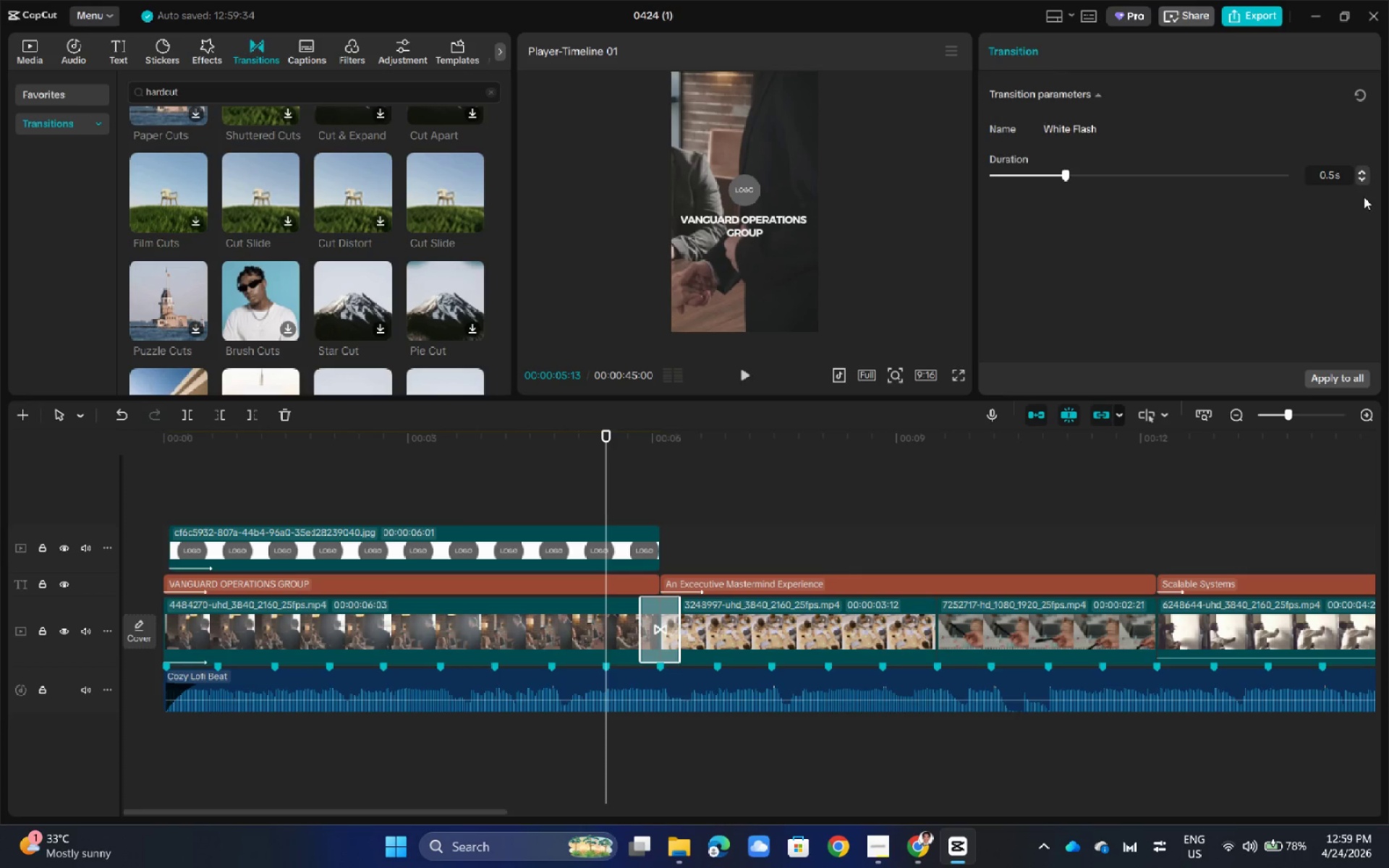 
left_click([1364, 178])
 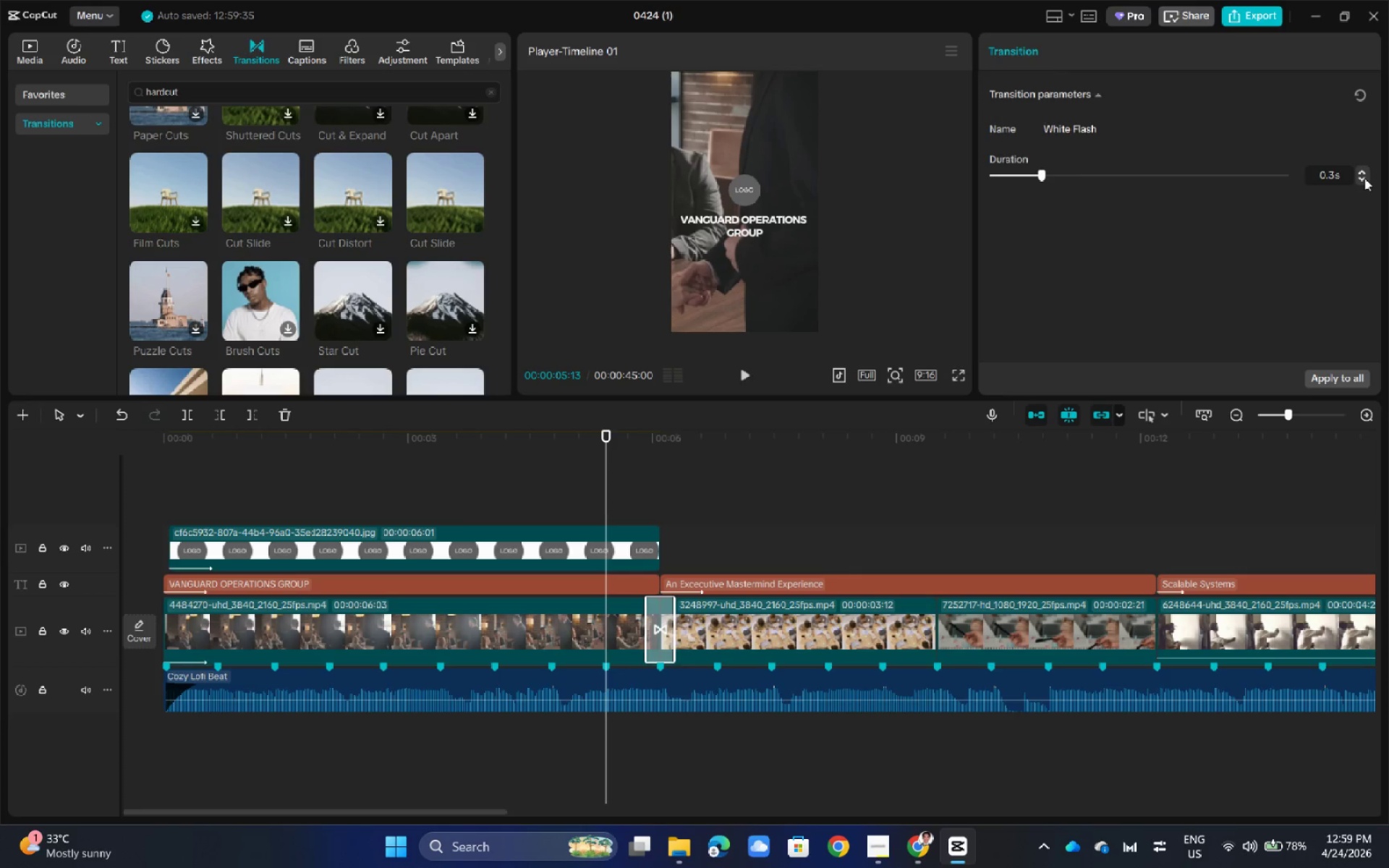 
key(Space)
 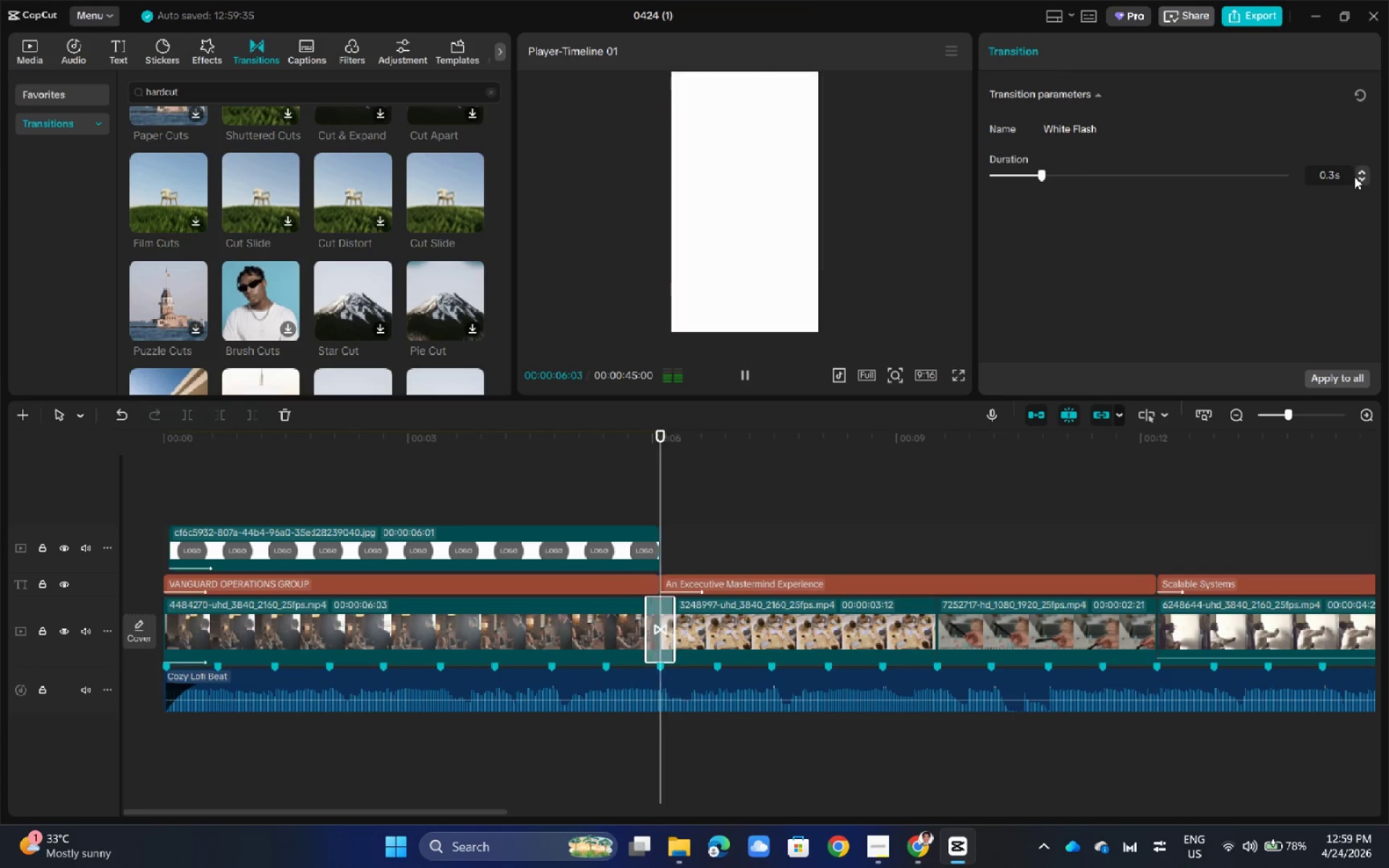 
key(Space)
 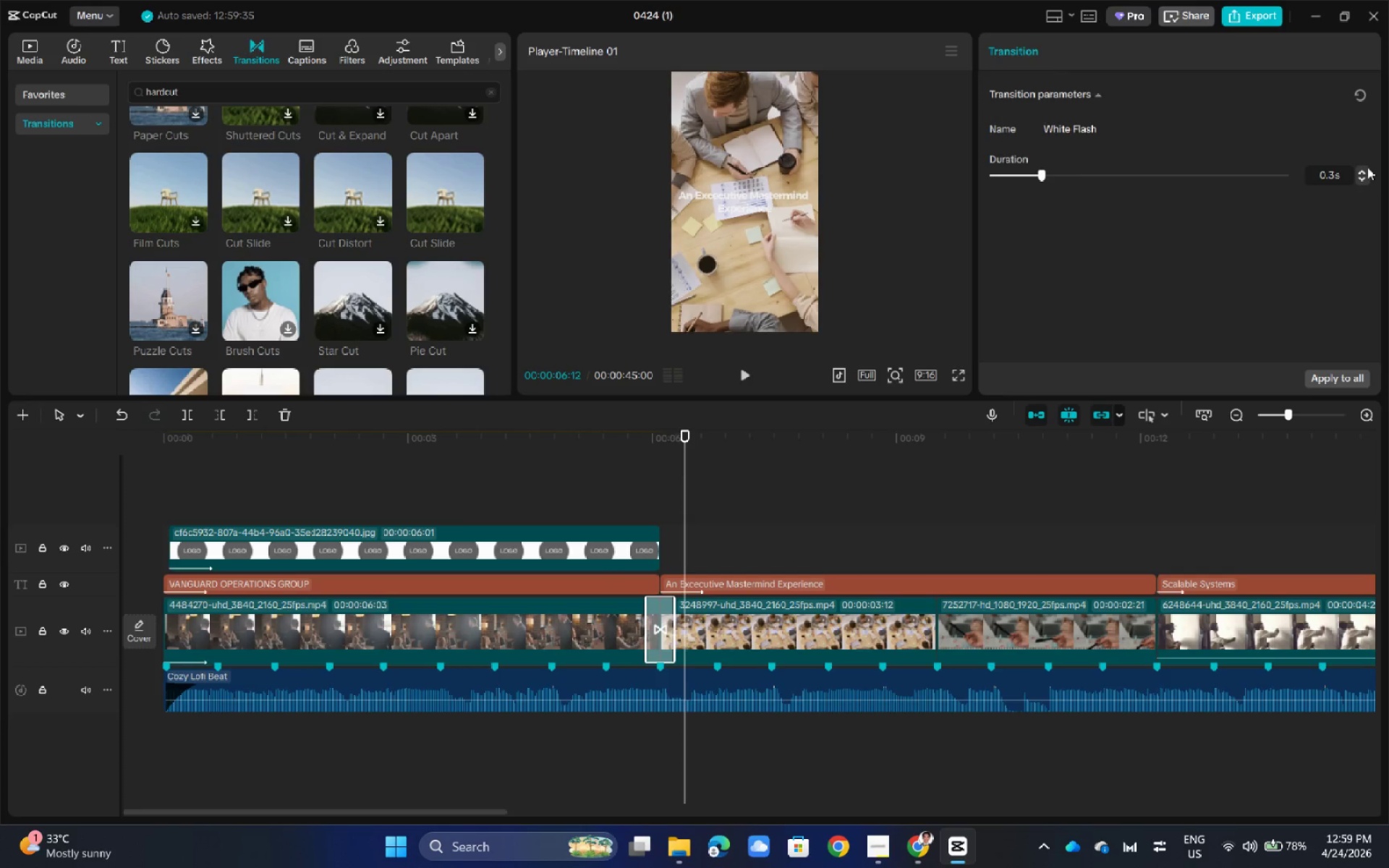 
left_click([1329, 176])
 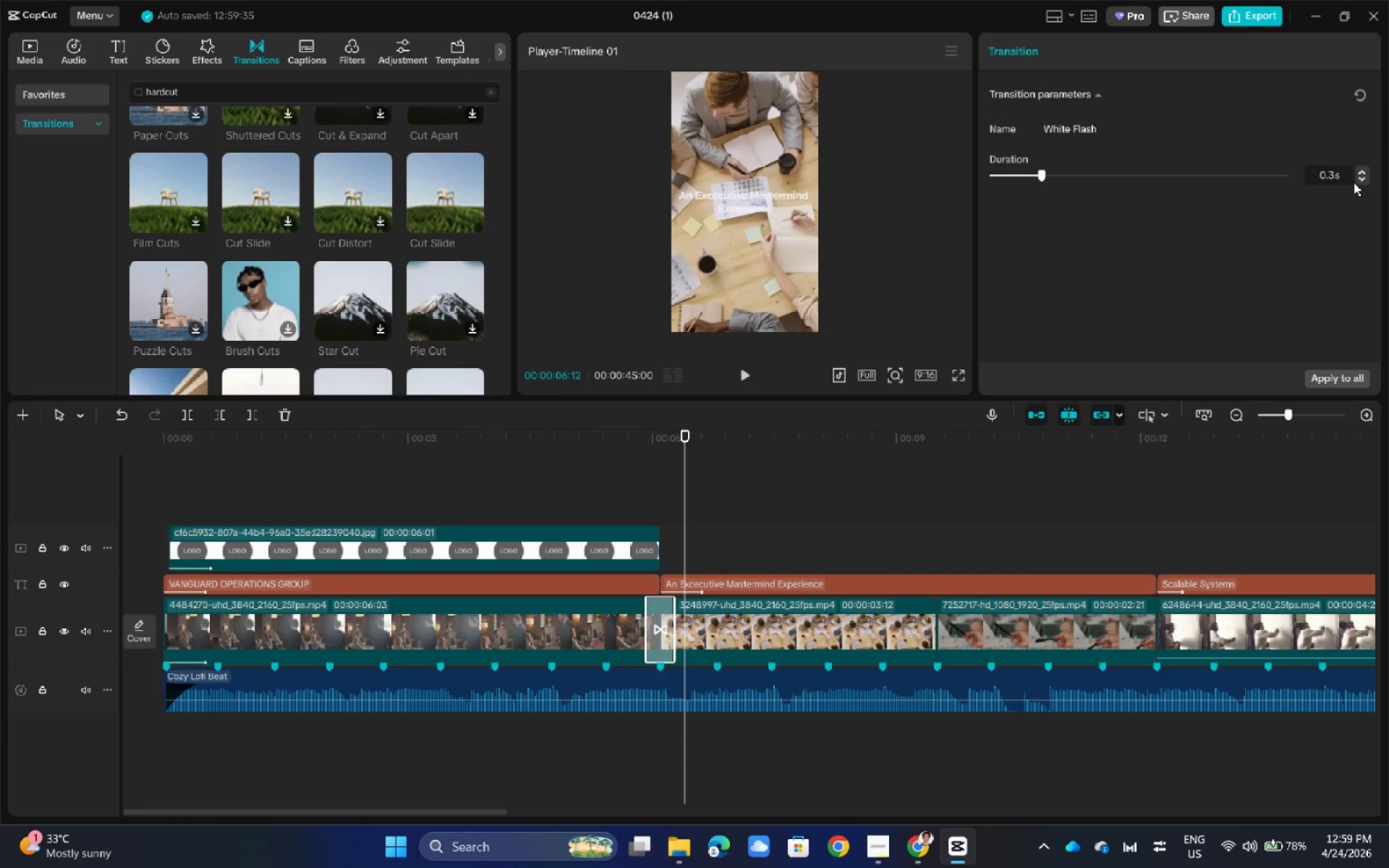 
key(ArrowRight)
 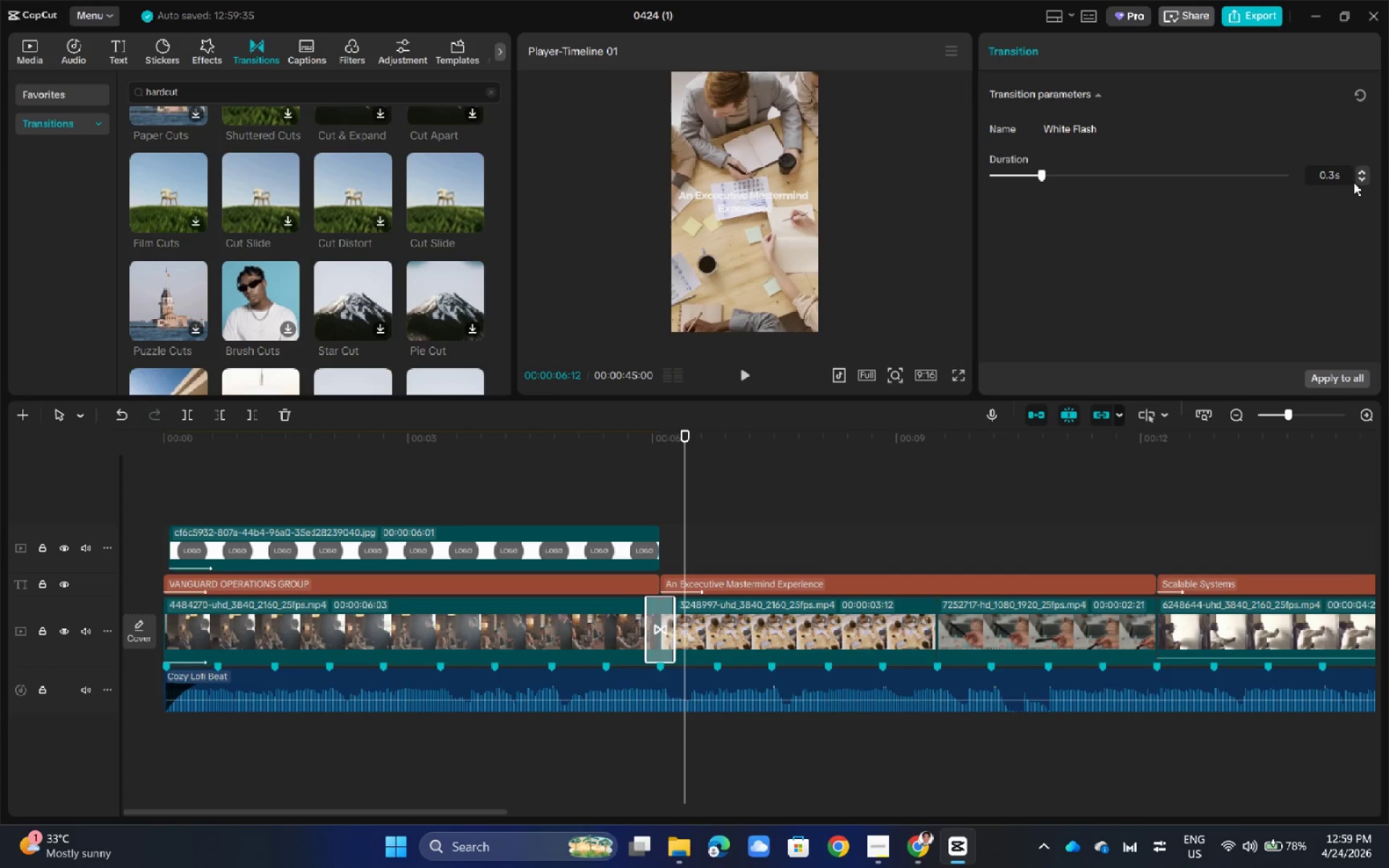 
key(Backspace)
 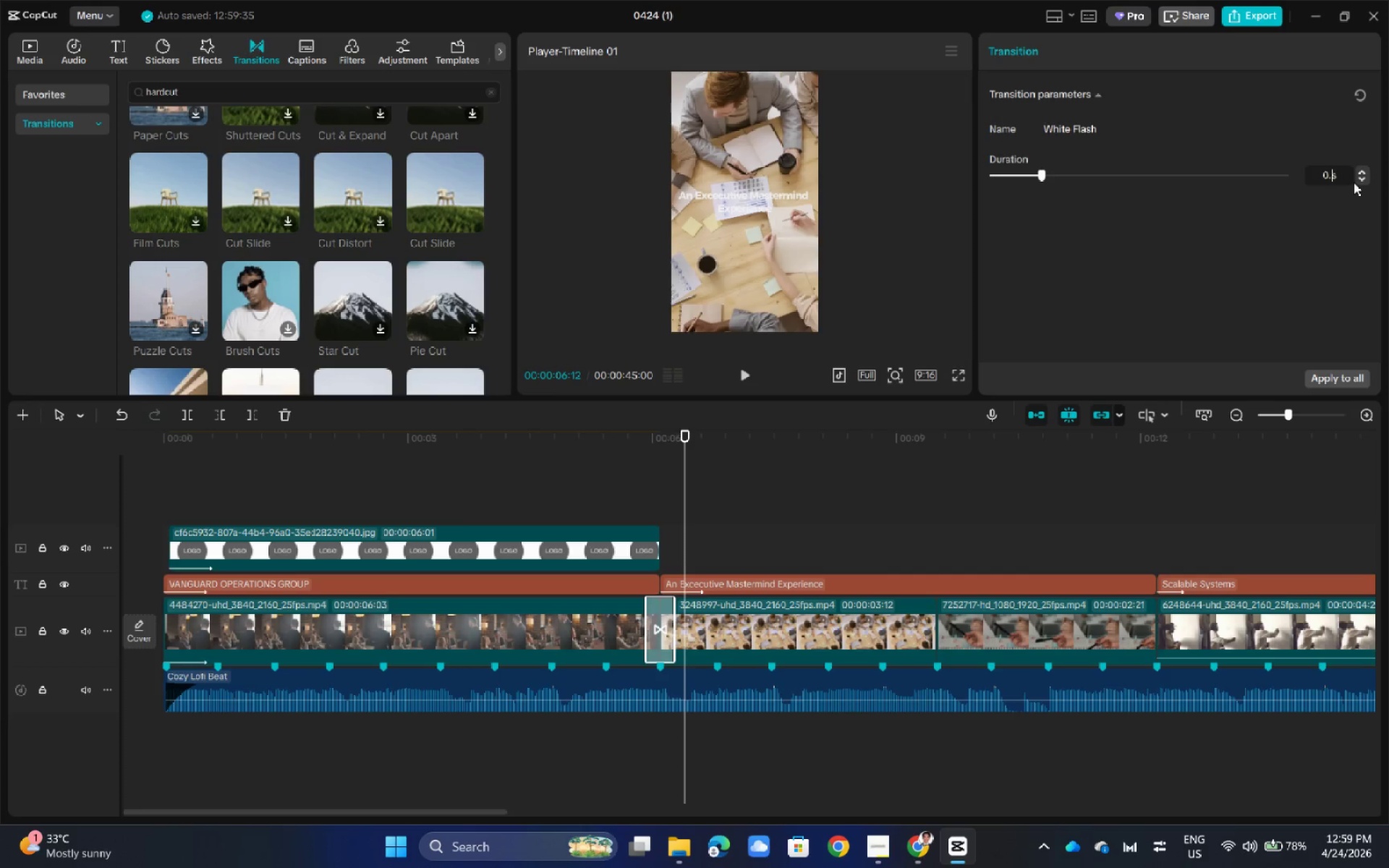 
key(4)
 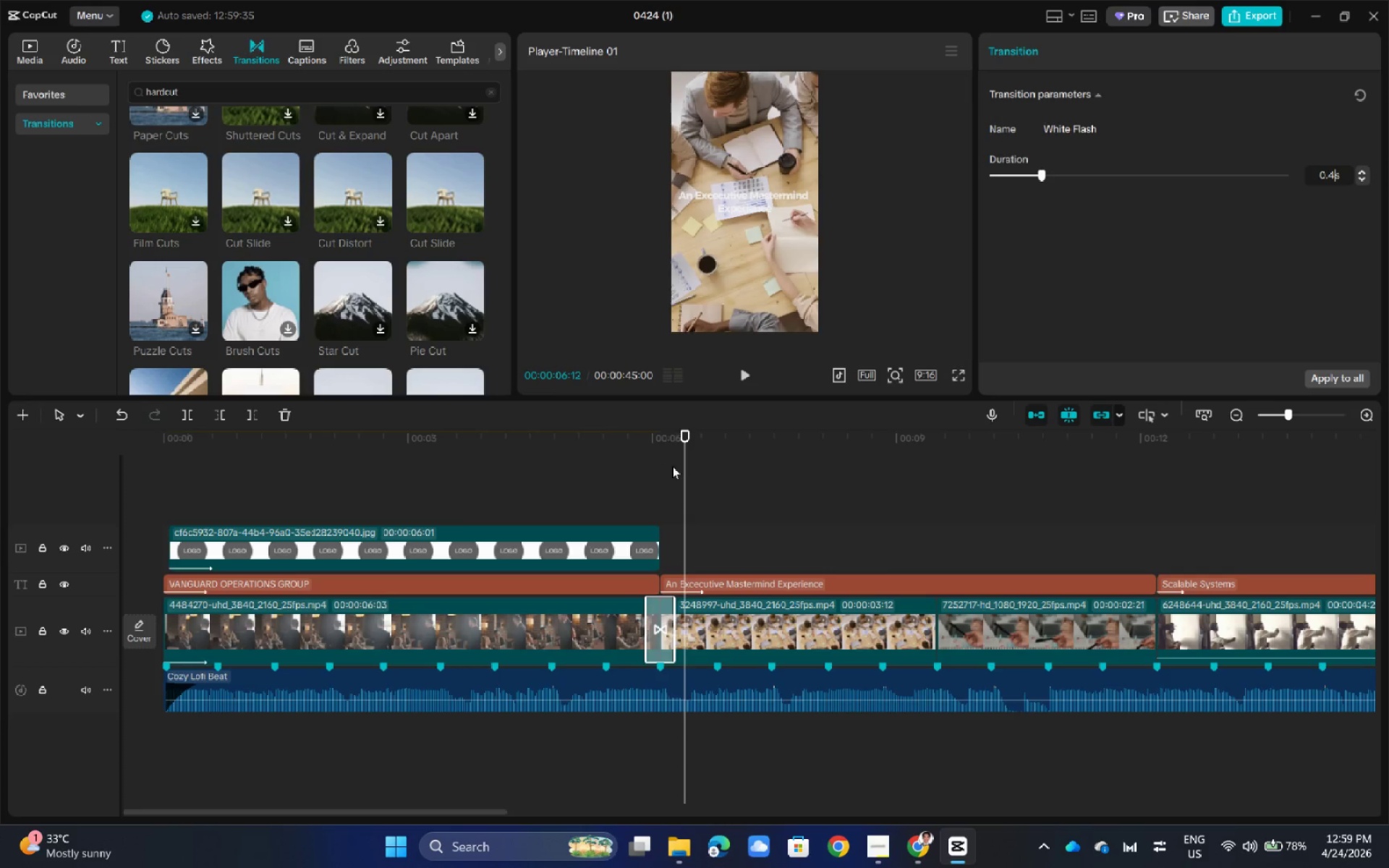 
left_click_drag(start_coordinate=[685, 432], to_coordinate=[596, 443])
 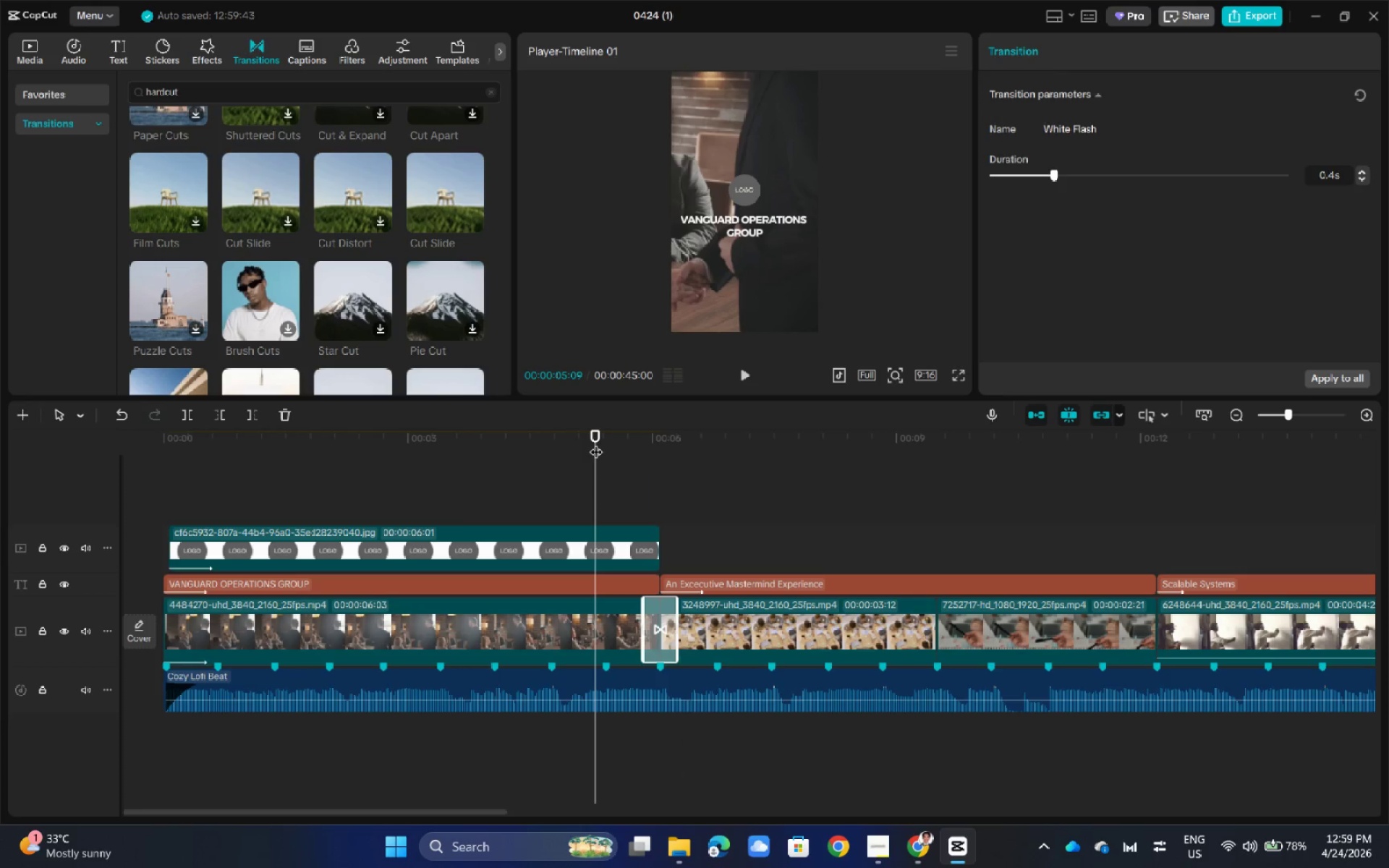 
key(Space)
 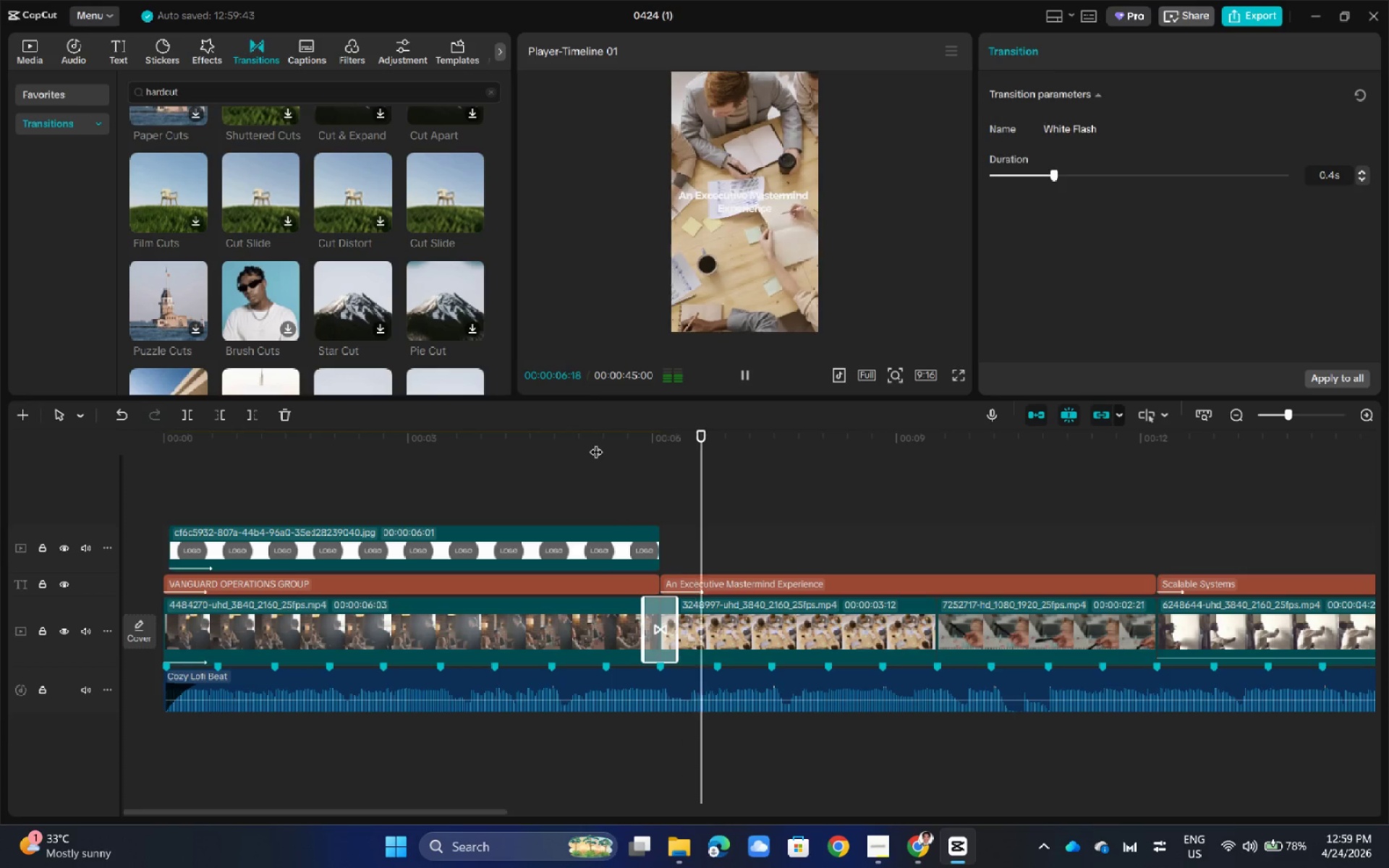 
key(Space)
 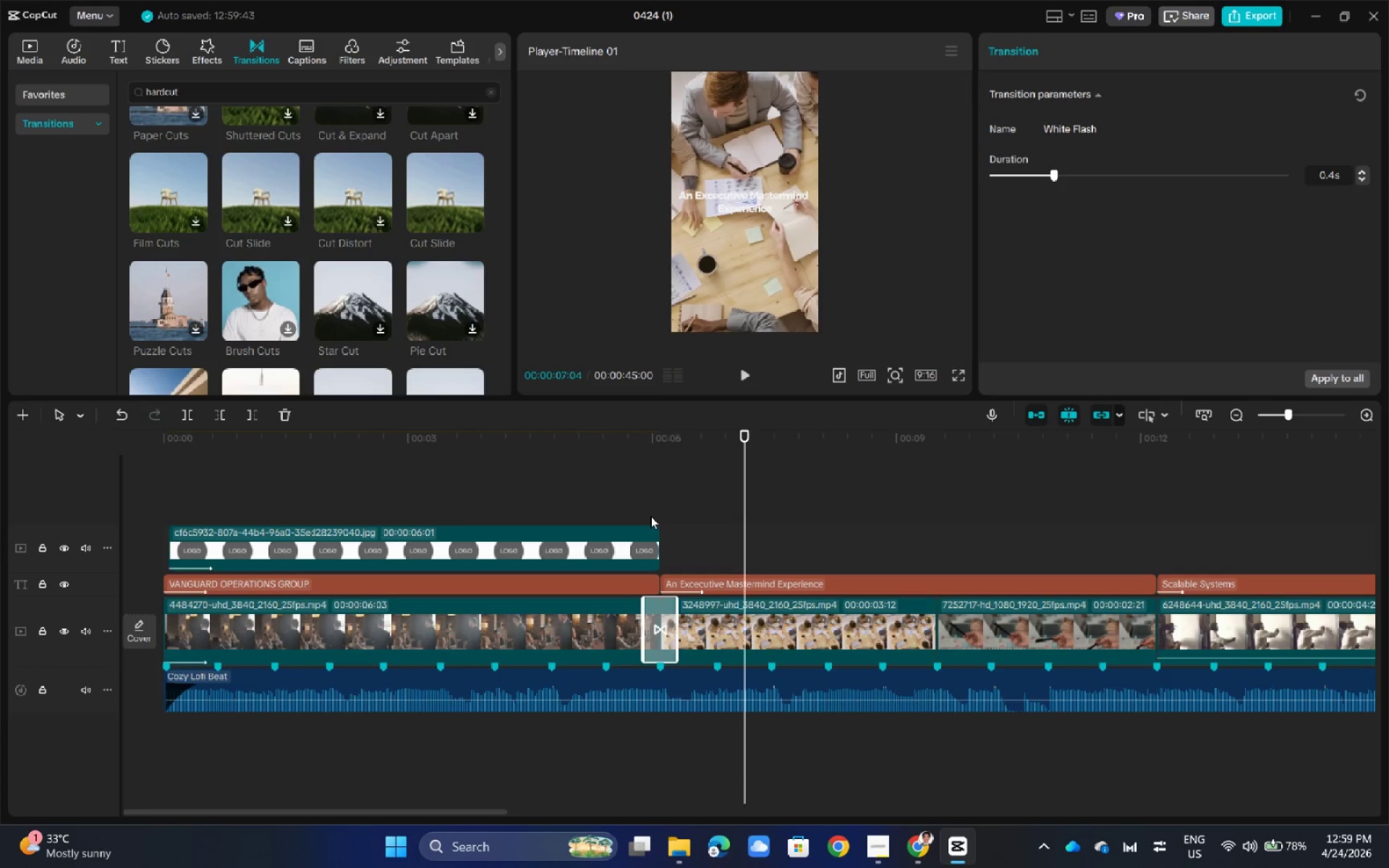 
wait(6.06)
 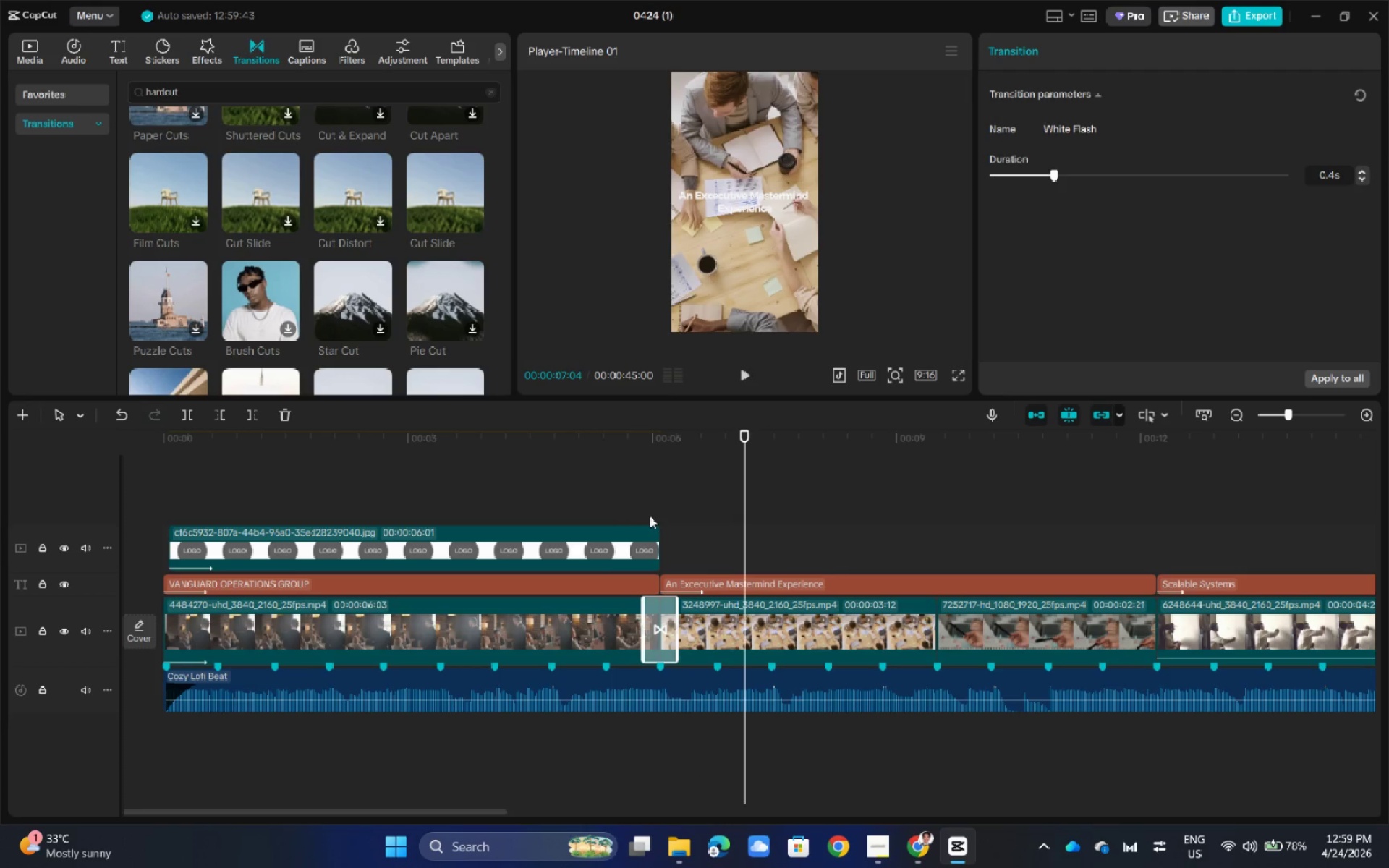 
double_click([1017, 135])
 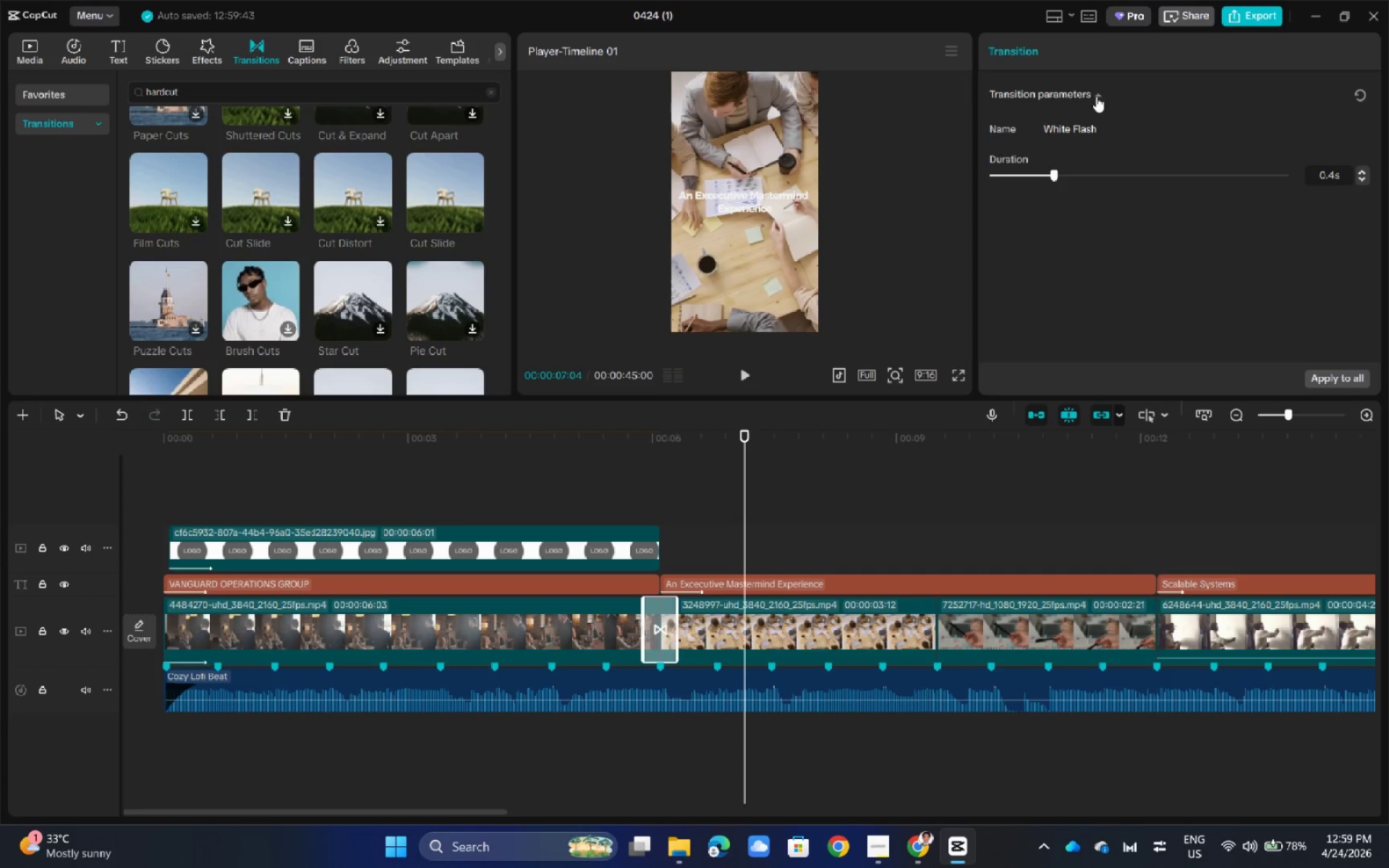 
triple_click([1100, 93])
 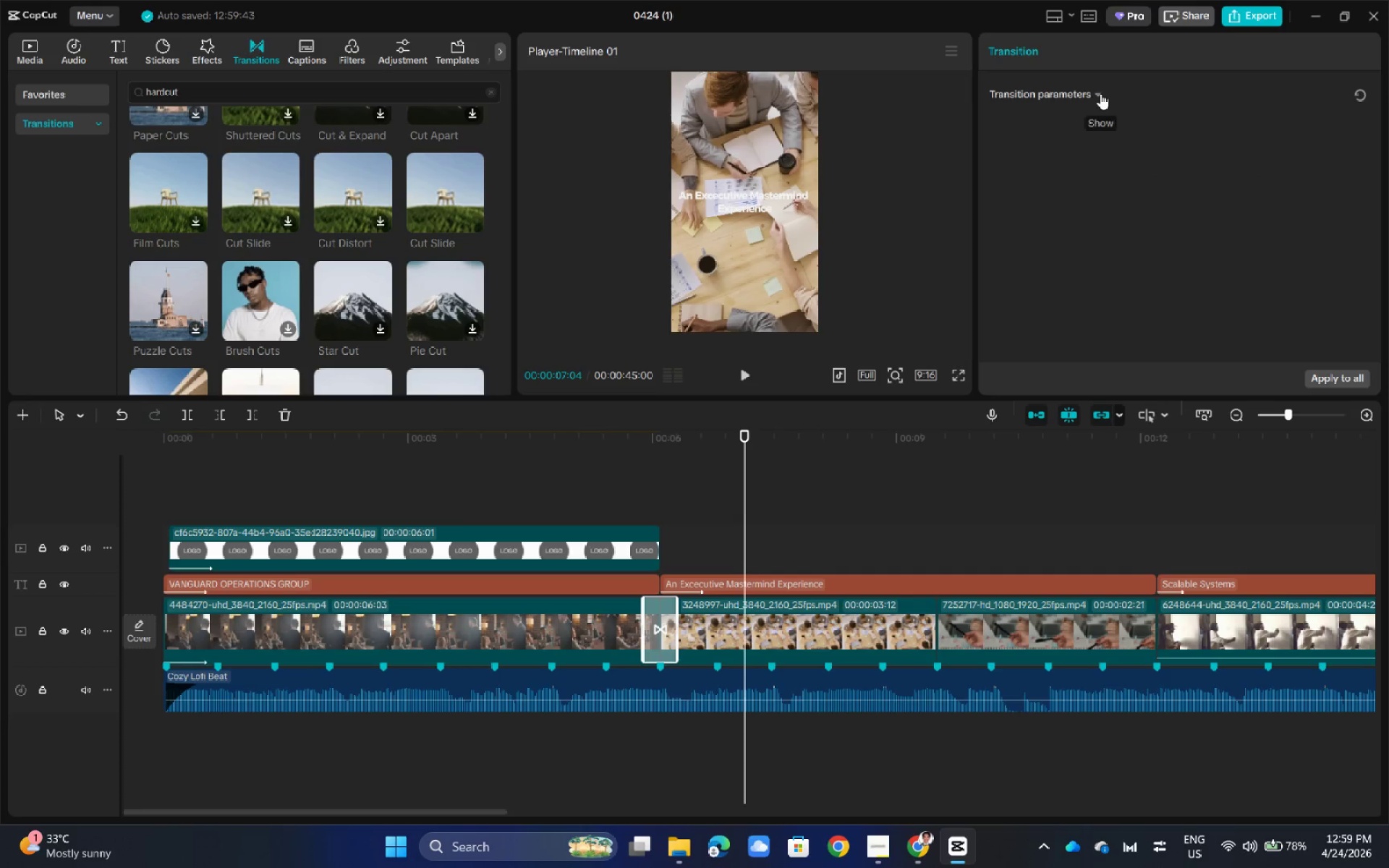 
triple_click([1100, 93])
 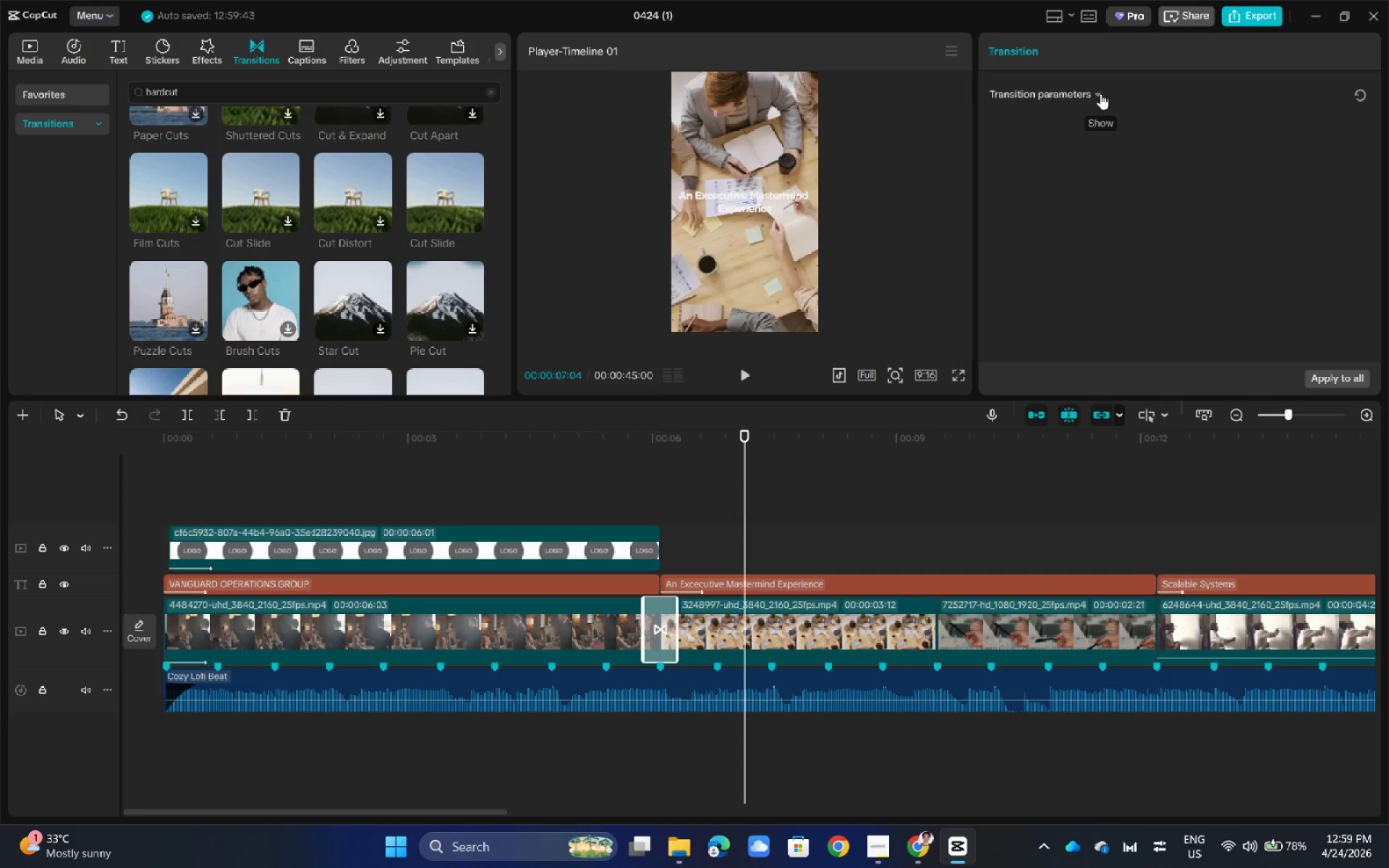 
left_click([1100, 93])
 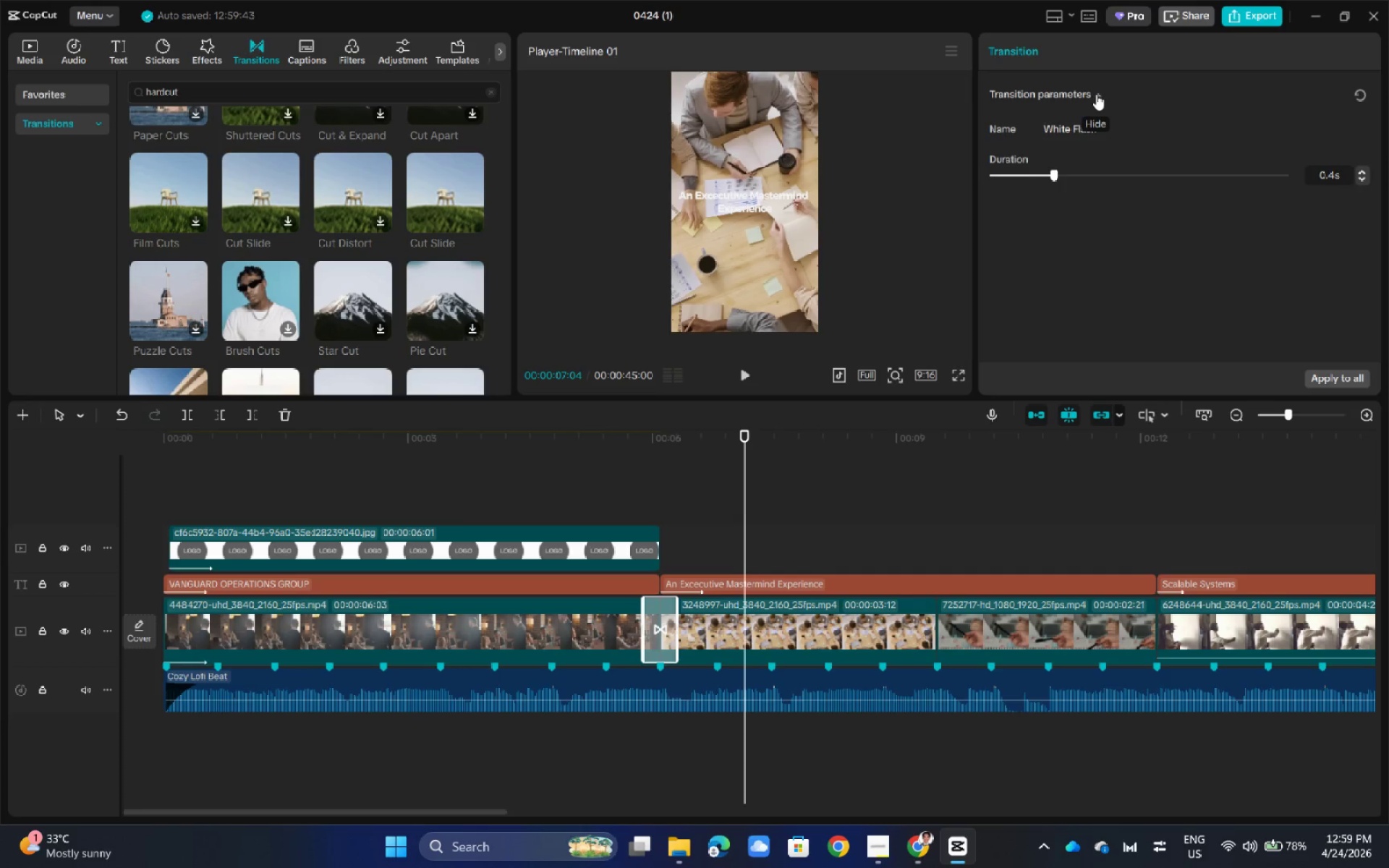 
left_click([1096, 94])
 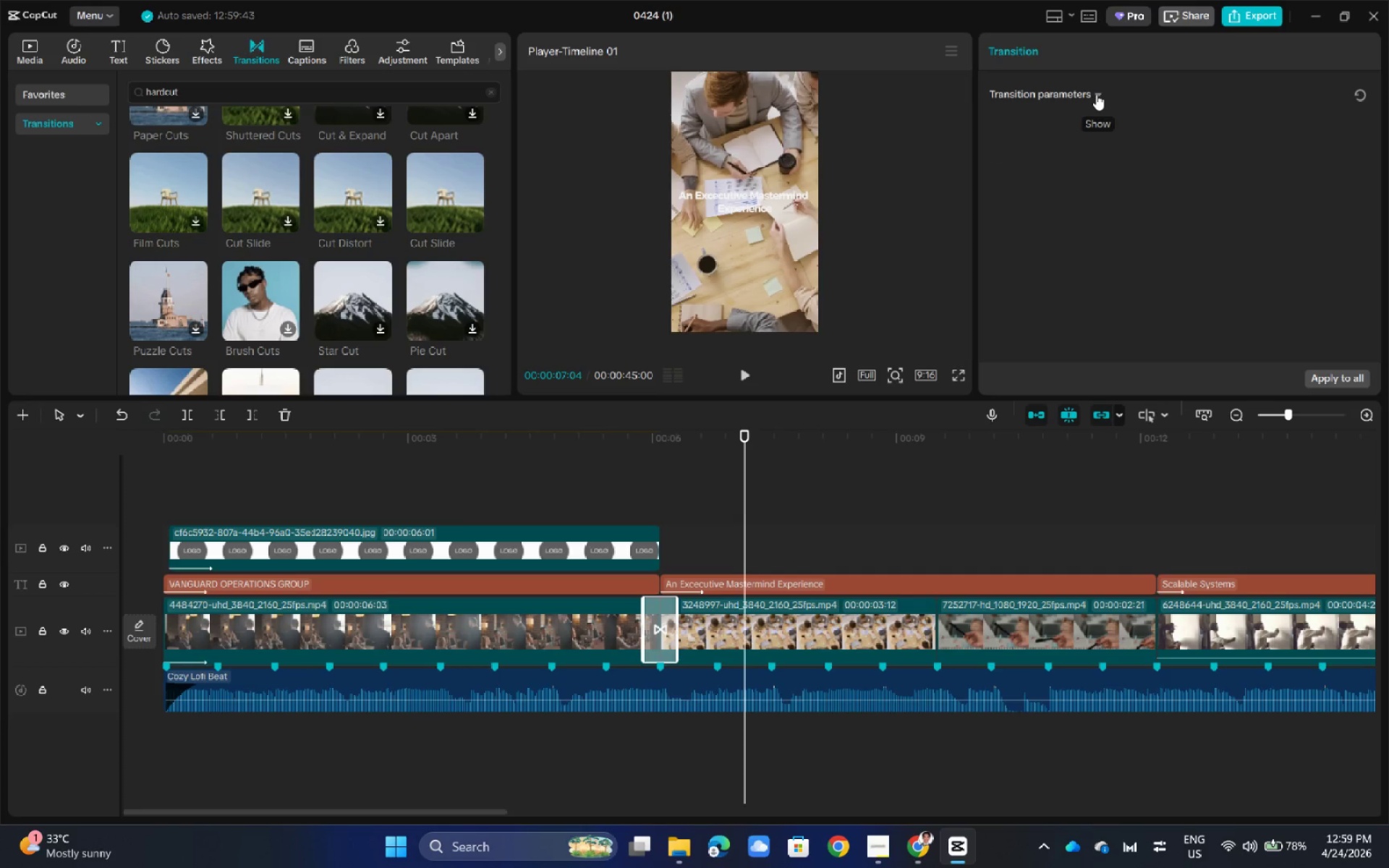 
left_click([1096, 94])
 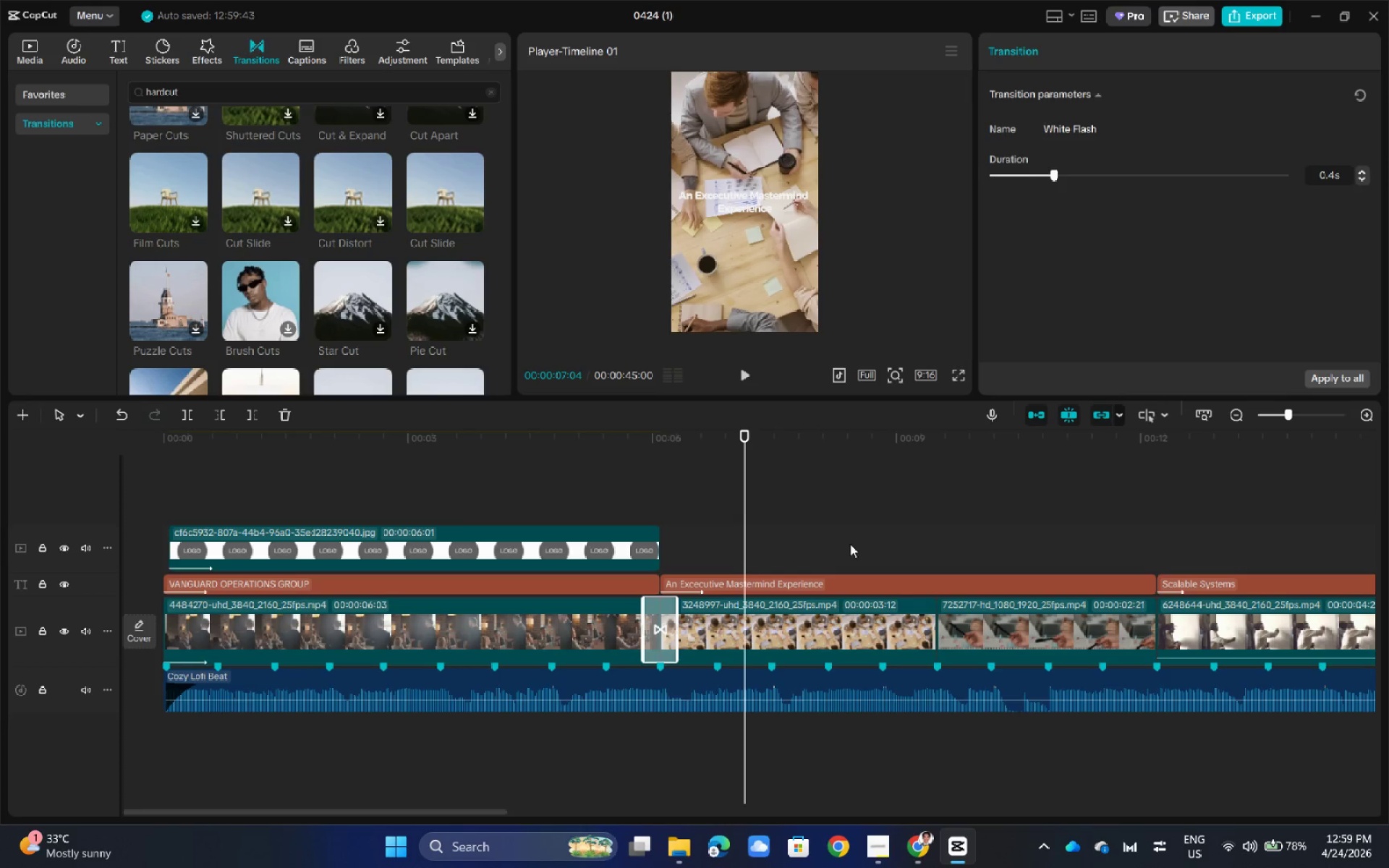 
left_click_drag(start_coordinate=[747, 428], to_coordinate=[642, 517])
 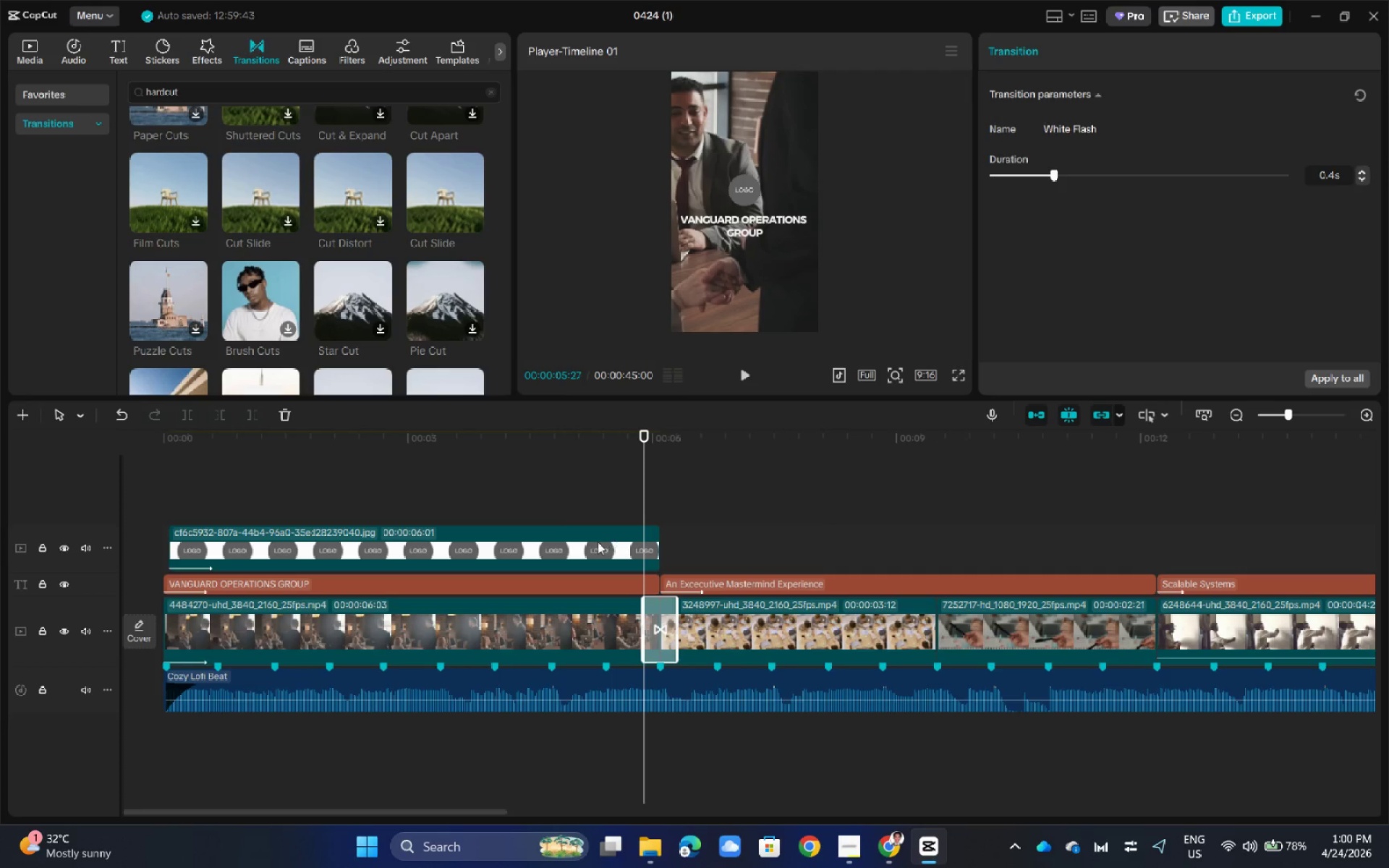 
left_click([598, 542])
 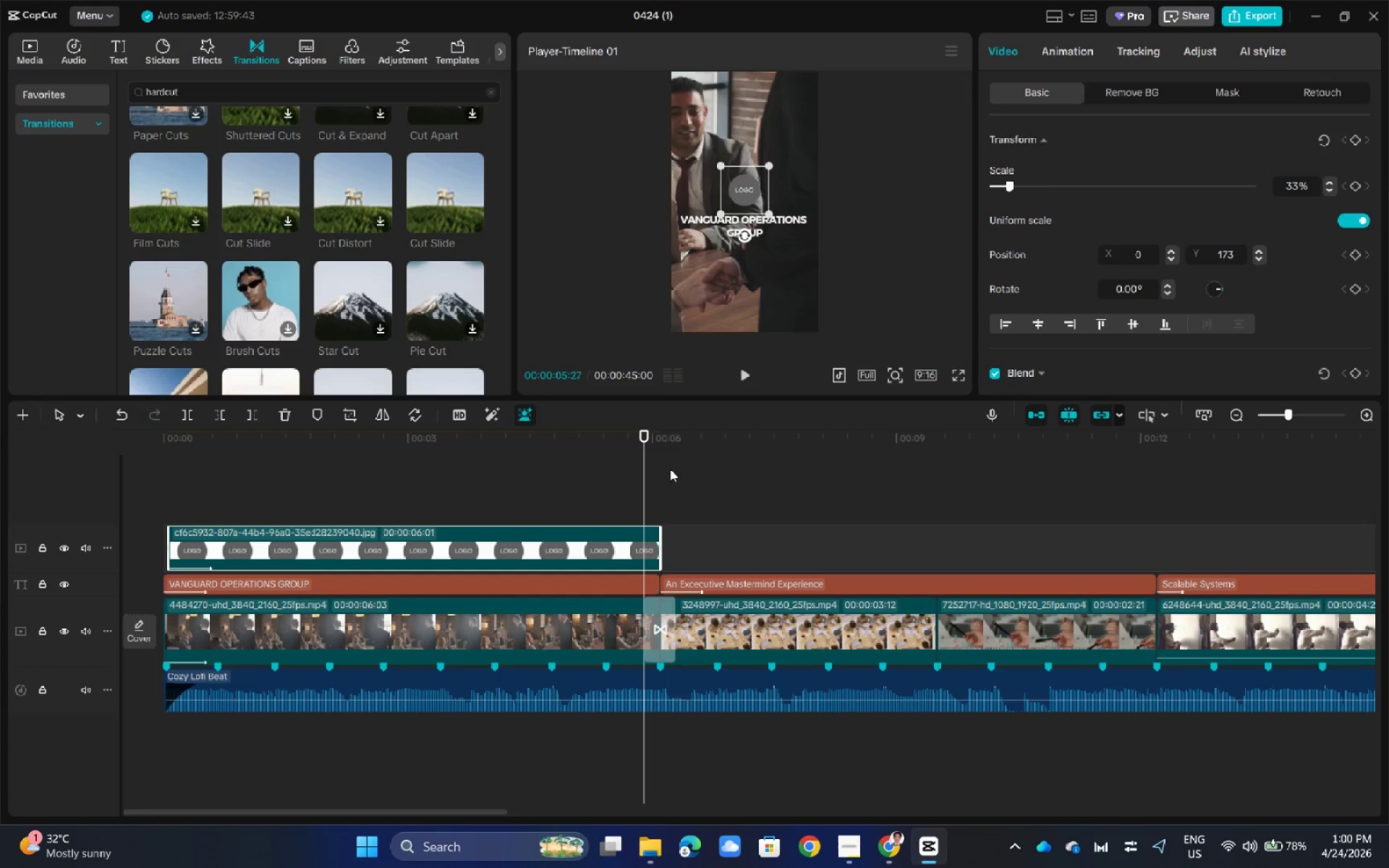 
left_click_drag(start_coordinate=[647, 434], to_coordinate=[1103, 506])
 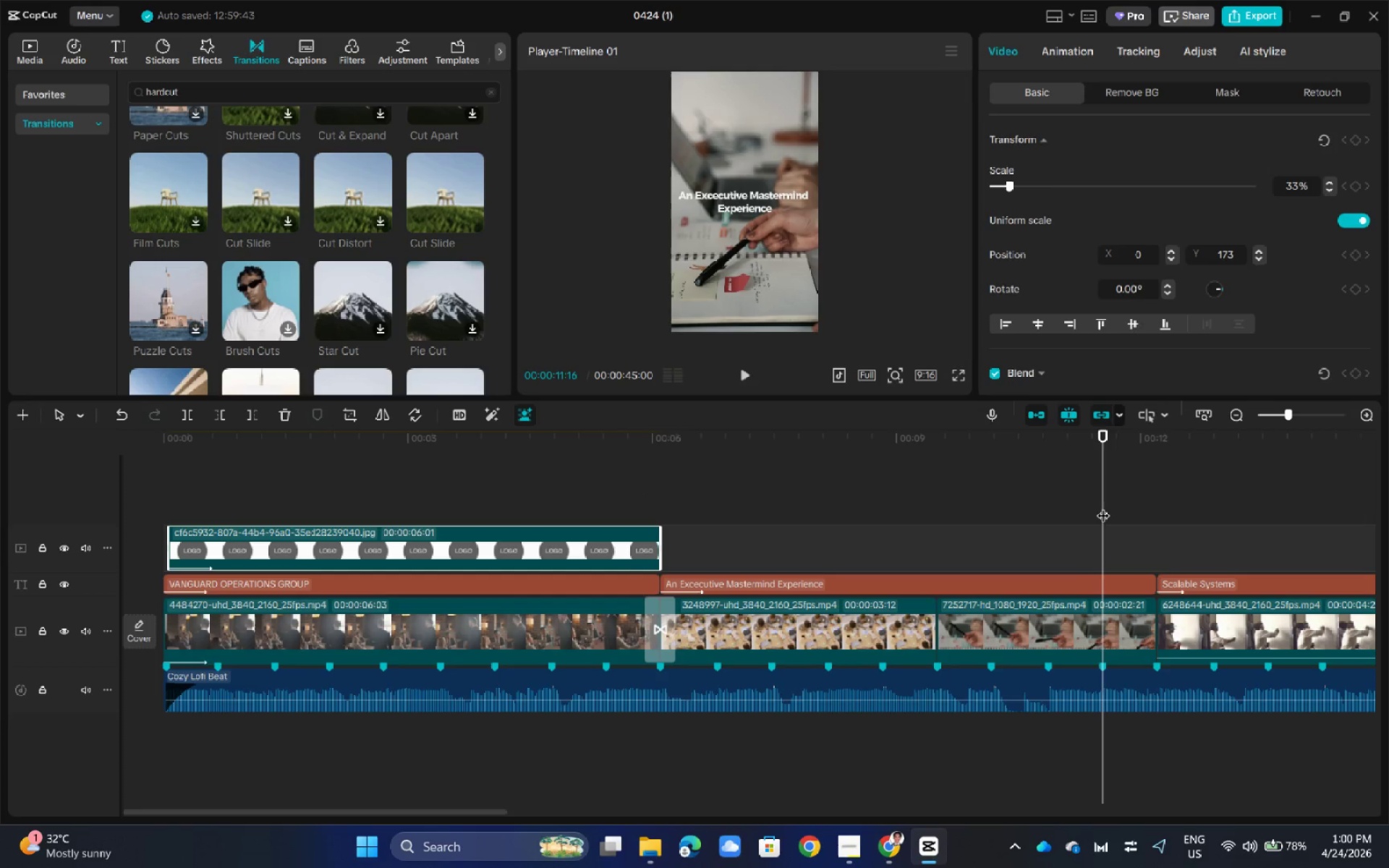 
key(Space)
 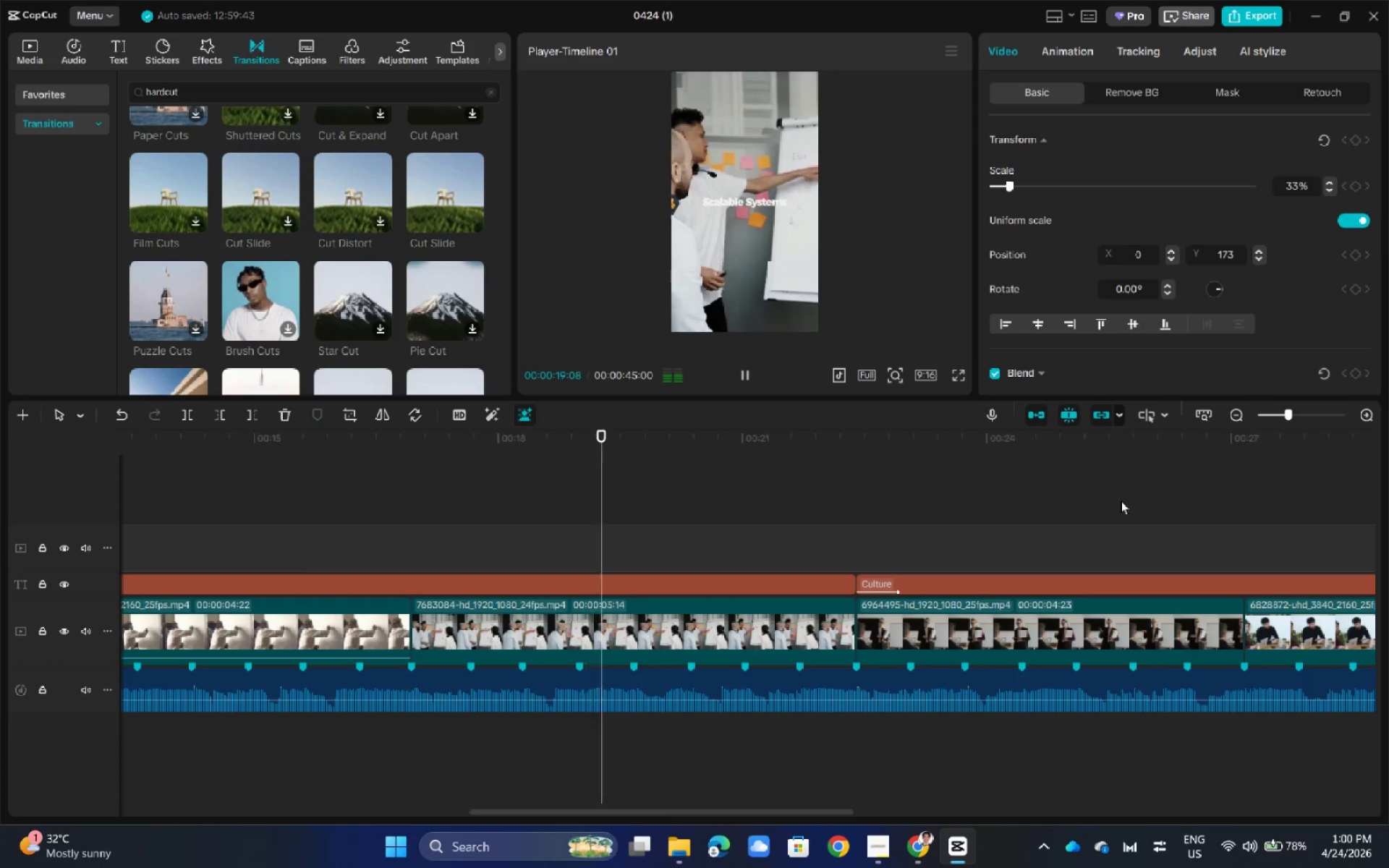 
wait(12.75)
 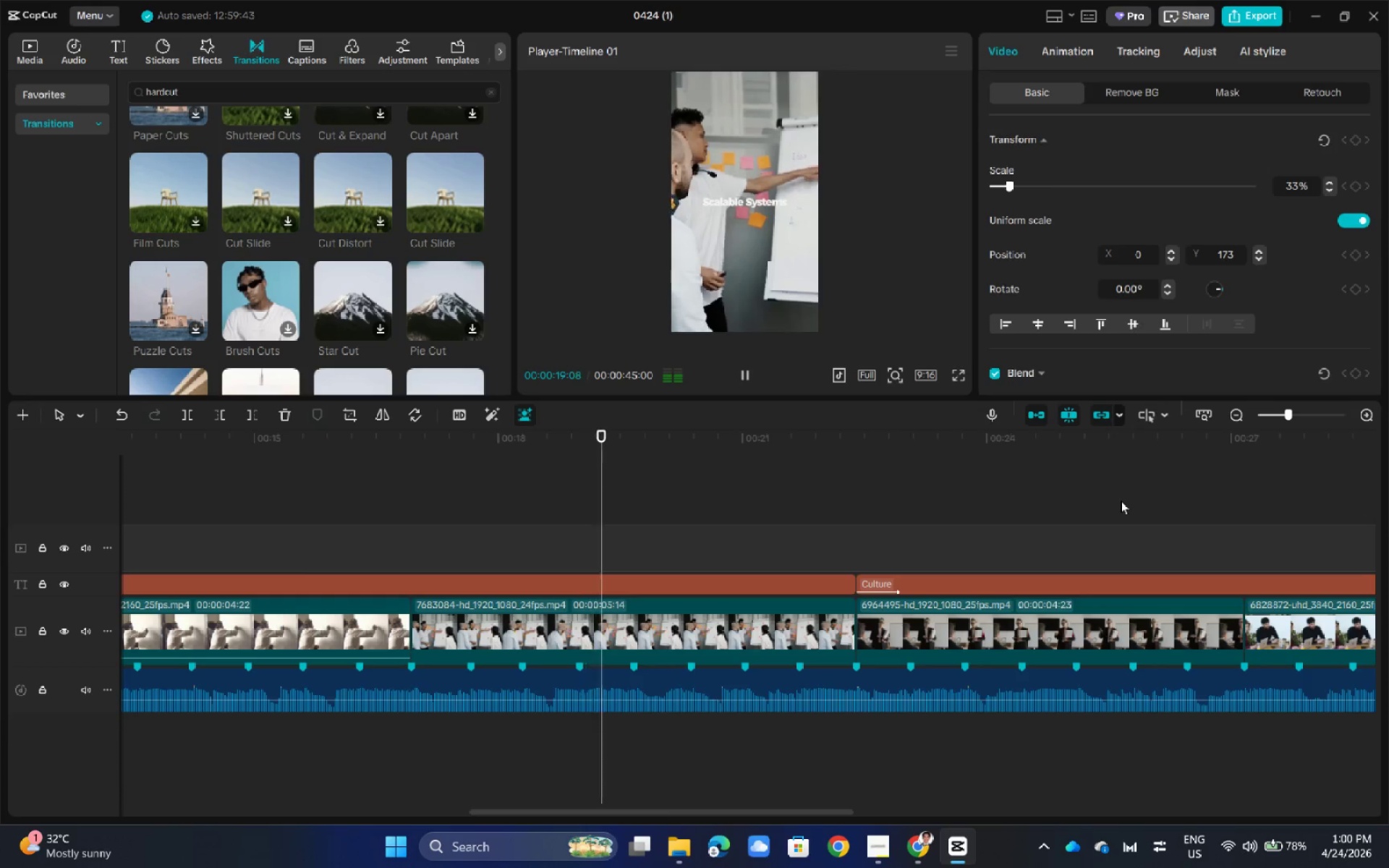 
left_click_drag(start_coordinate=[995, 446], to_coordinate=[1269, 550])
 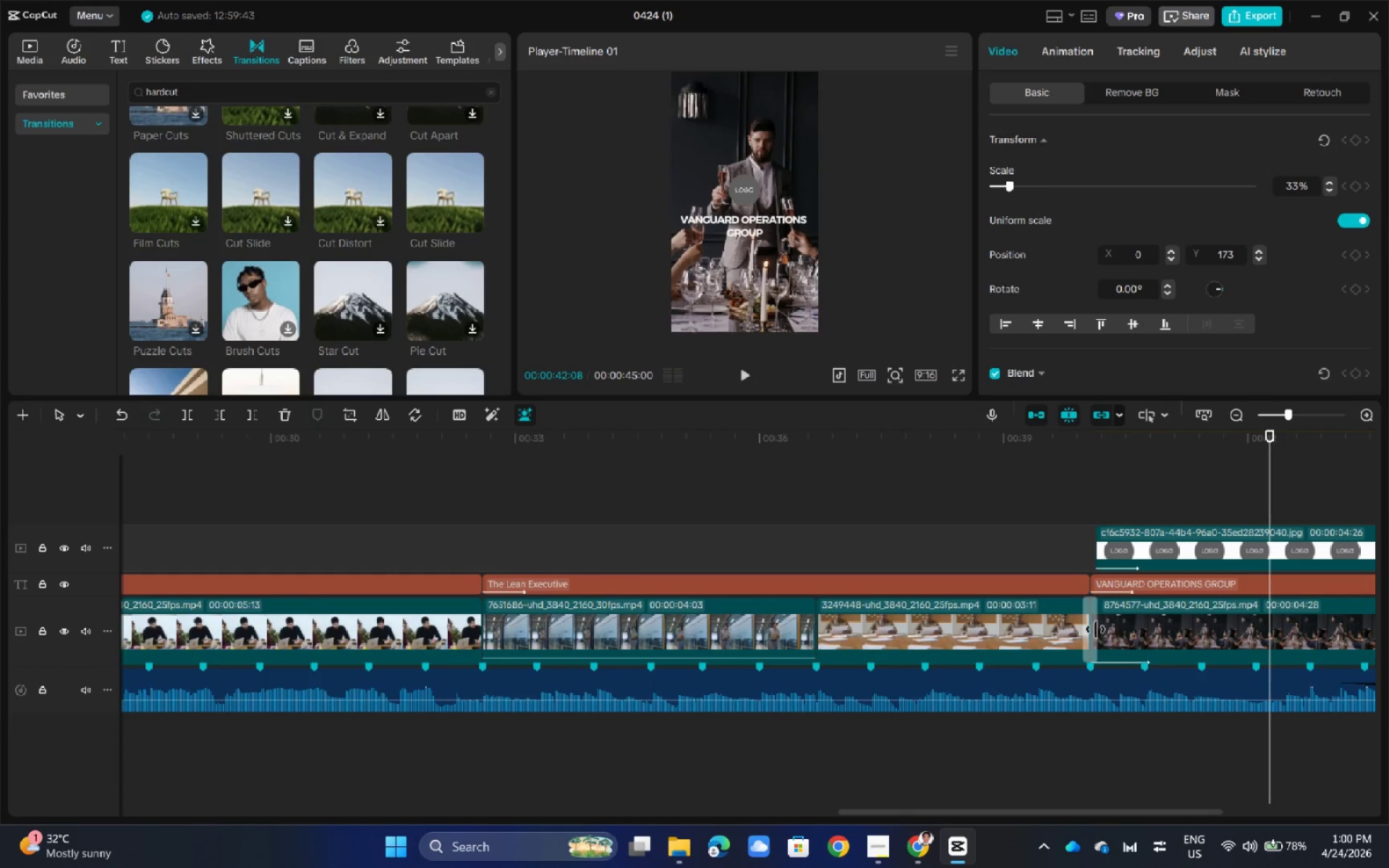 
left_click([1093, 629])
 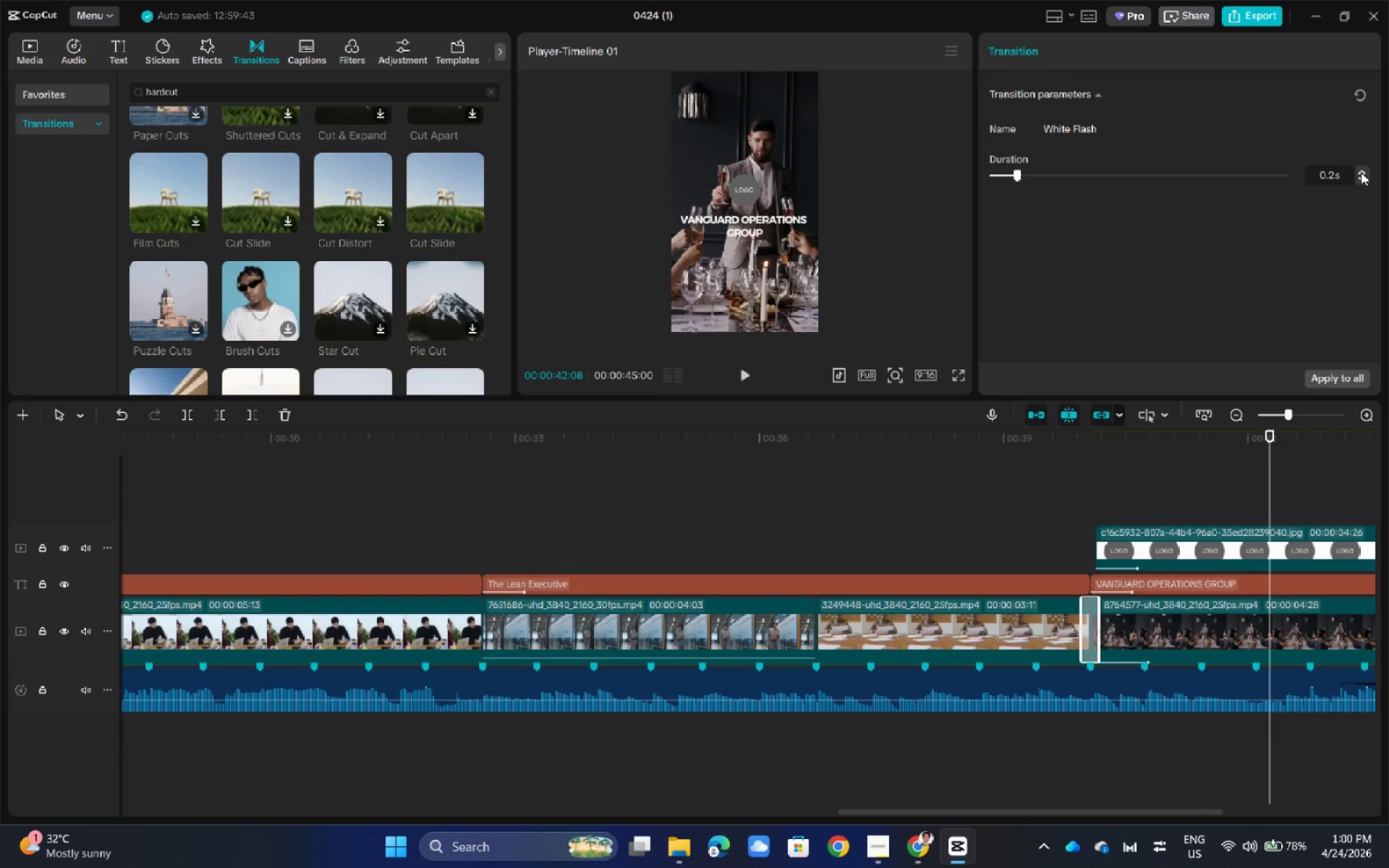 
double_click([1361, 172])
 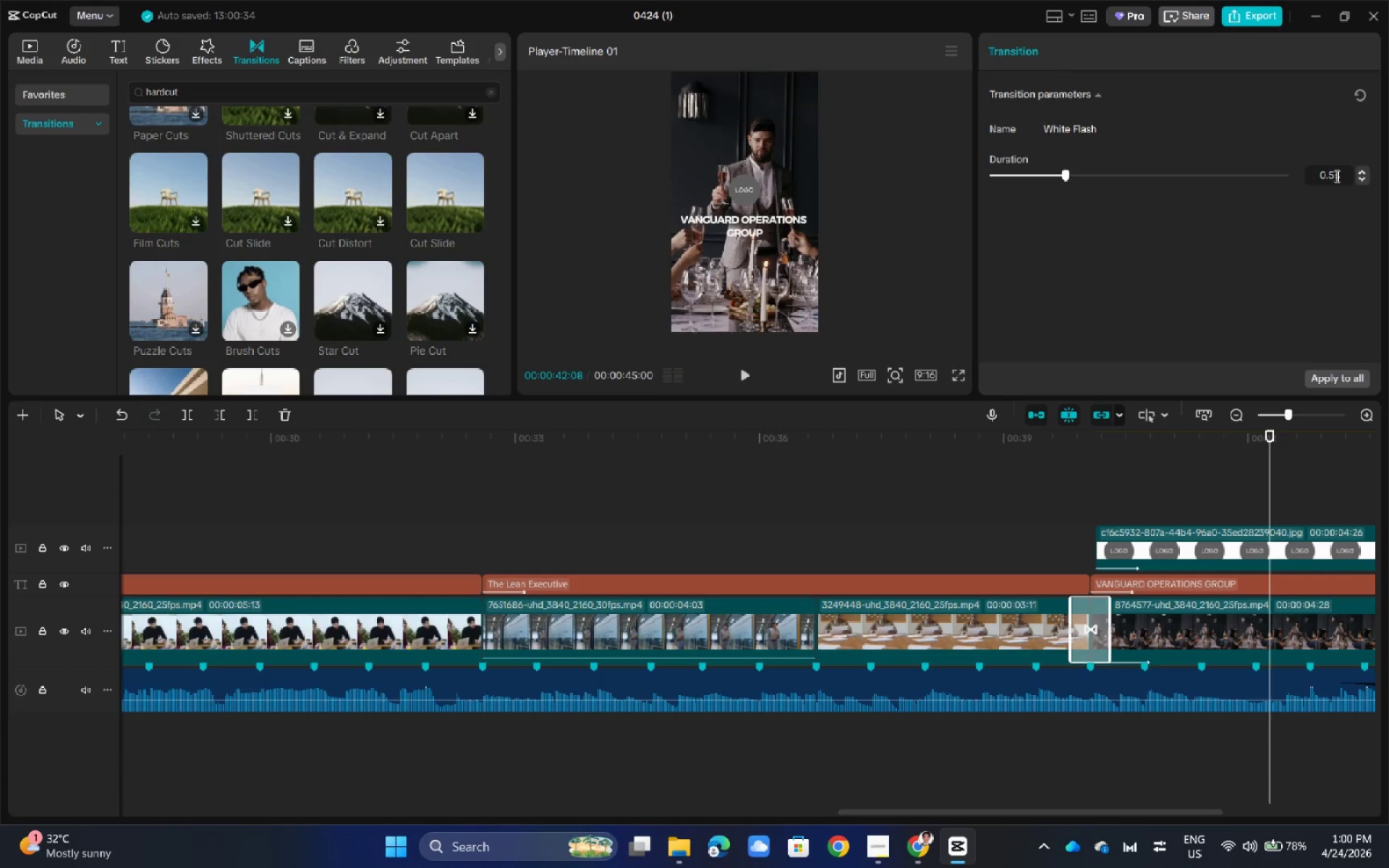 
left_click([1335, 174])
 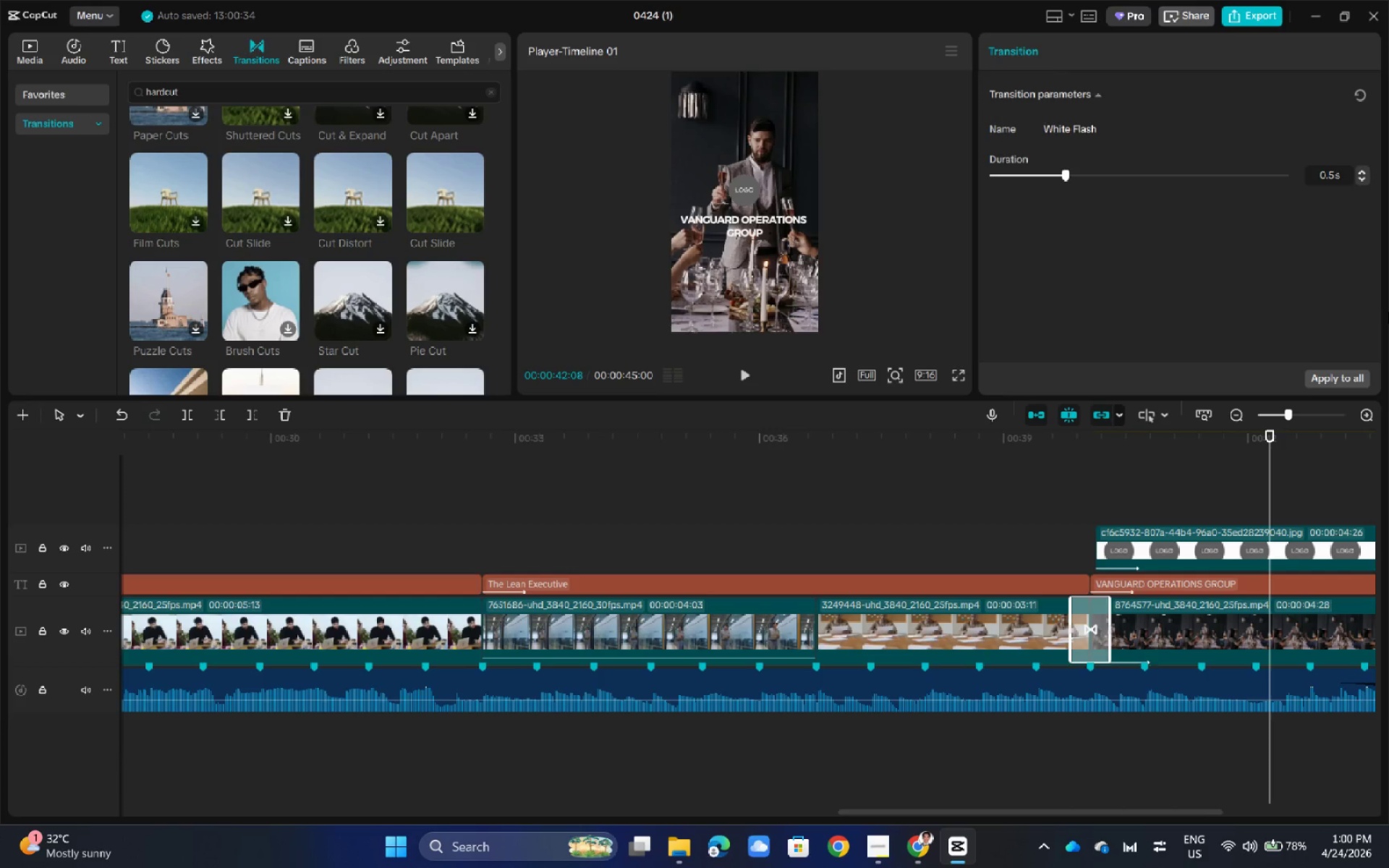 
key(Backspace)
 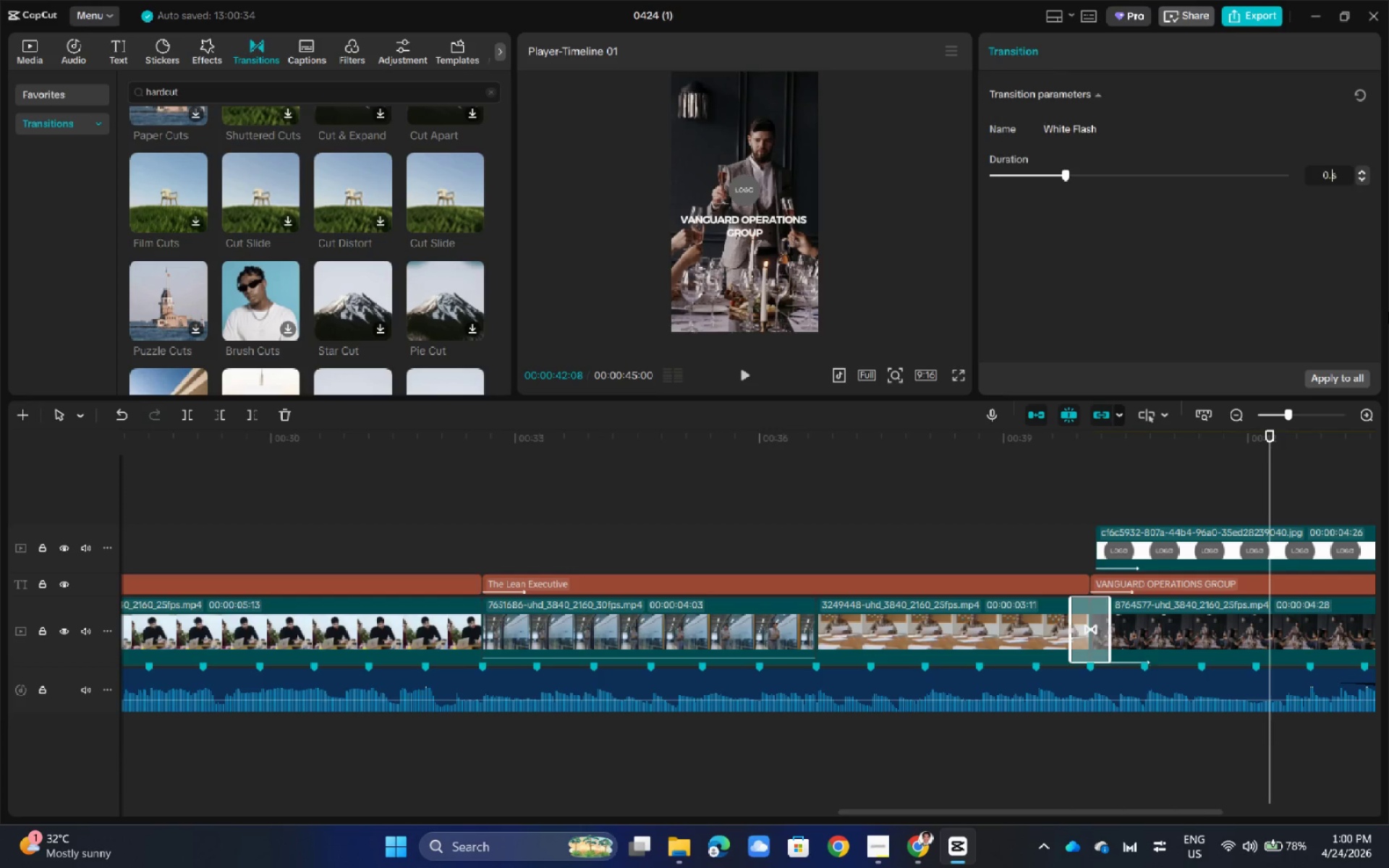 
key(4)
 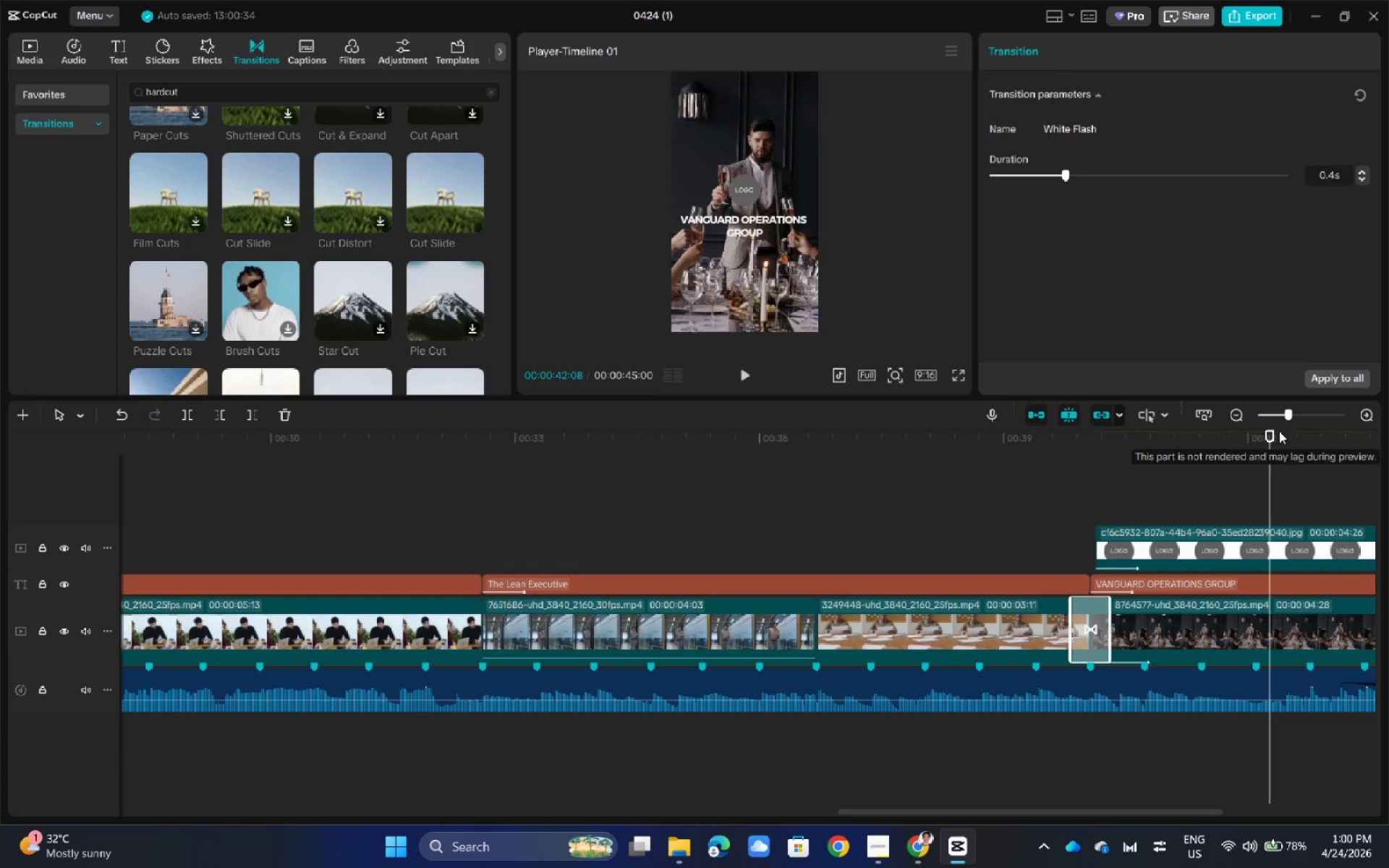 
left_click_drag(start_coordinate=[1275, 433], to_coordinate=[1030, 484])
 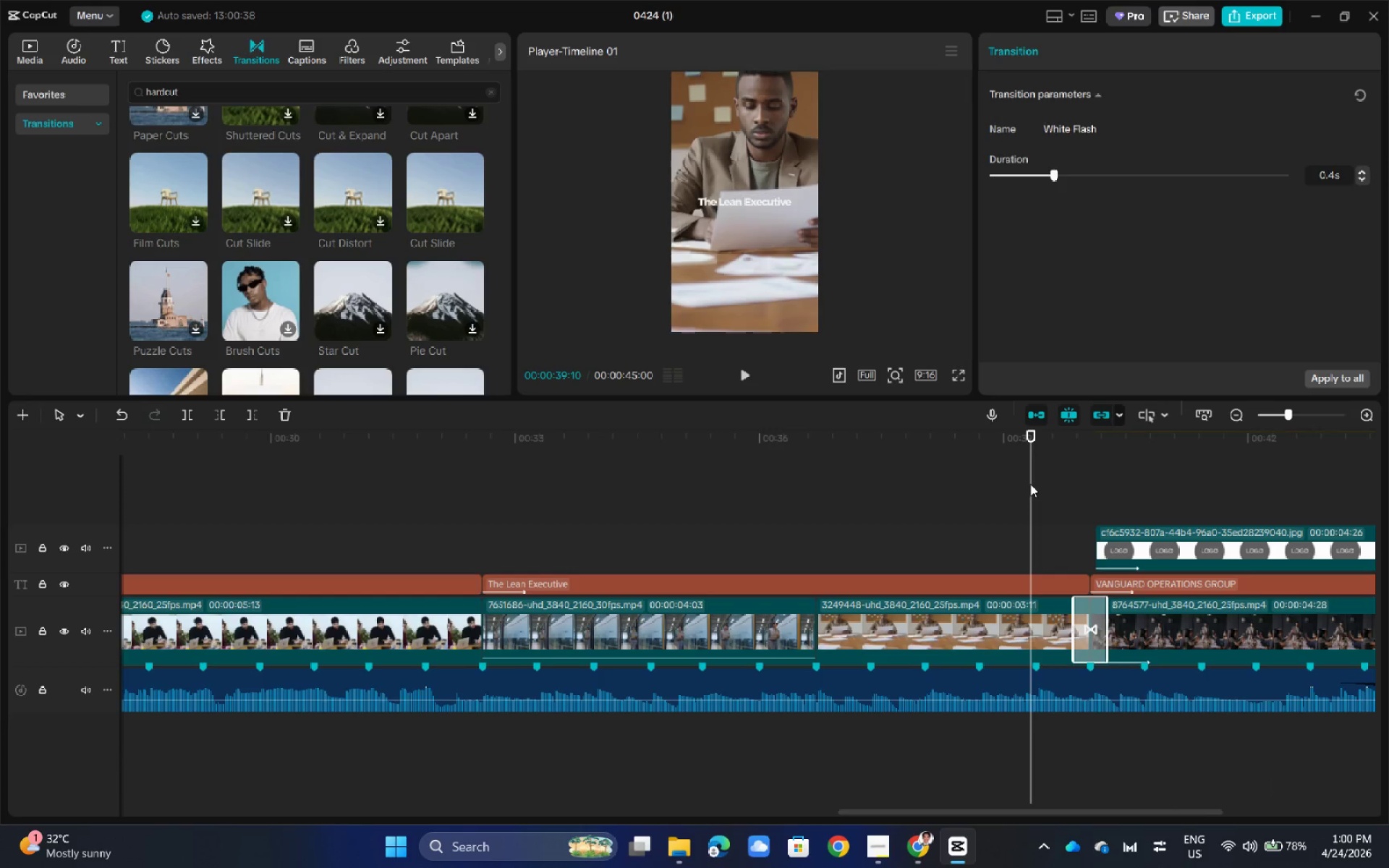 
key(Space)
 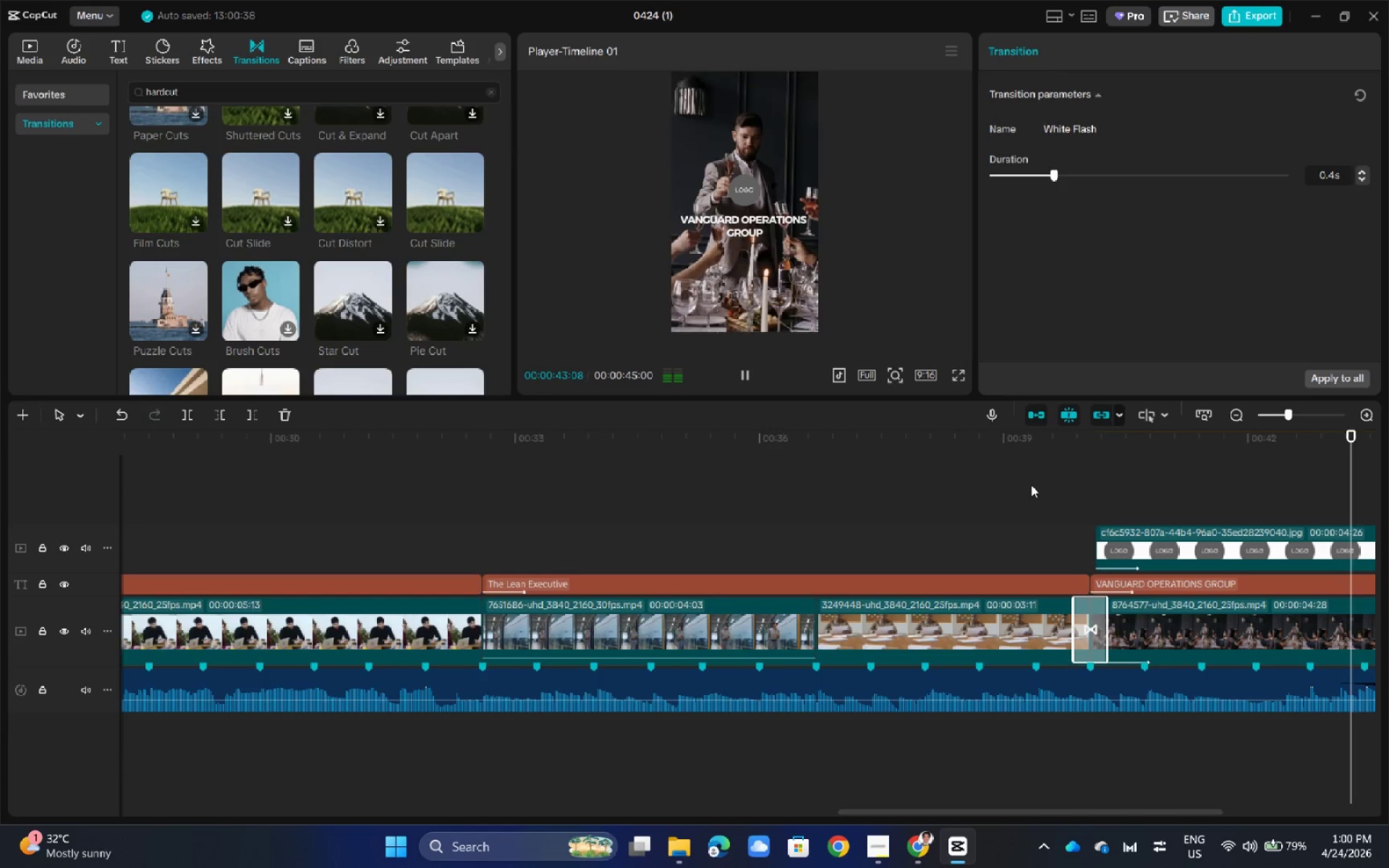 
wait(5.47)
 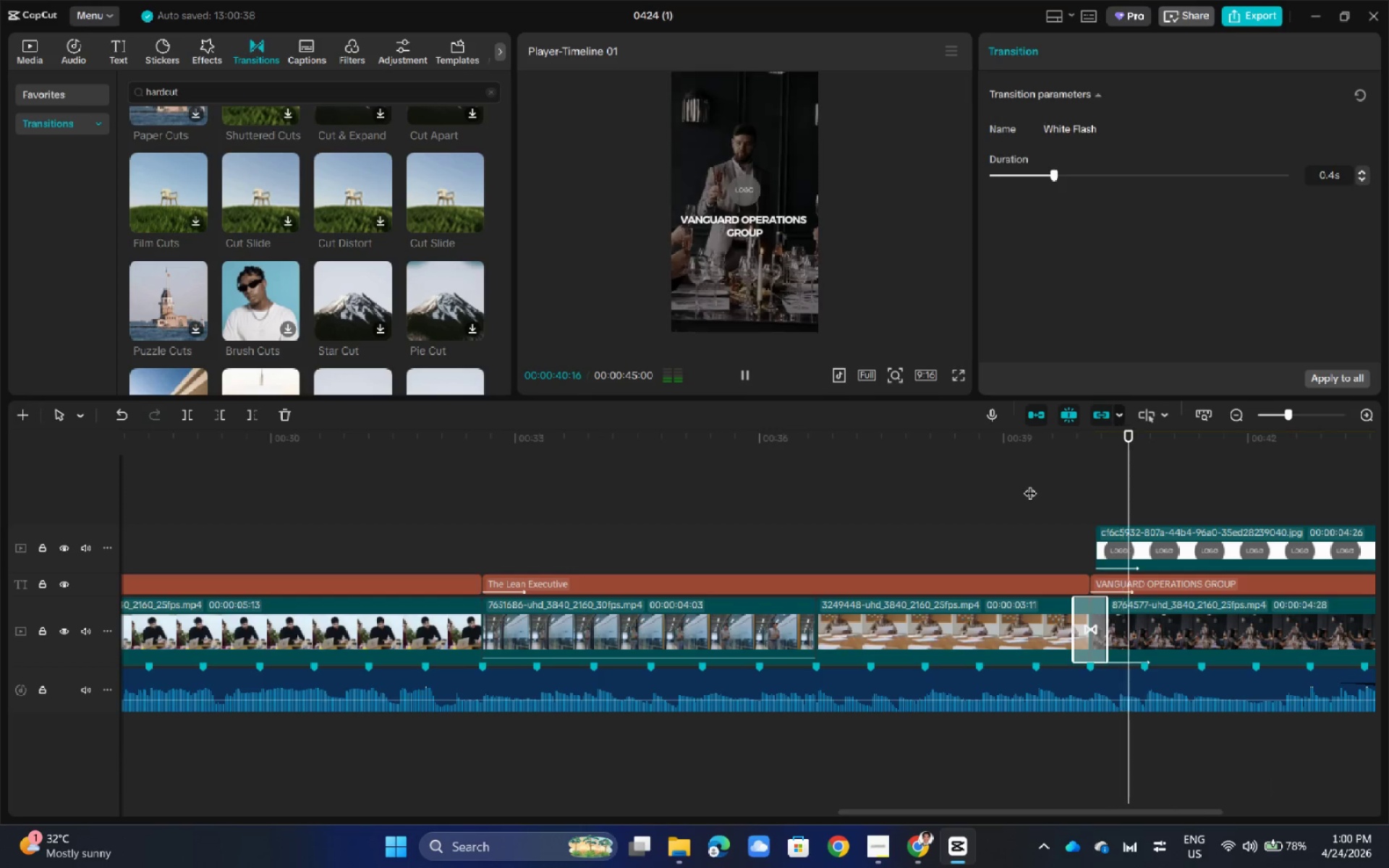 
left_click_drag(start_coordinate=[995, 453], to_coordinate=[642, 531])
 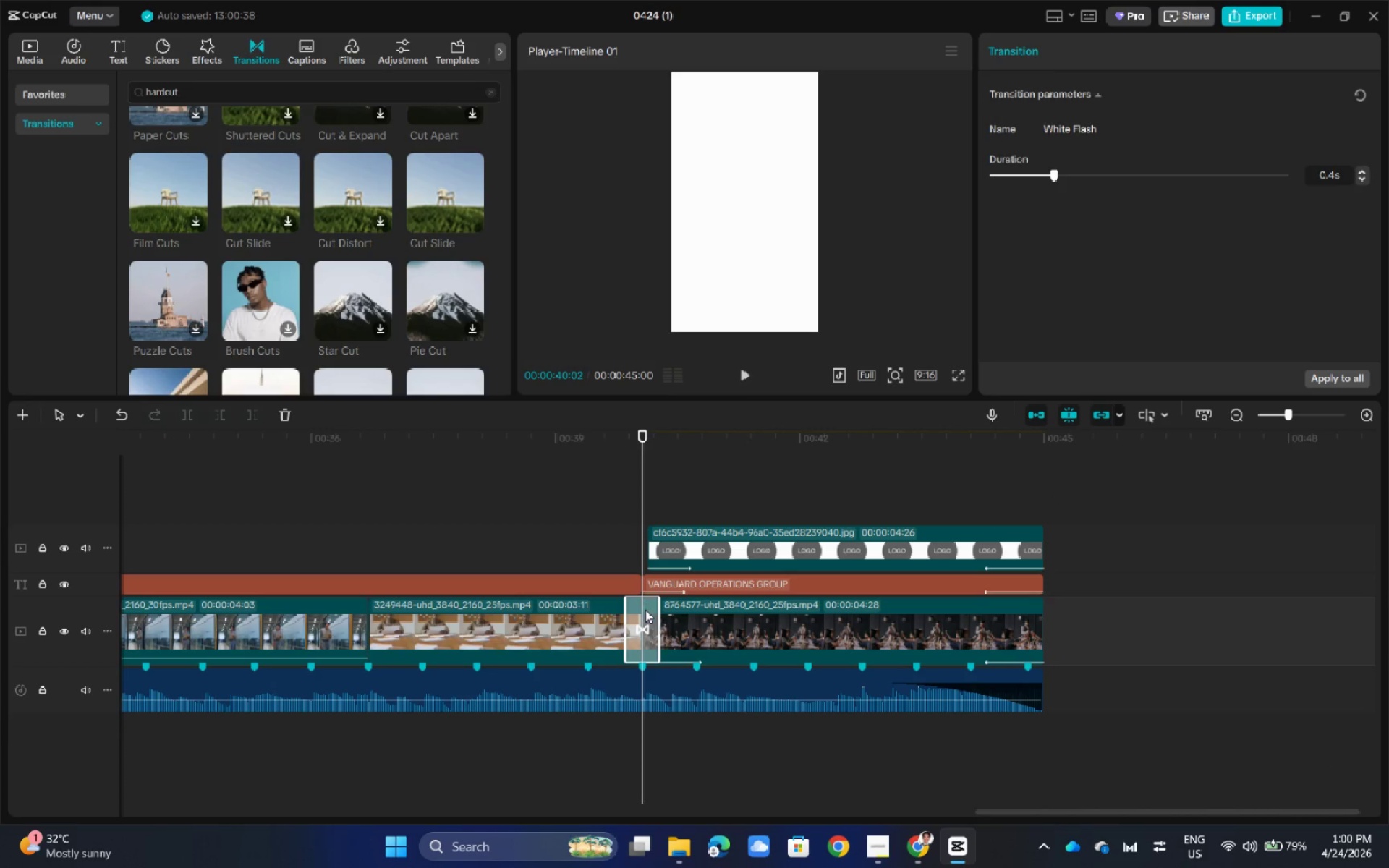 
left_click([645, 610])
 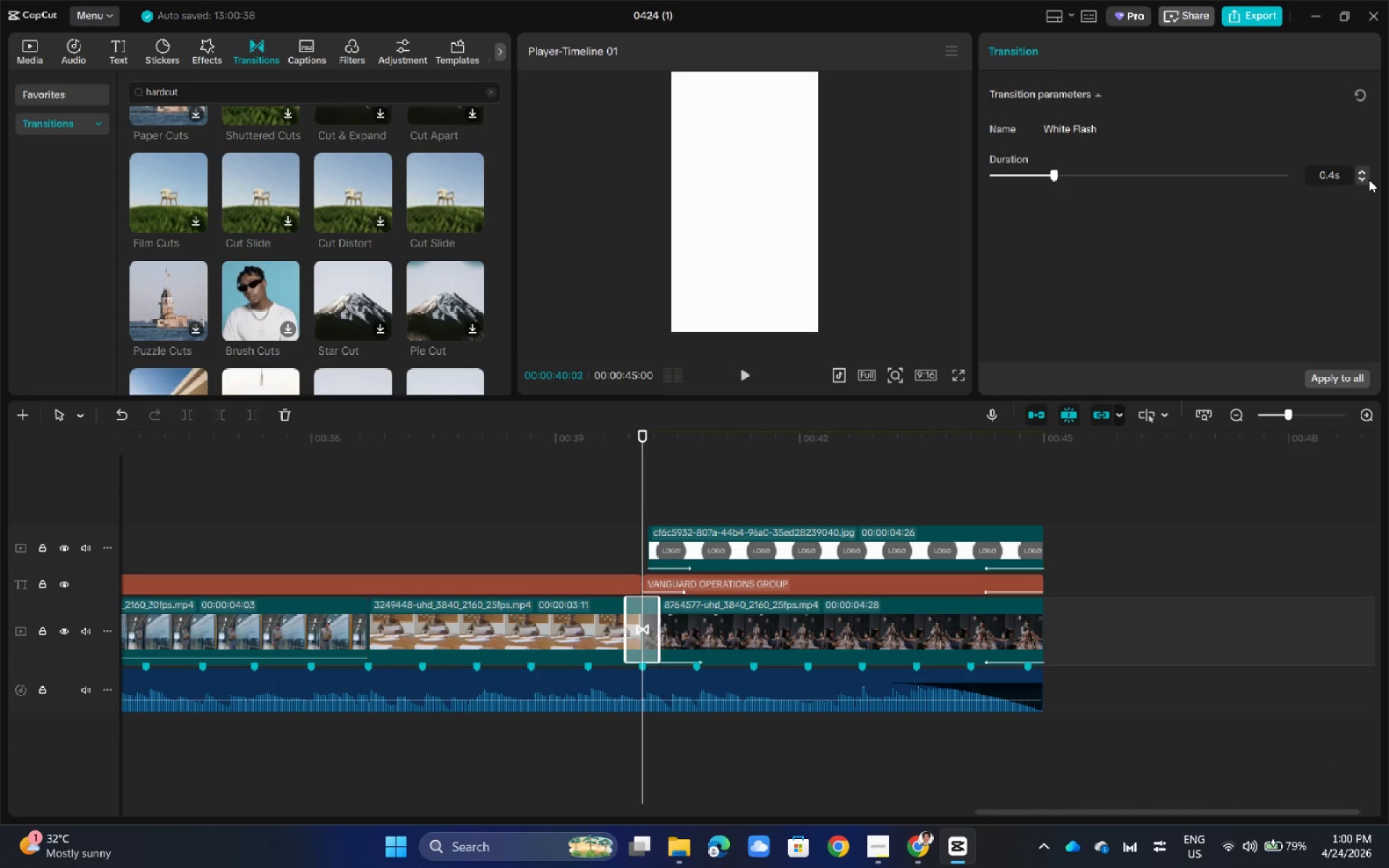 
double_click([1369, 179])
 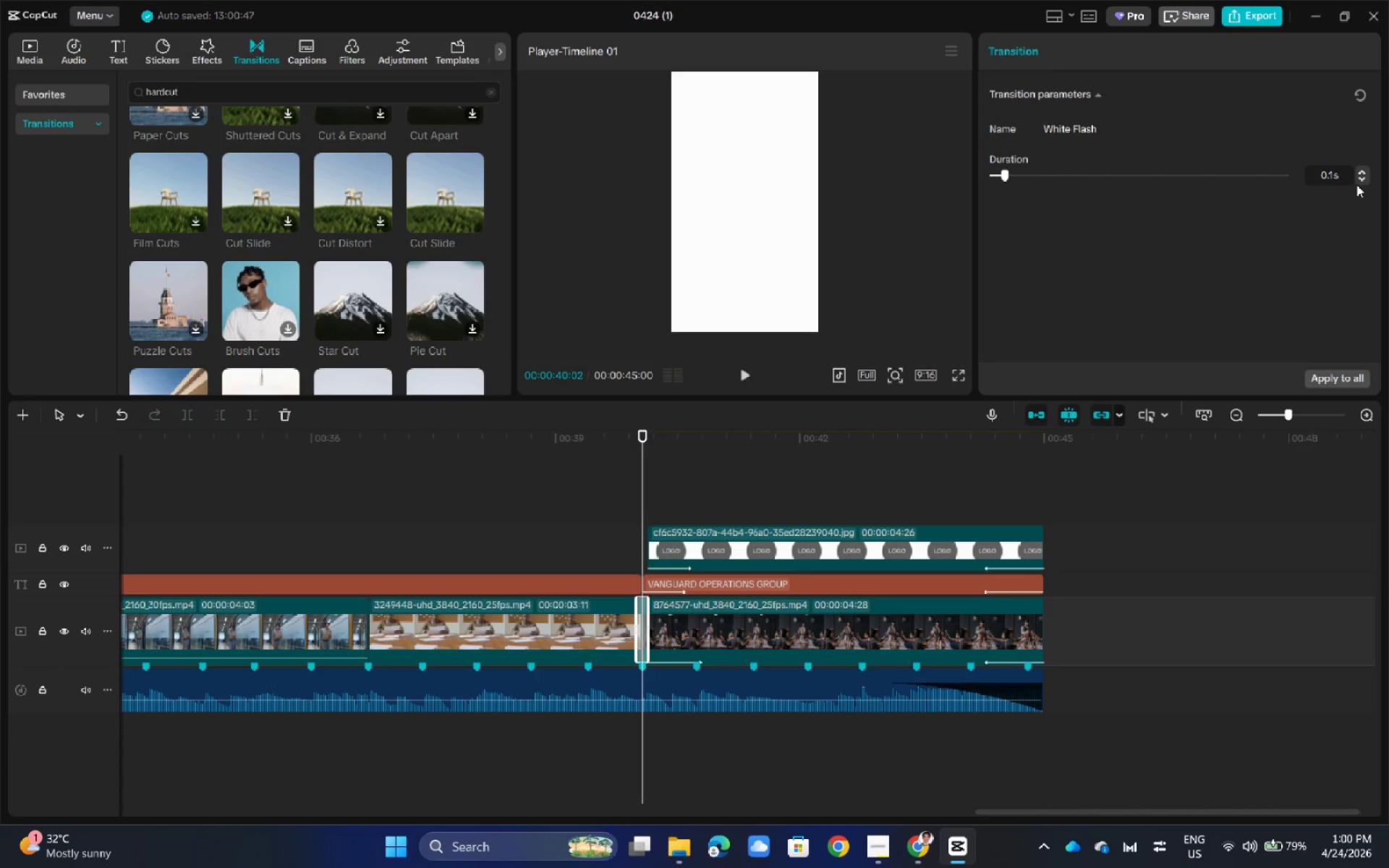 
left_click([1363, 171])
 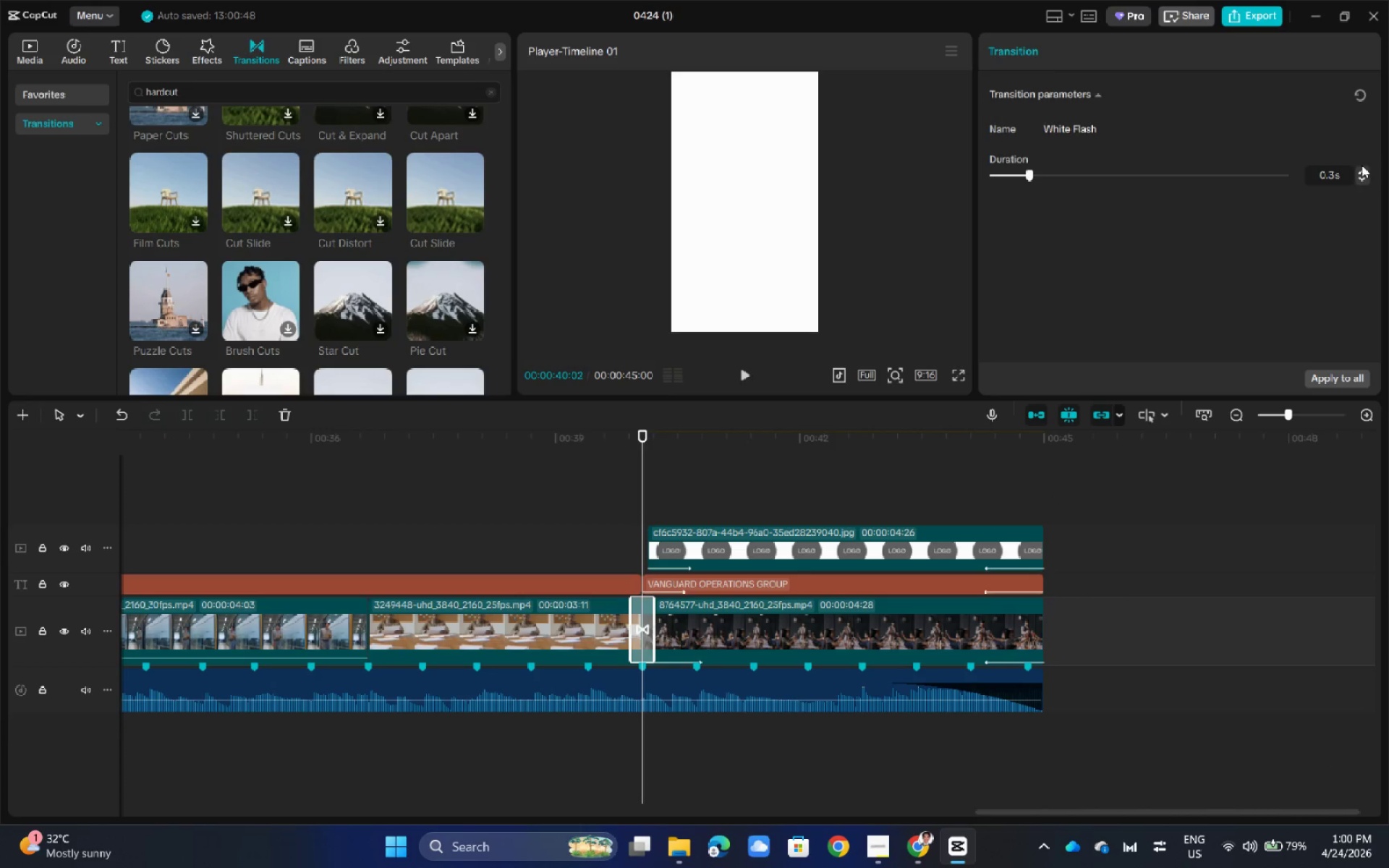 
left_click([1330, 171])
 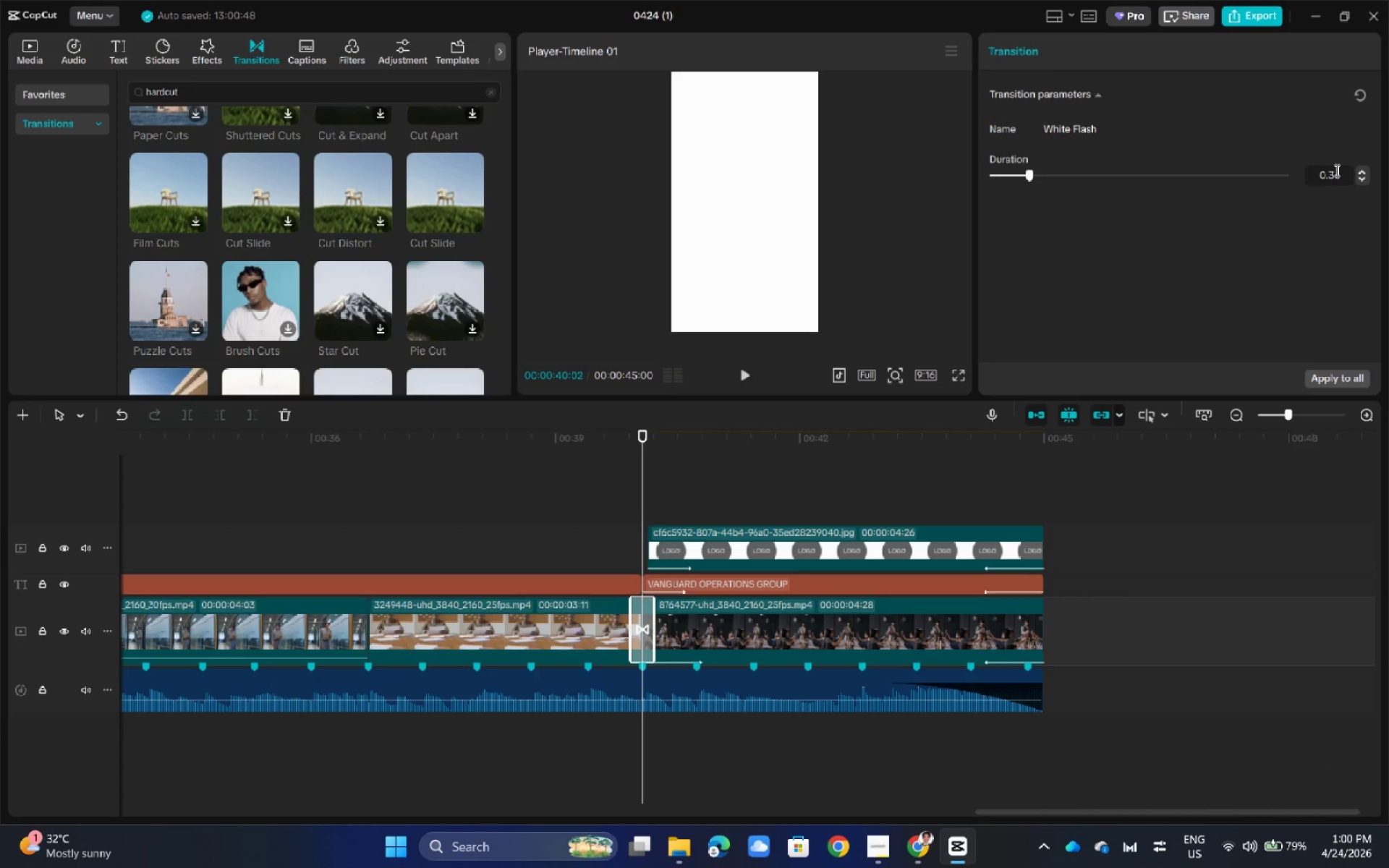 
left_click([1335, 170])
 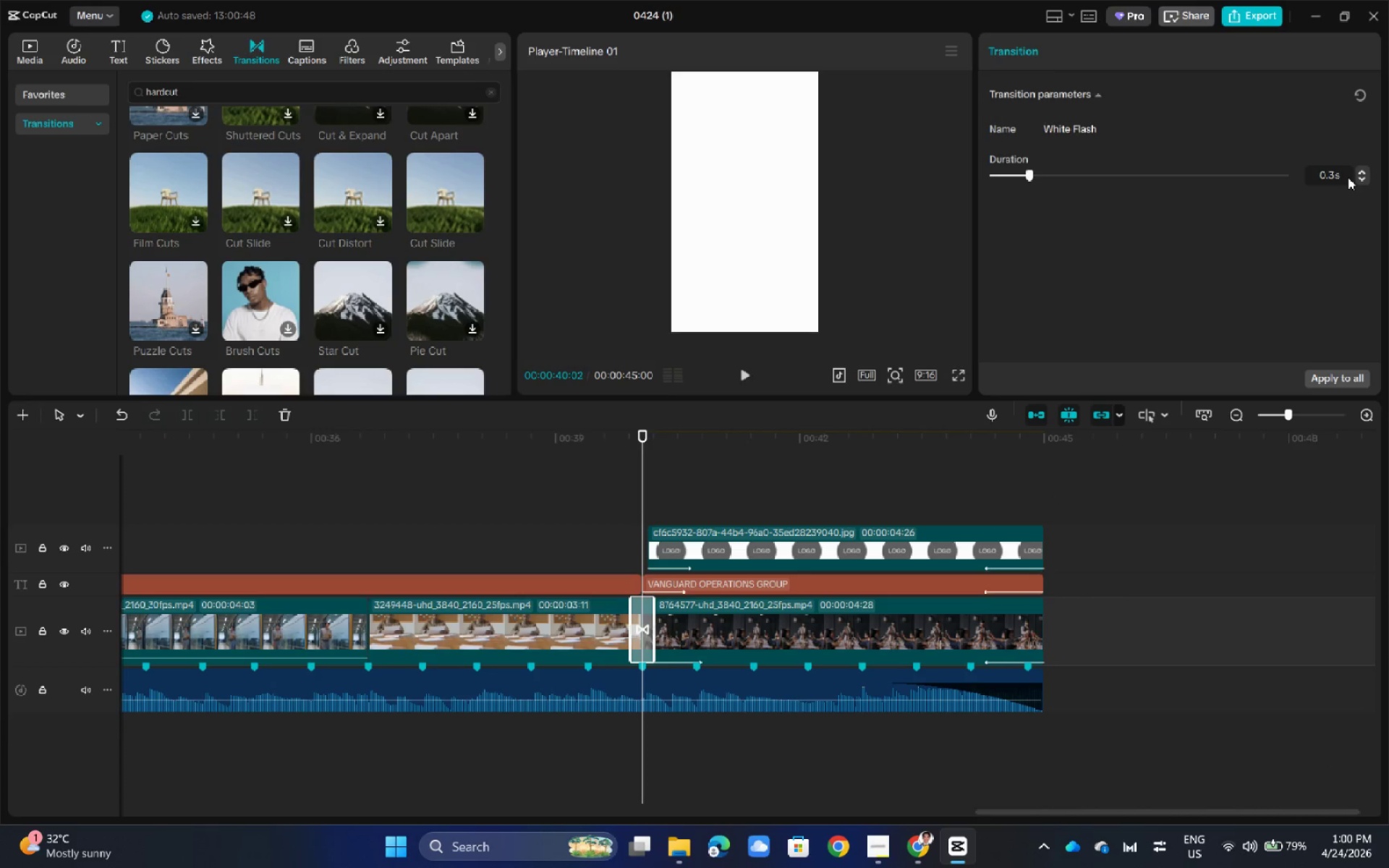 
key(Backspace)
 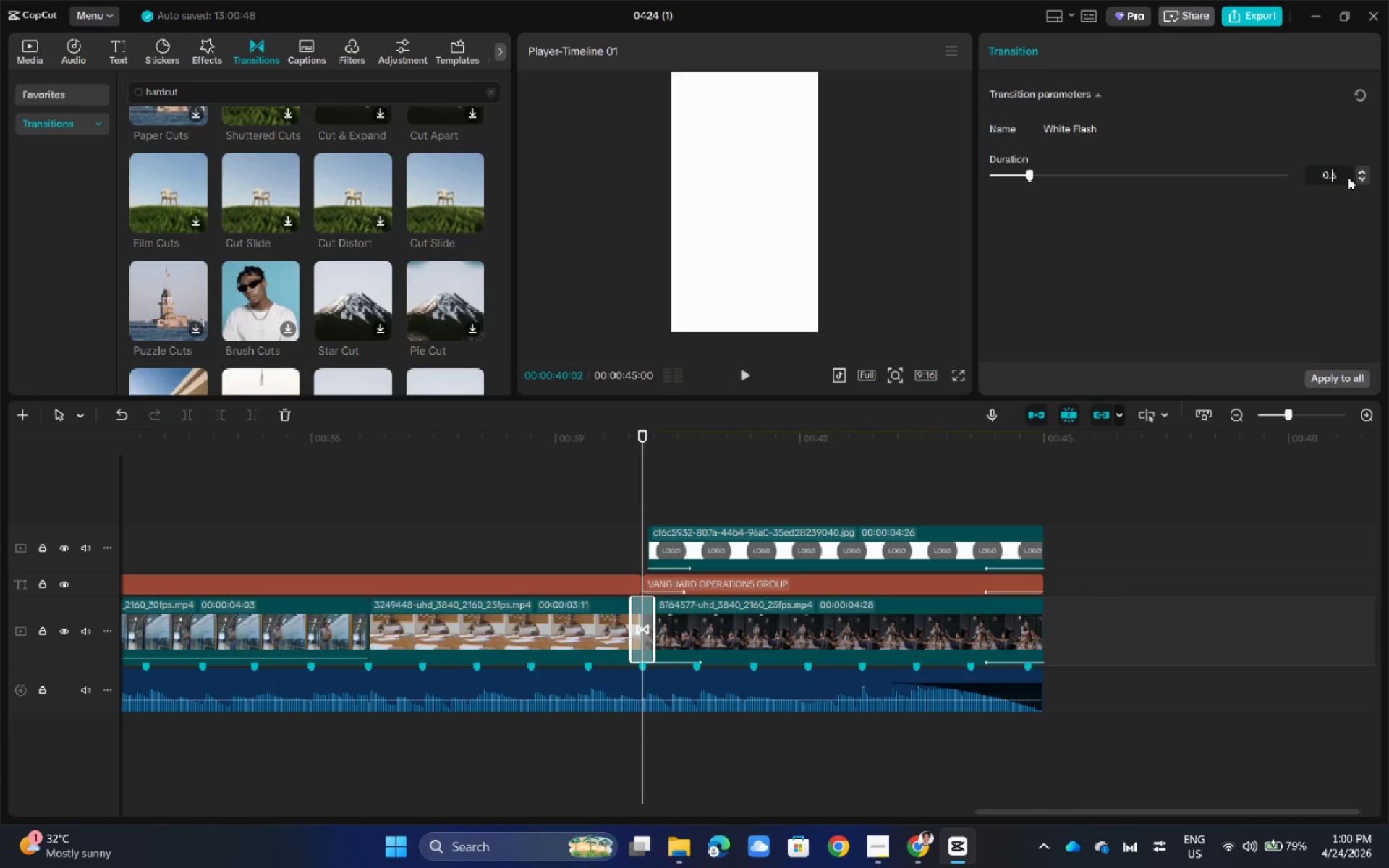 
key(2)
 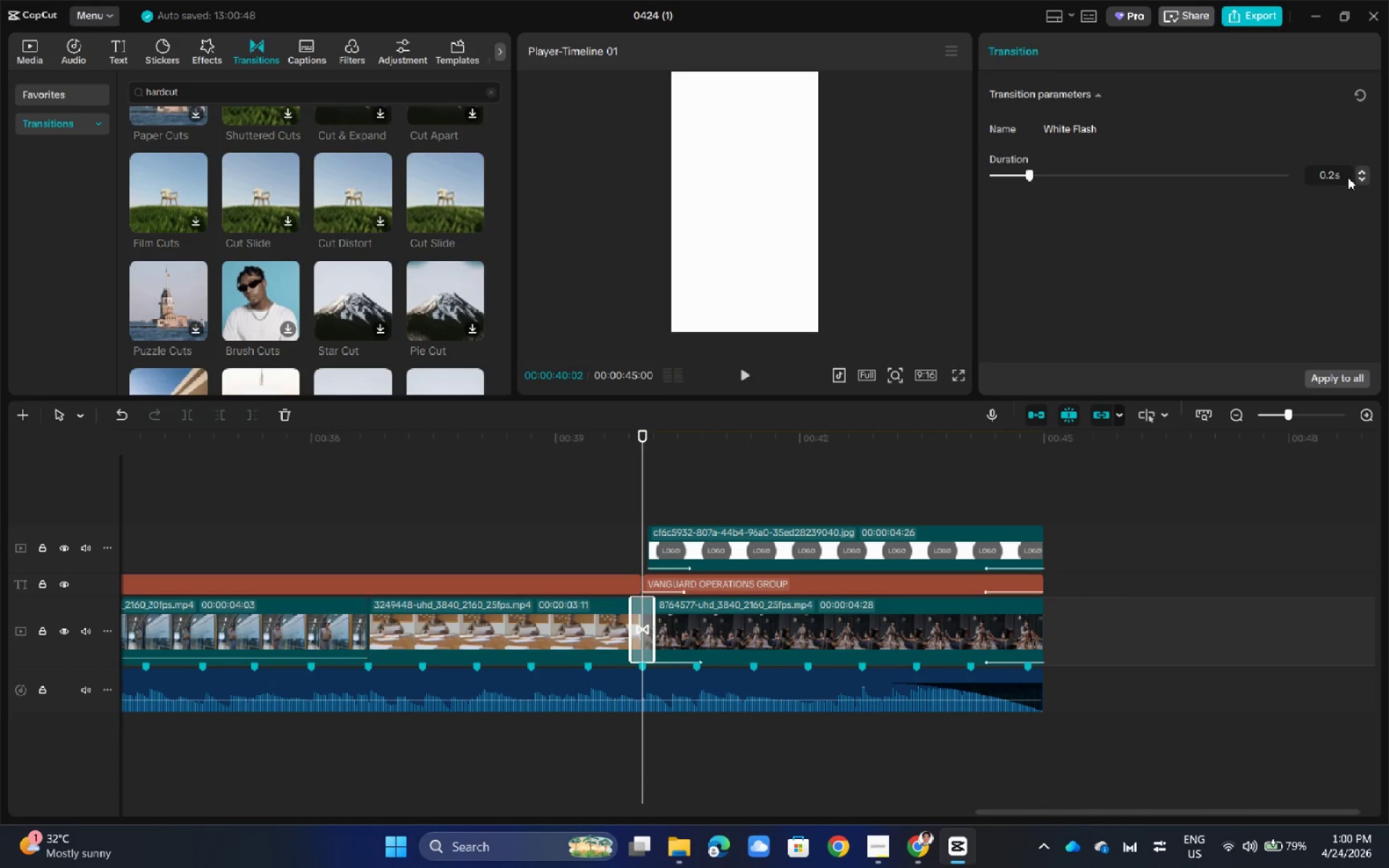 
key(NumpadEnter)
 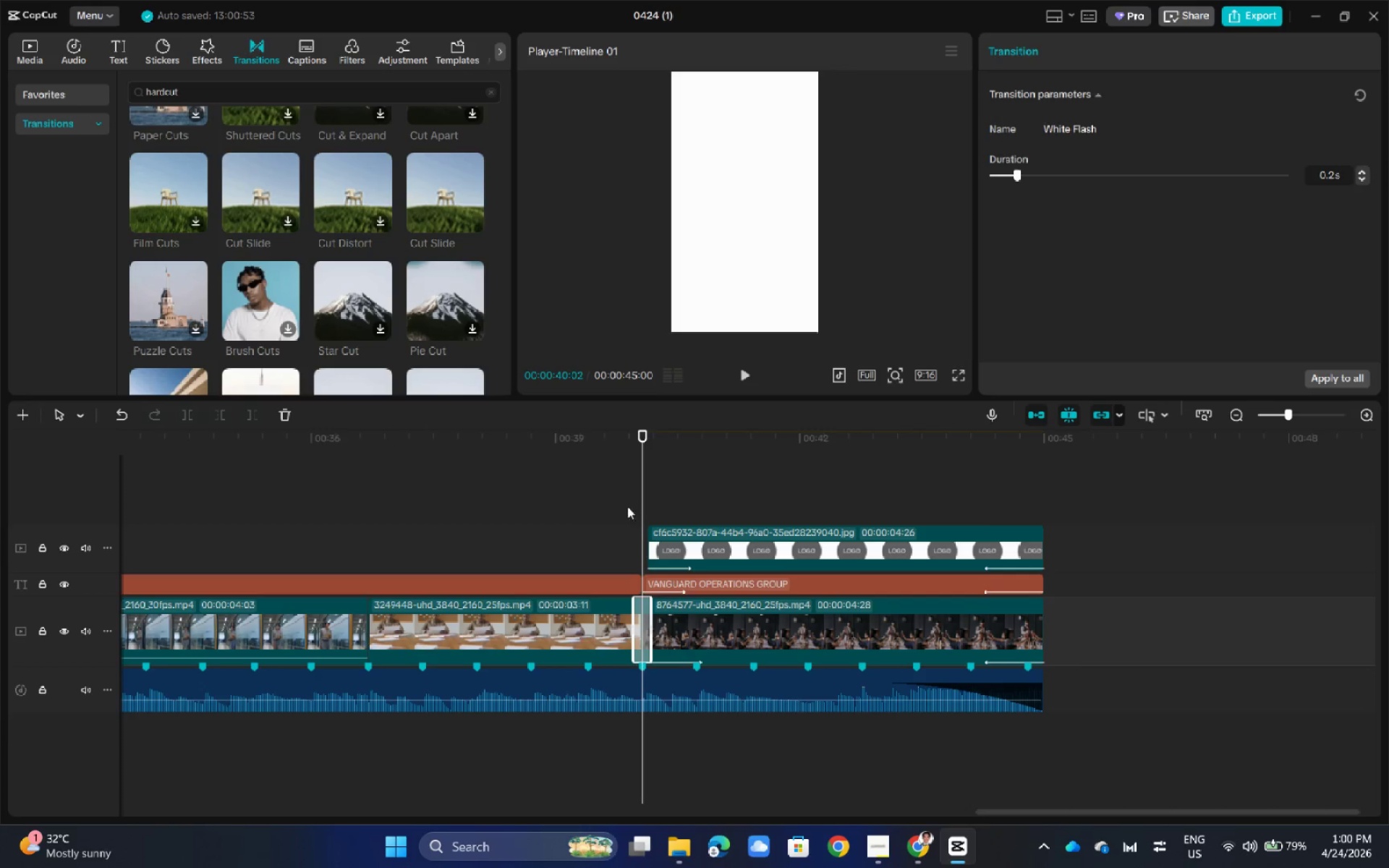 
left_click_drag(start_coordinate=[645, 431], to_coordinate=[583, 499])
 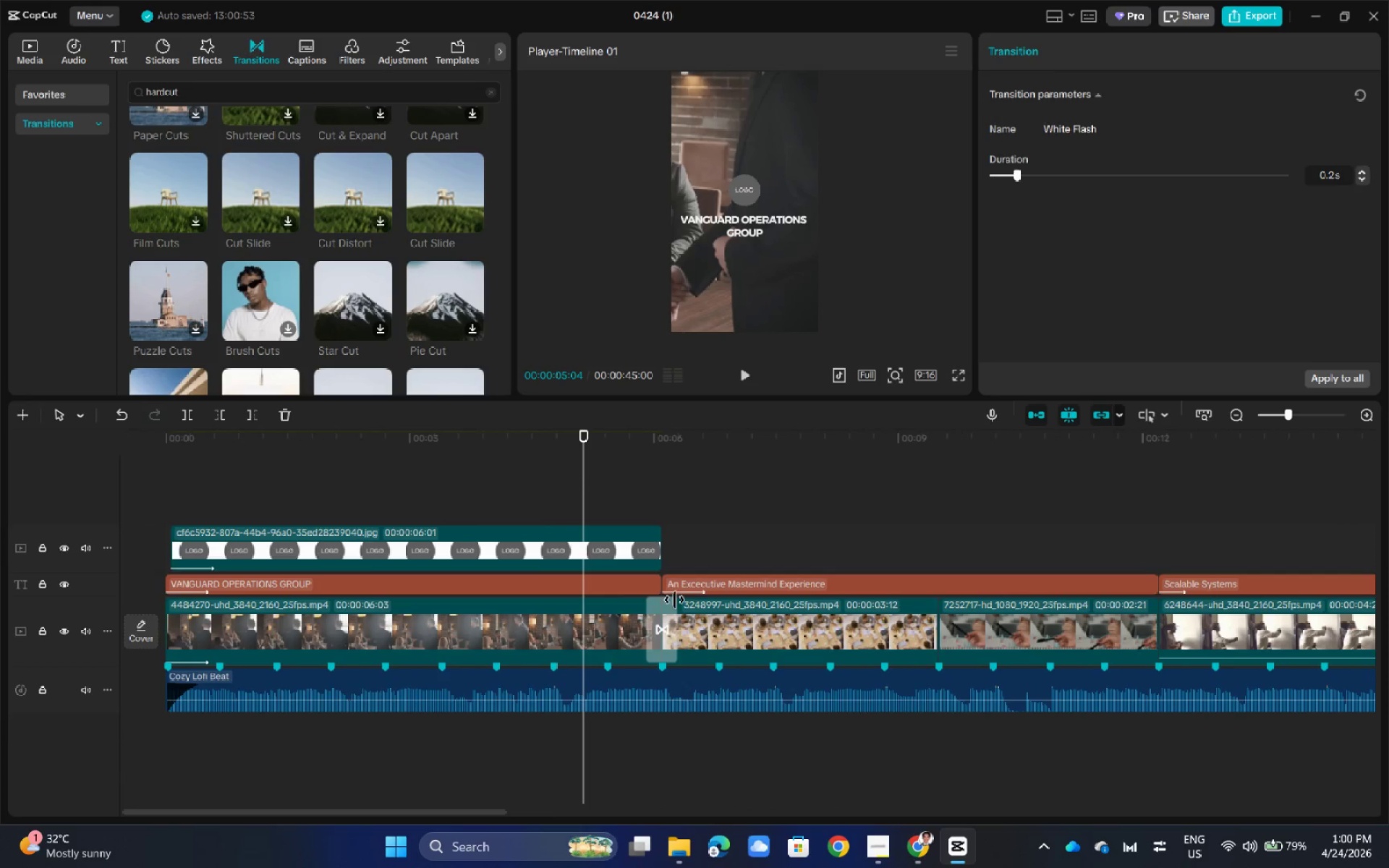 
left_click([665, 624])
 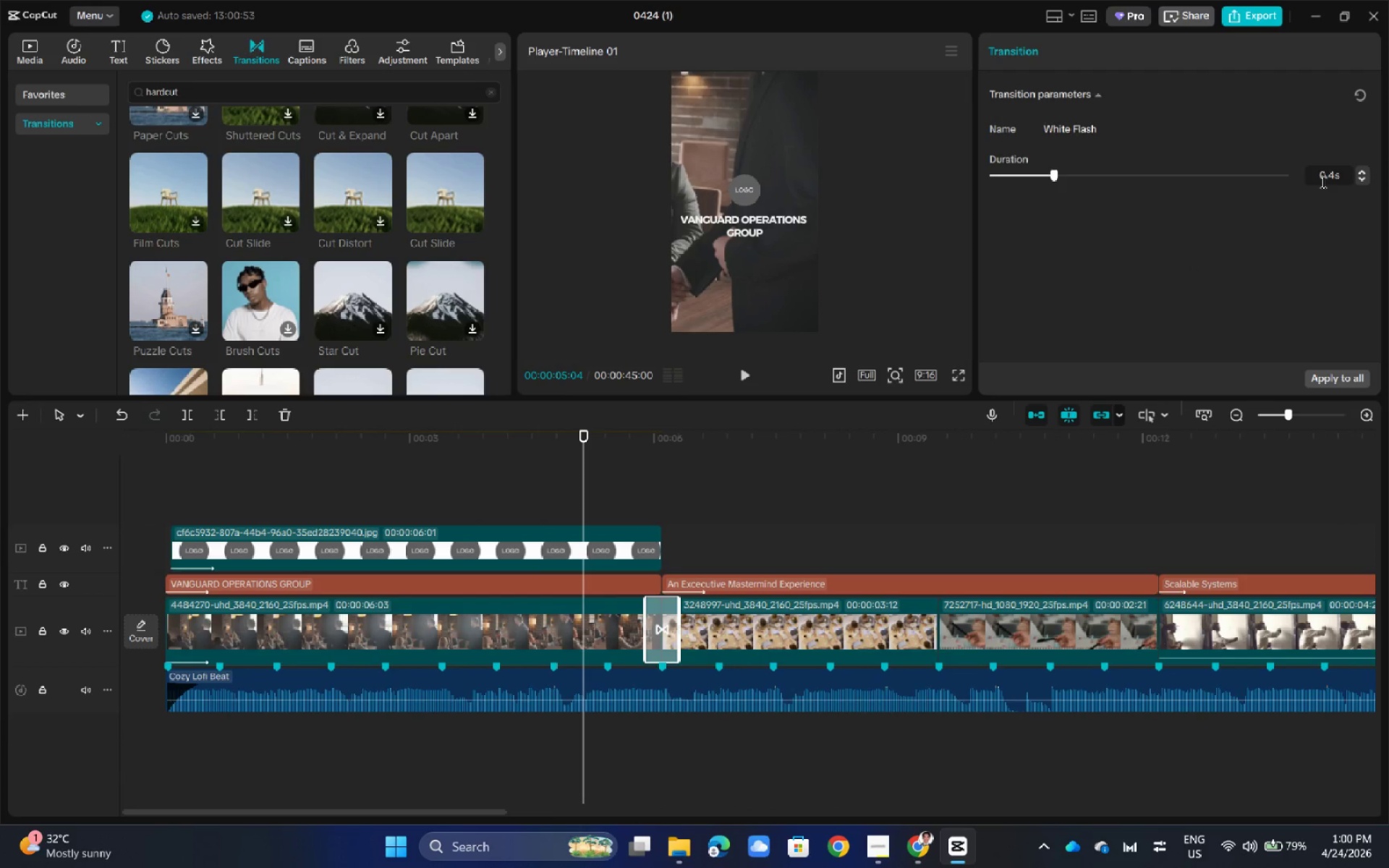 
left_click([1333, 174])
 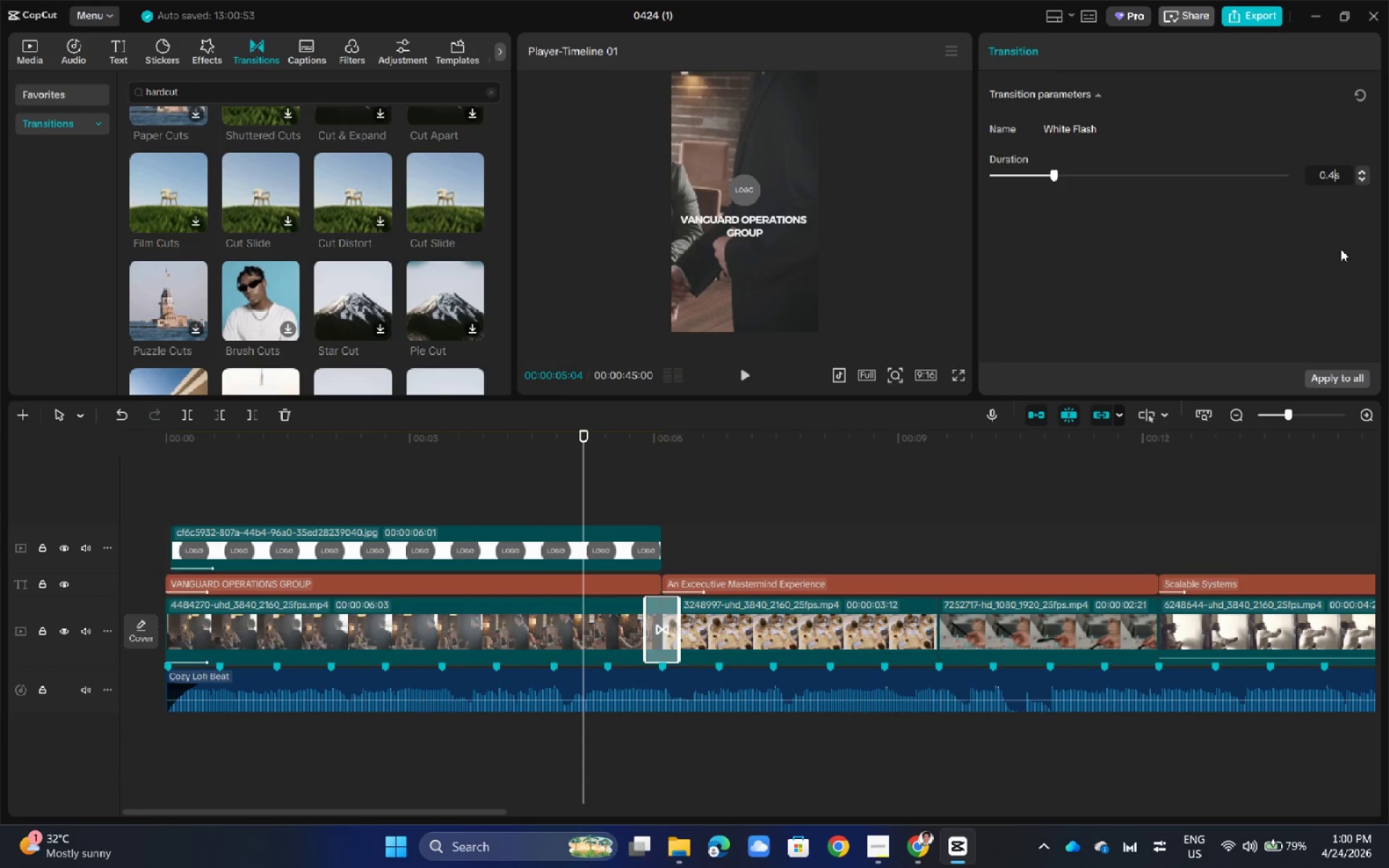 
key(Backspace)
 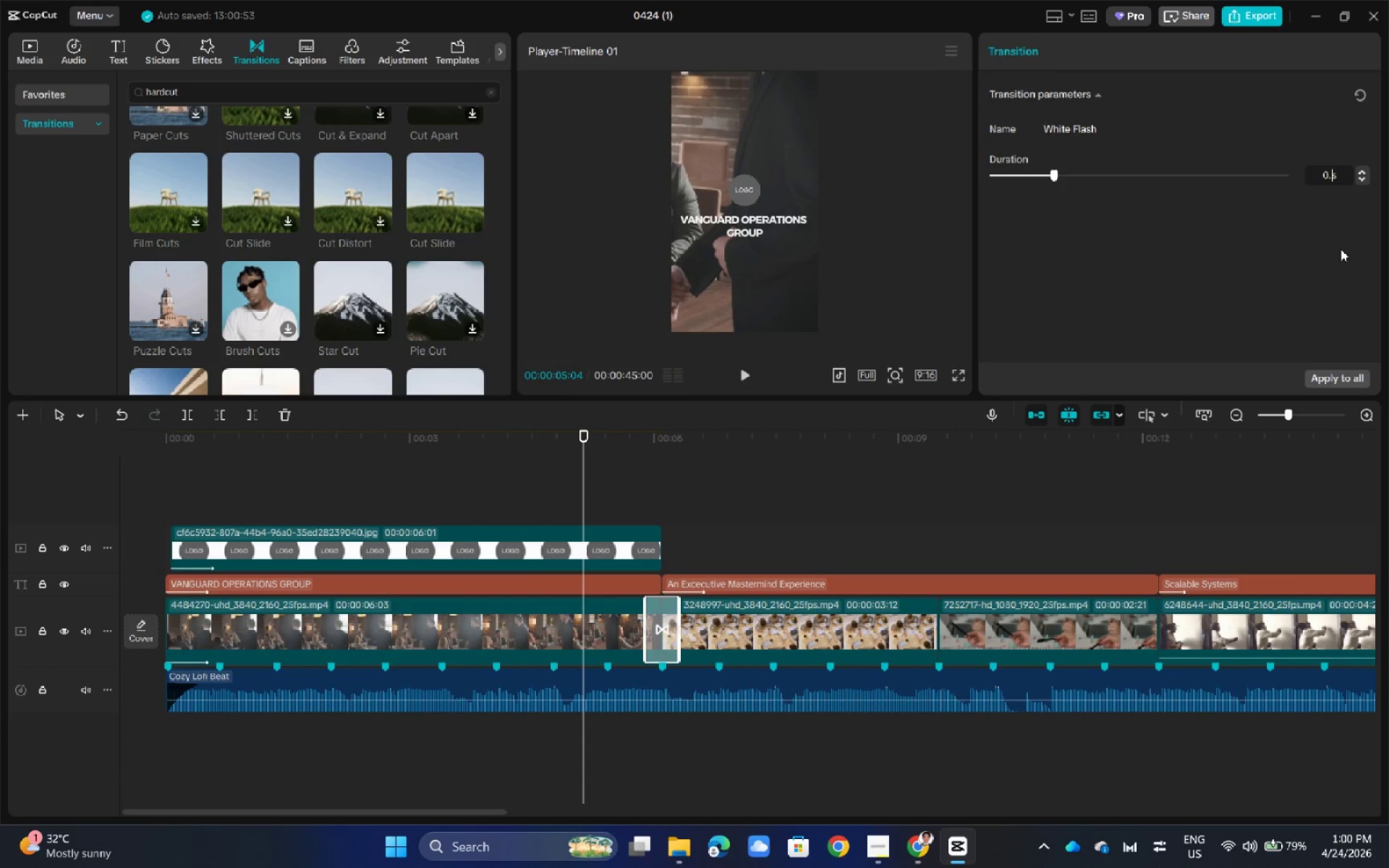 
key(2)
 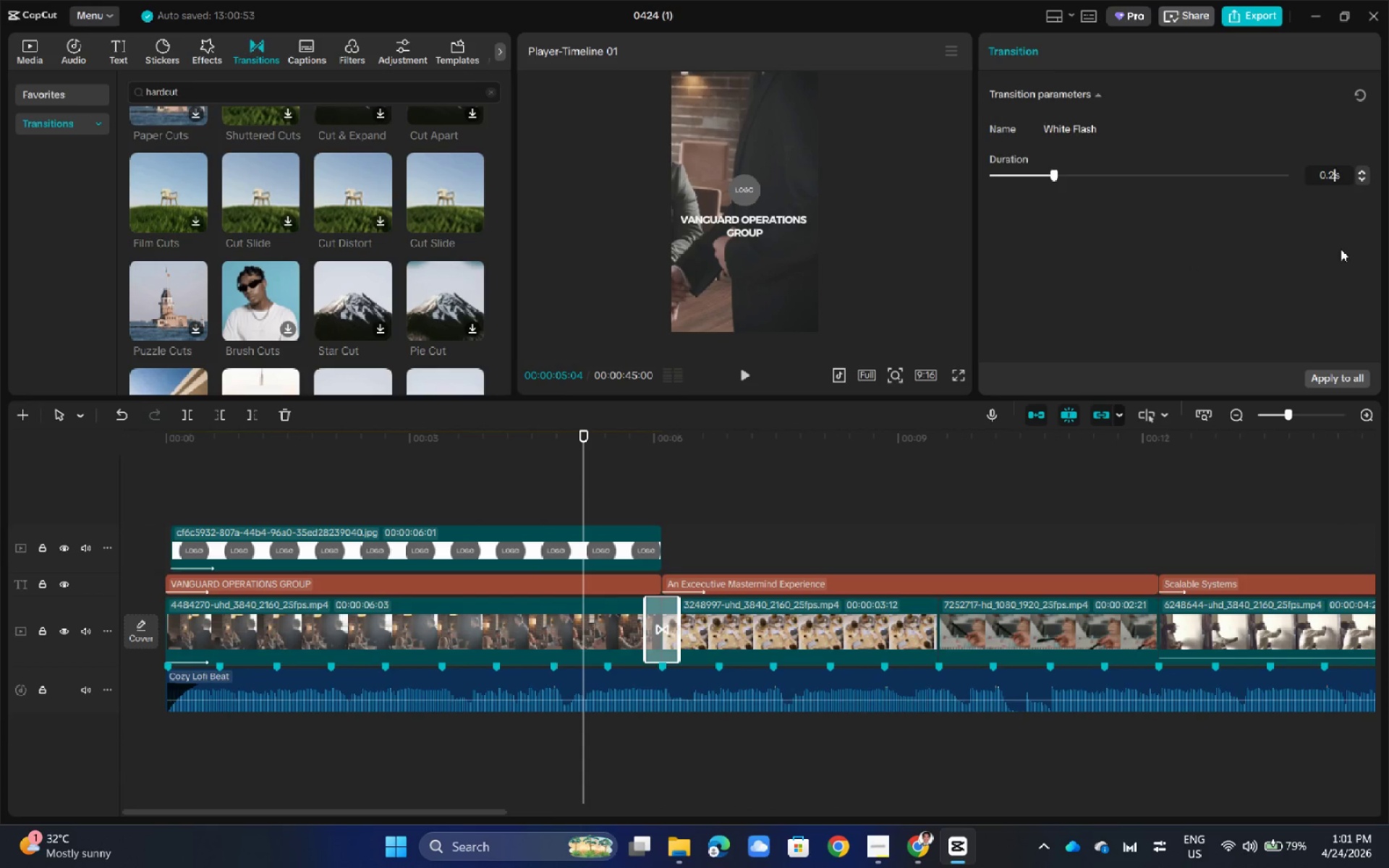 
key(NumpadEnter)
 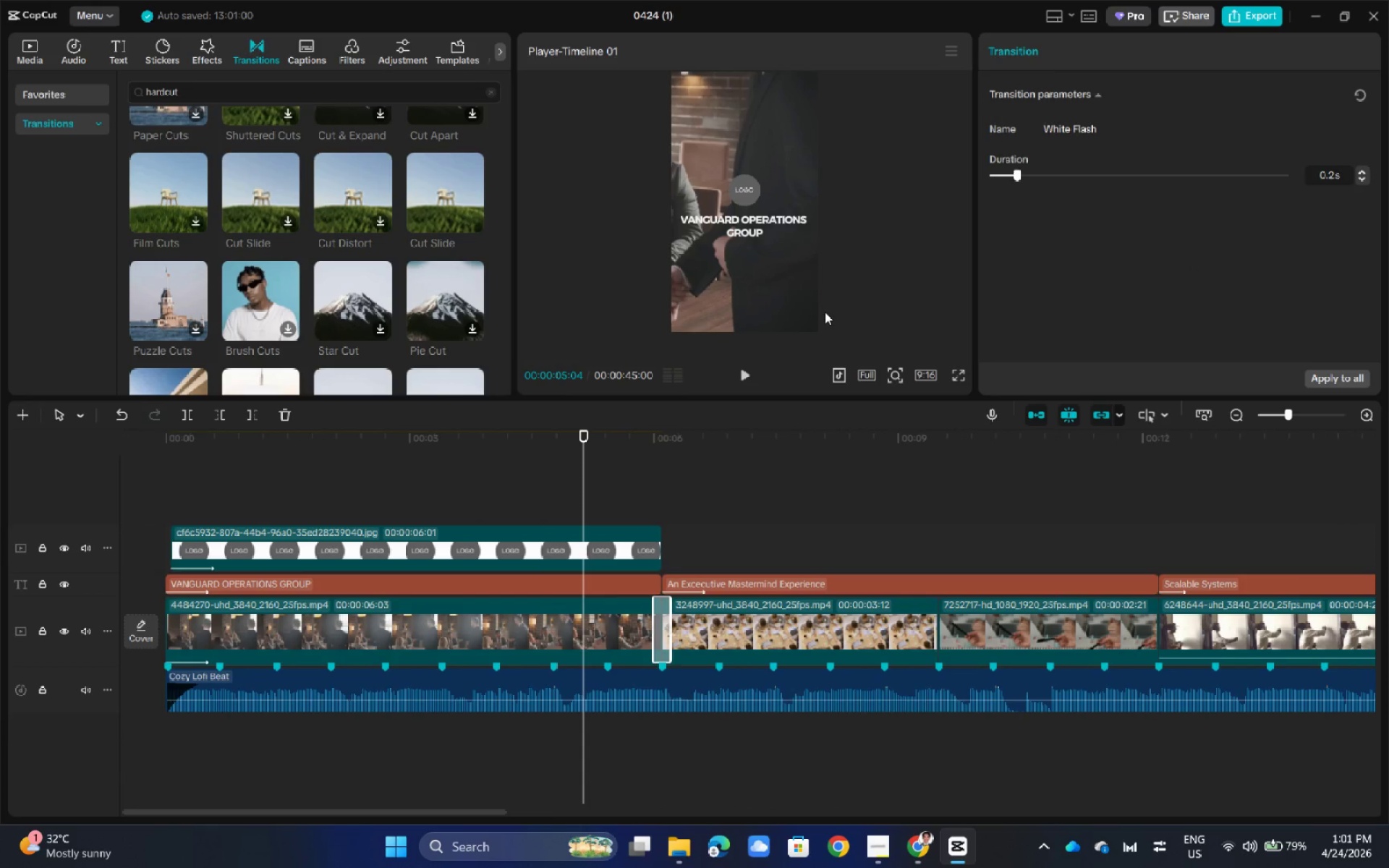 
key(Space)
 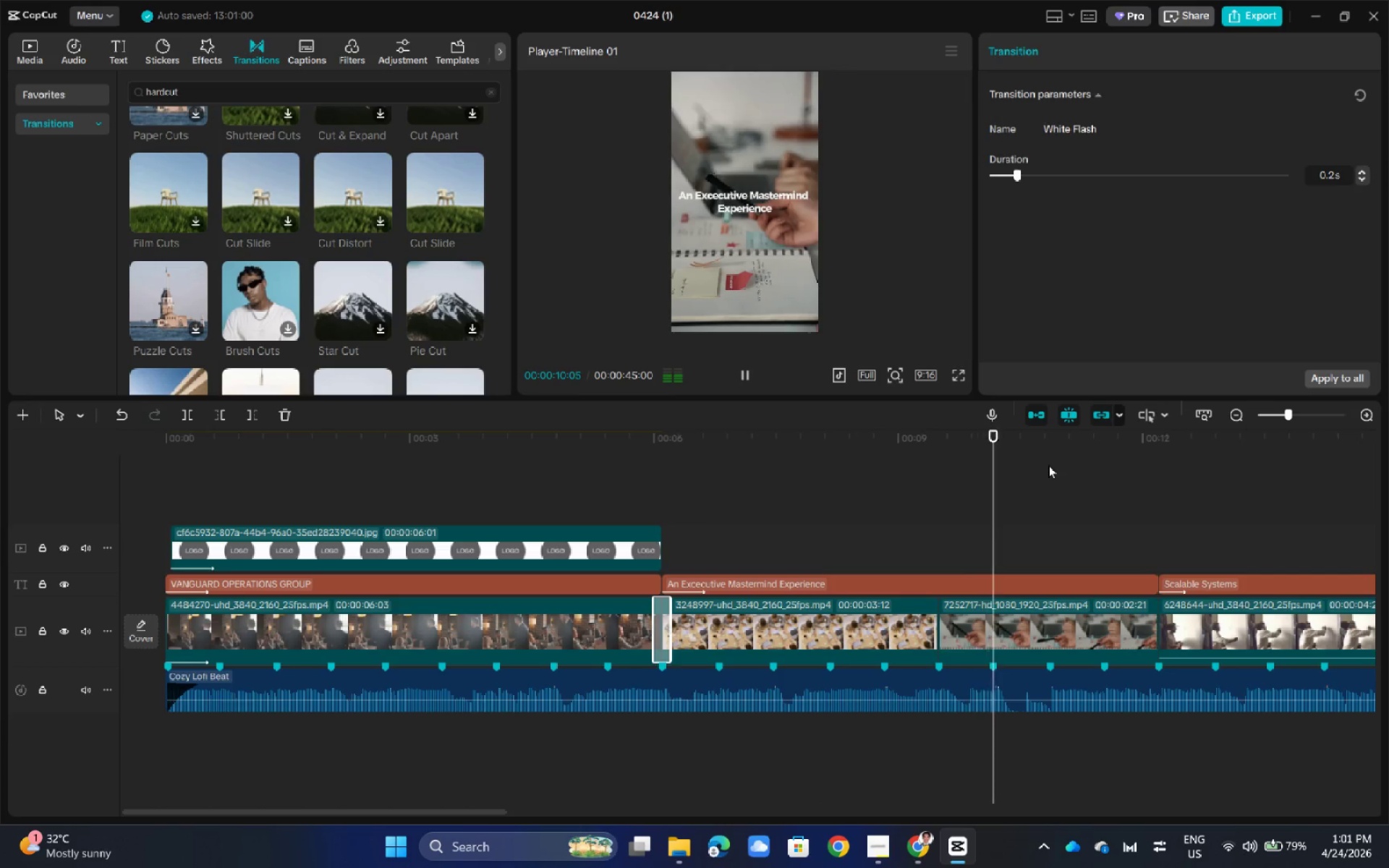 
wait(6.75)
 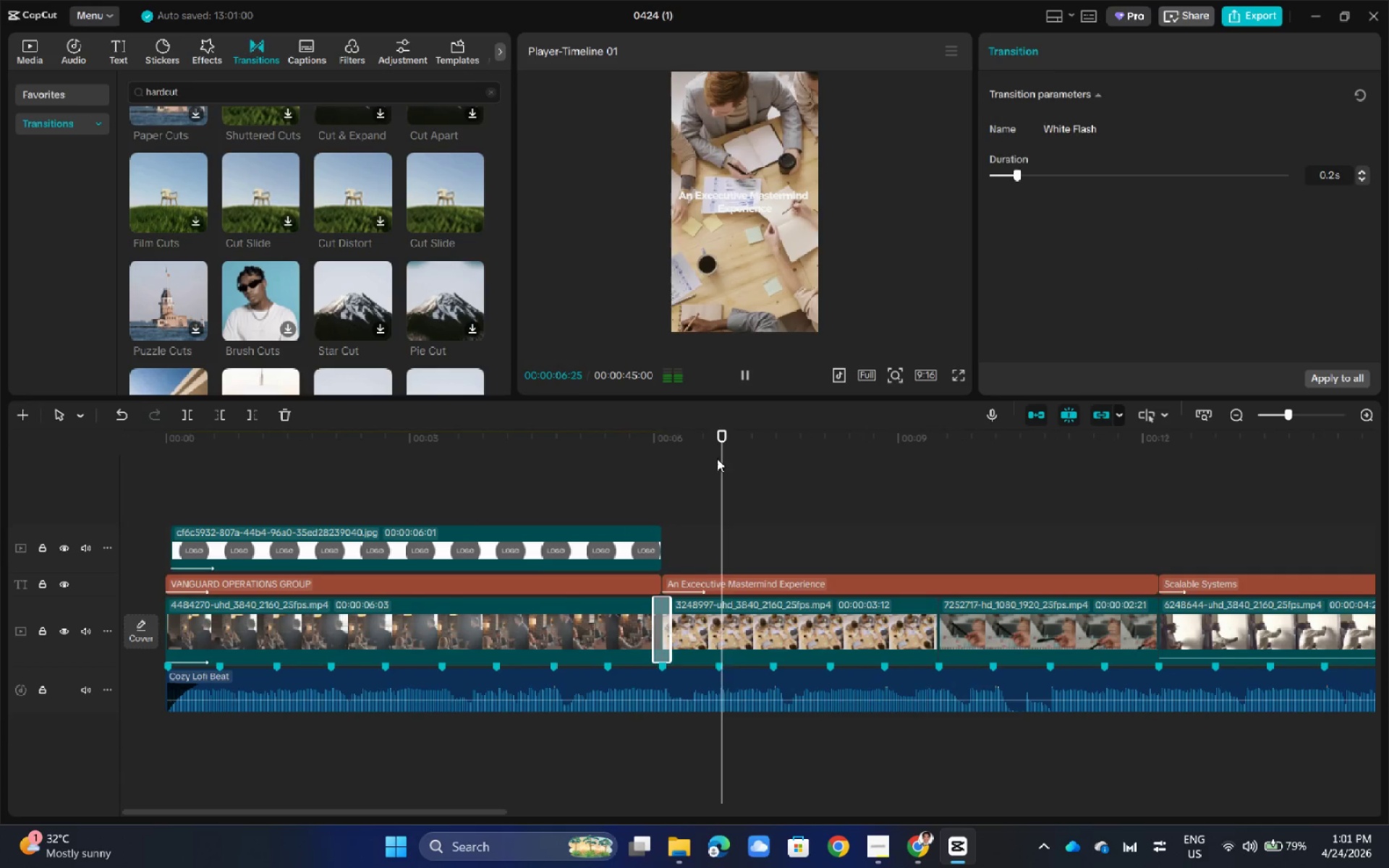 
left_click_drag(start_coordinate=[1128, 441], to_coordinate=[584, 517])
 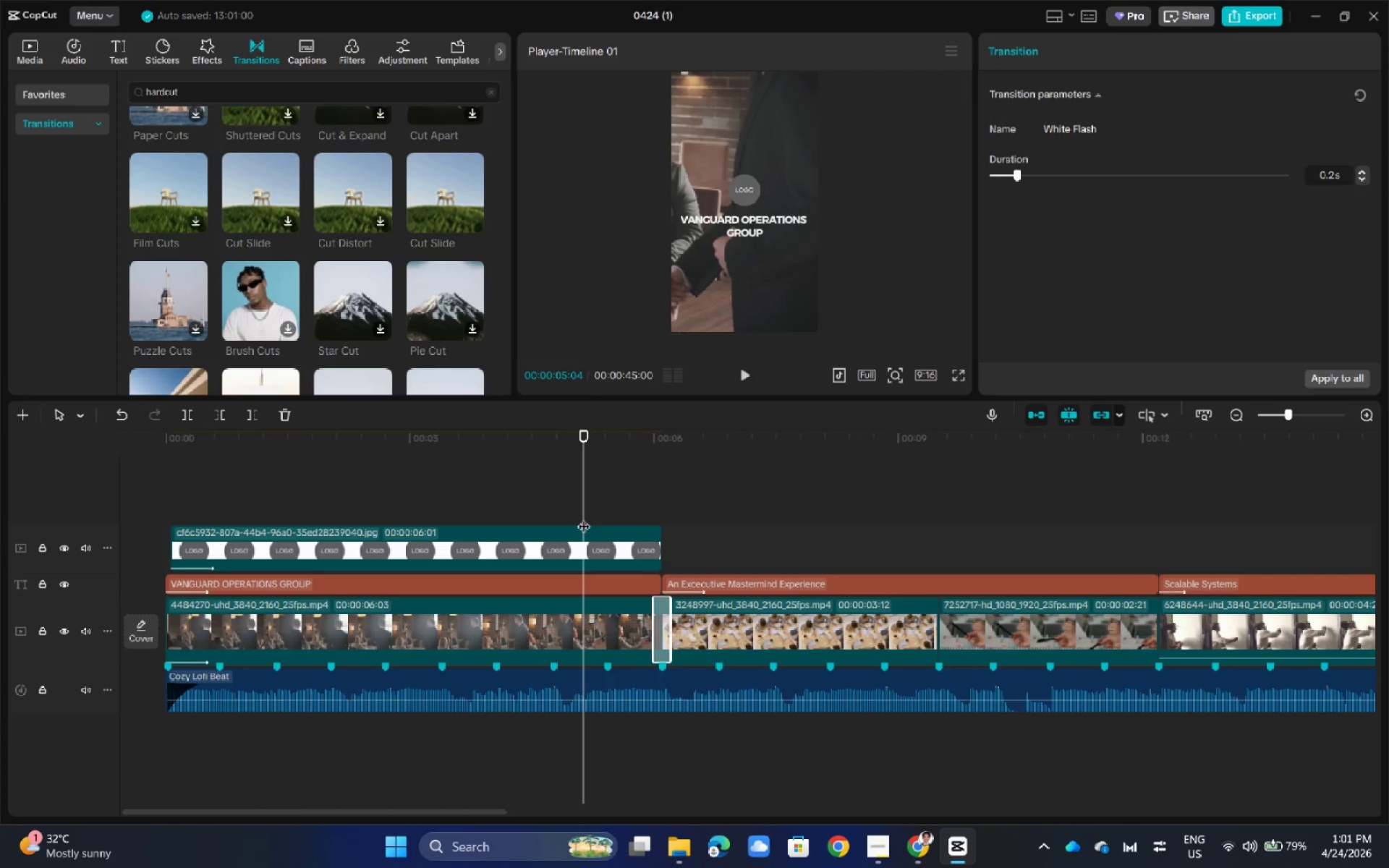 
key(Space)
 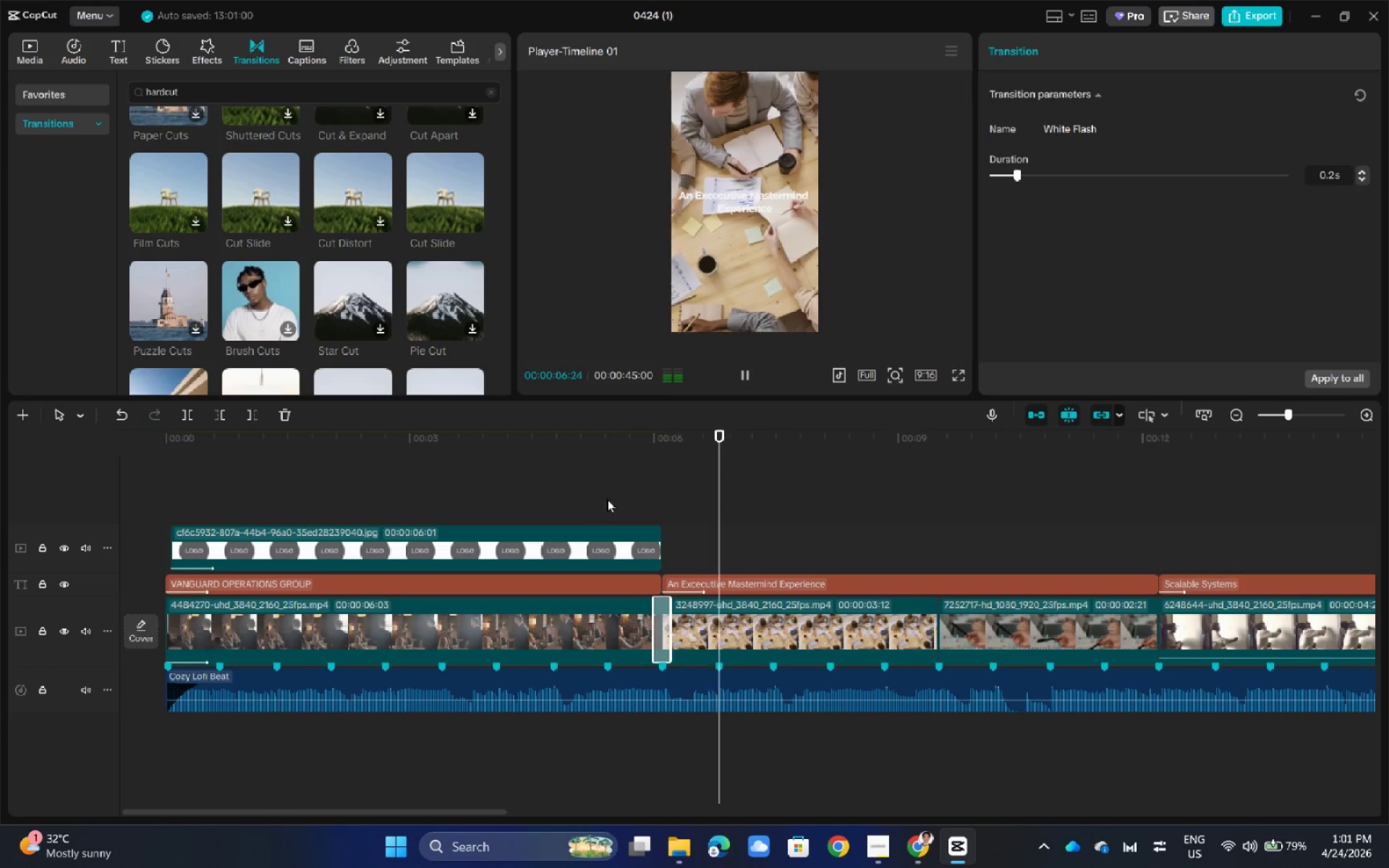 
left_click_drag(start_coordinate=[575, 483], to_coordinate=[585, 480])
 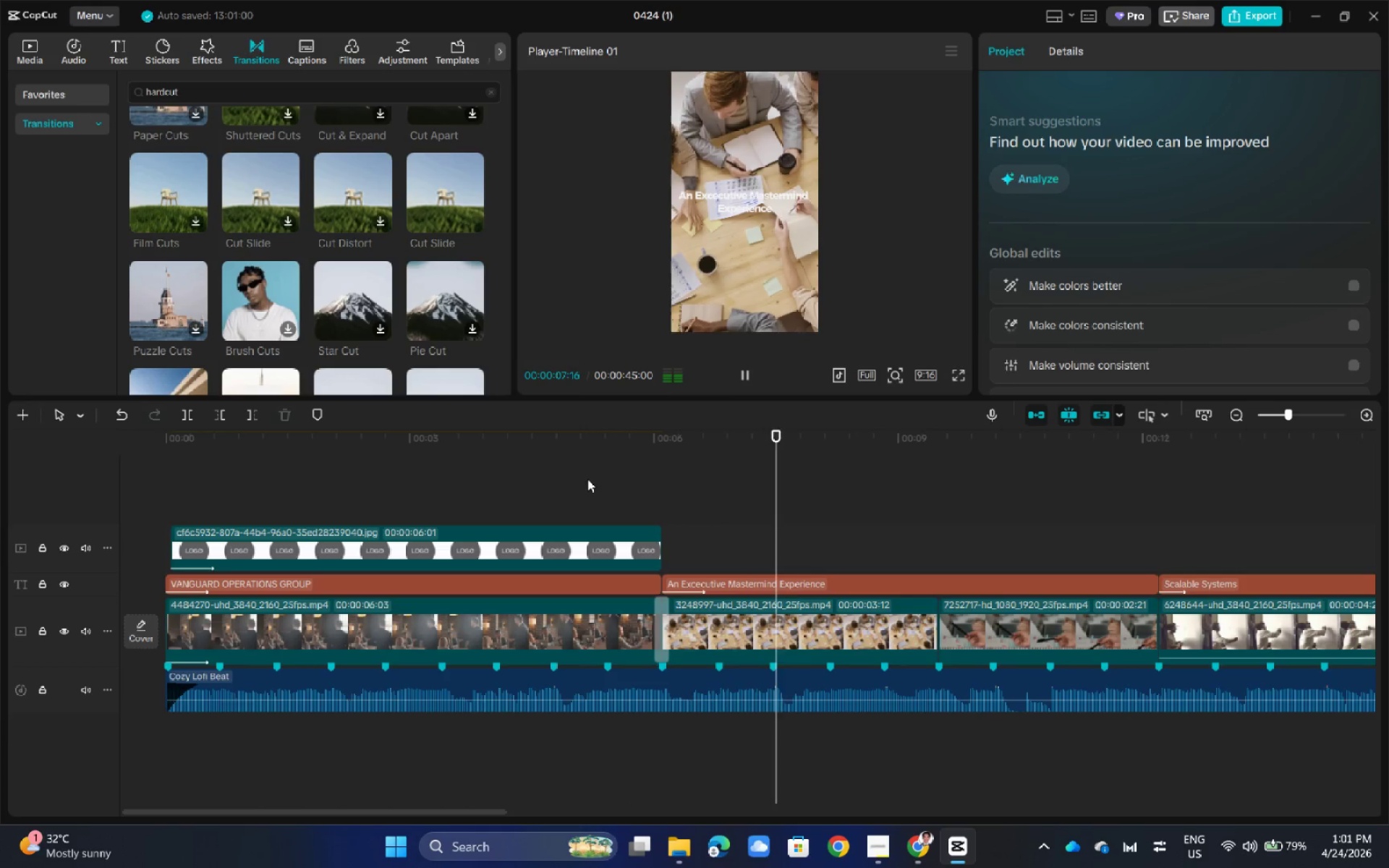 
double_click([587, 479])
 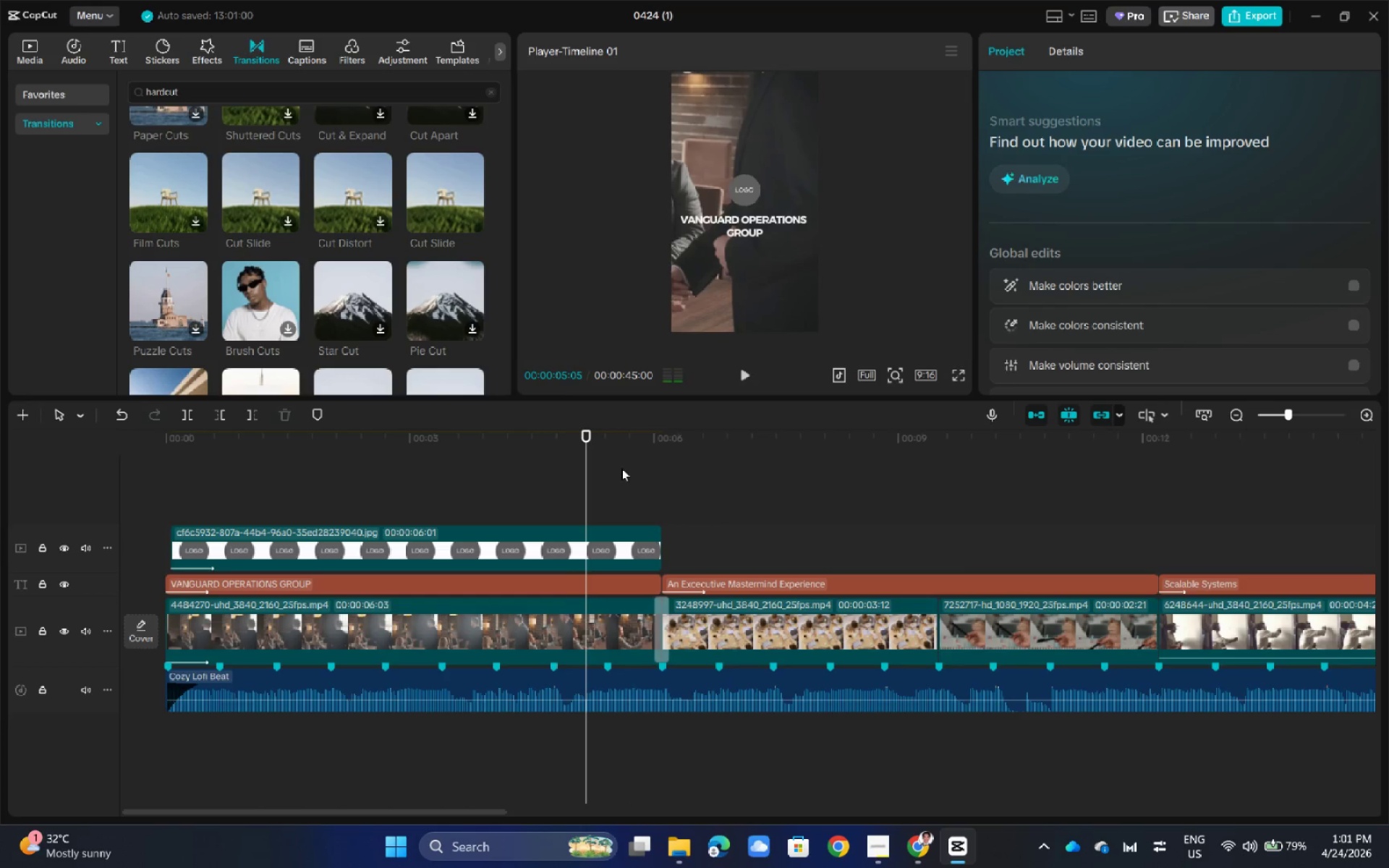 
key(Space)
 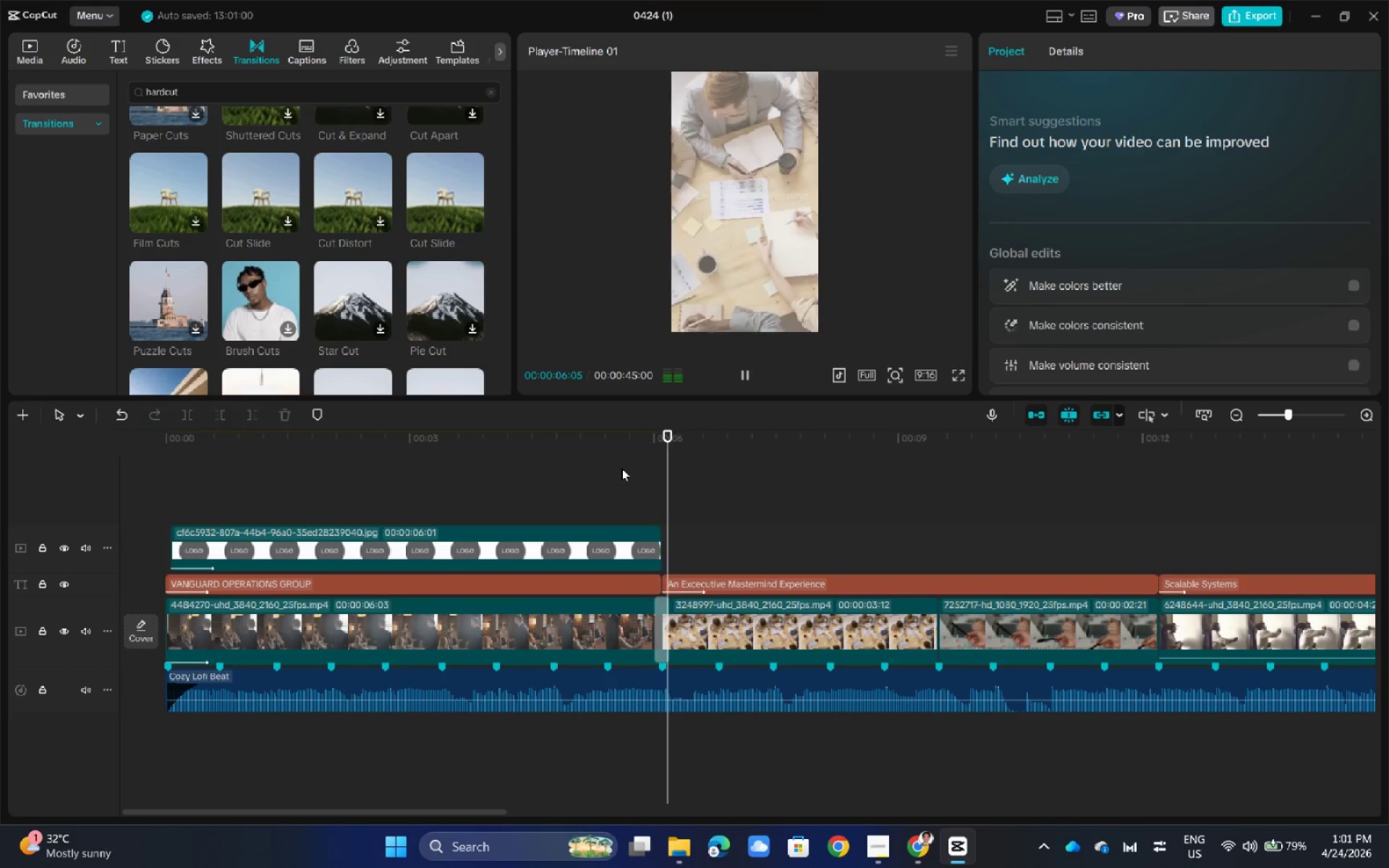 
key(Space)
 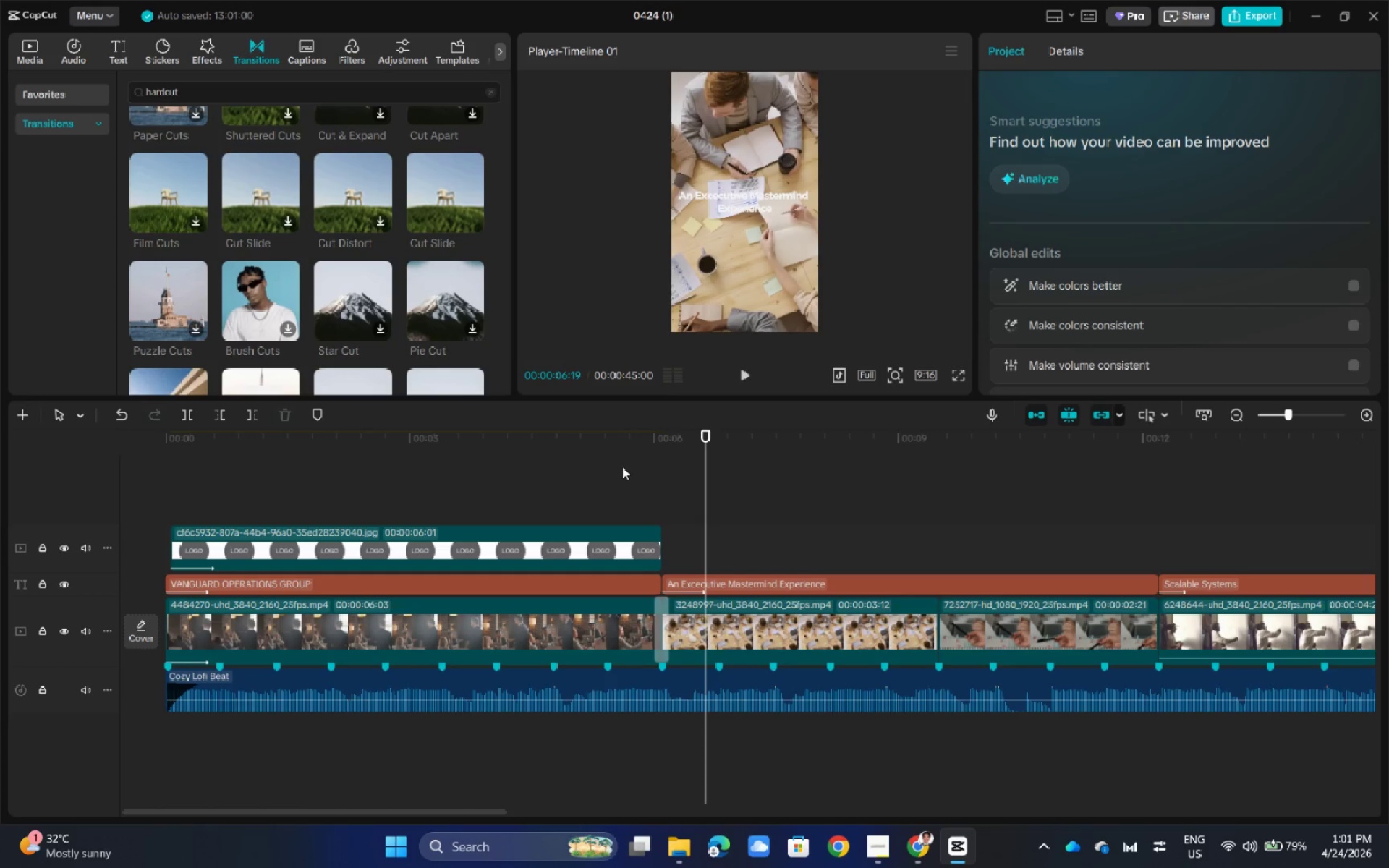 
double_click([622, 467])
 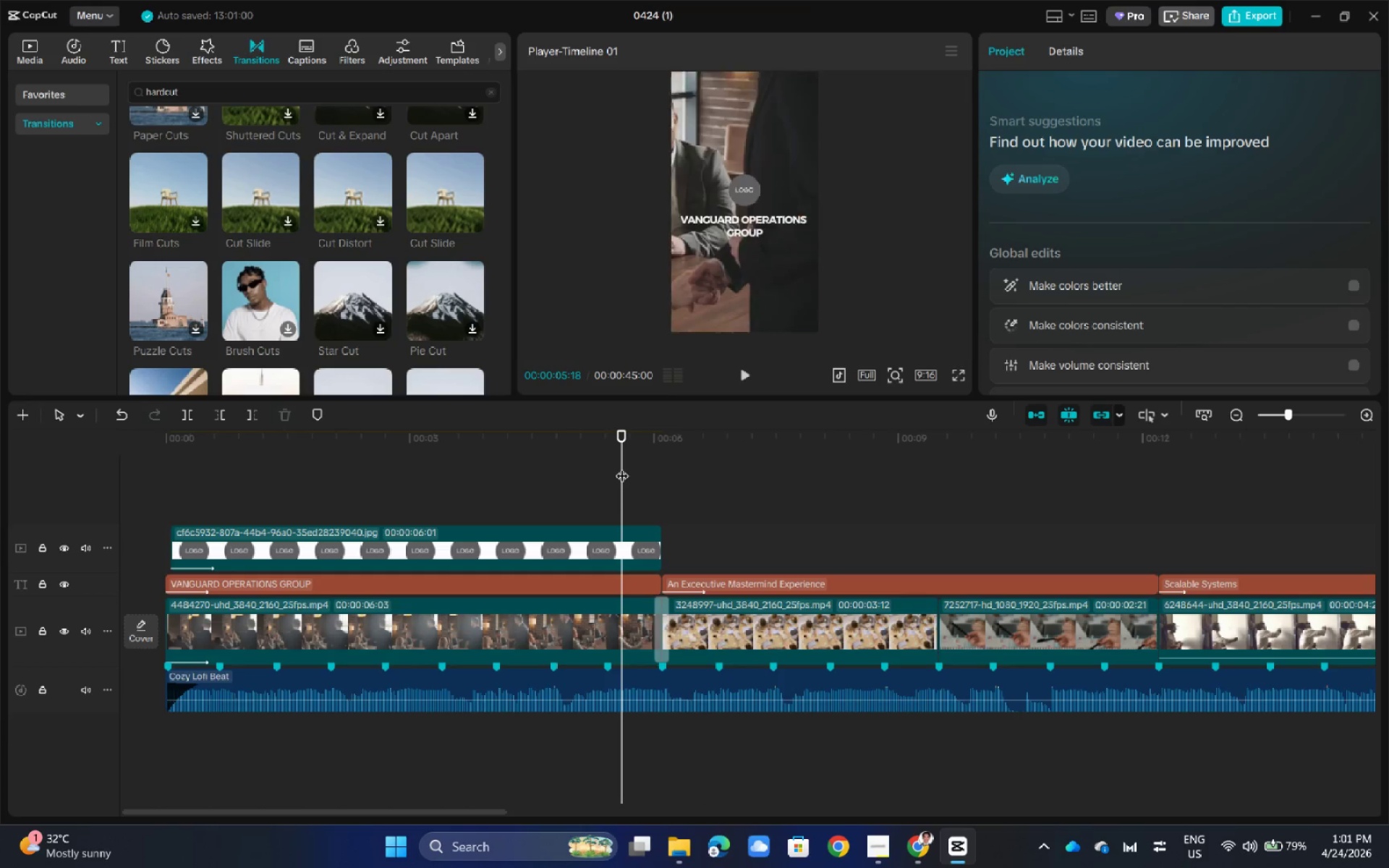 
key(Space)
 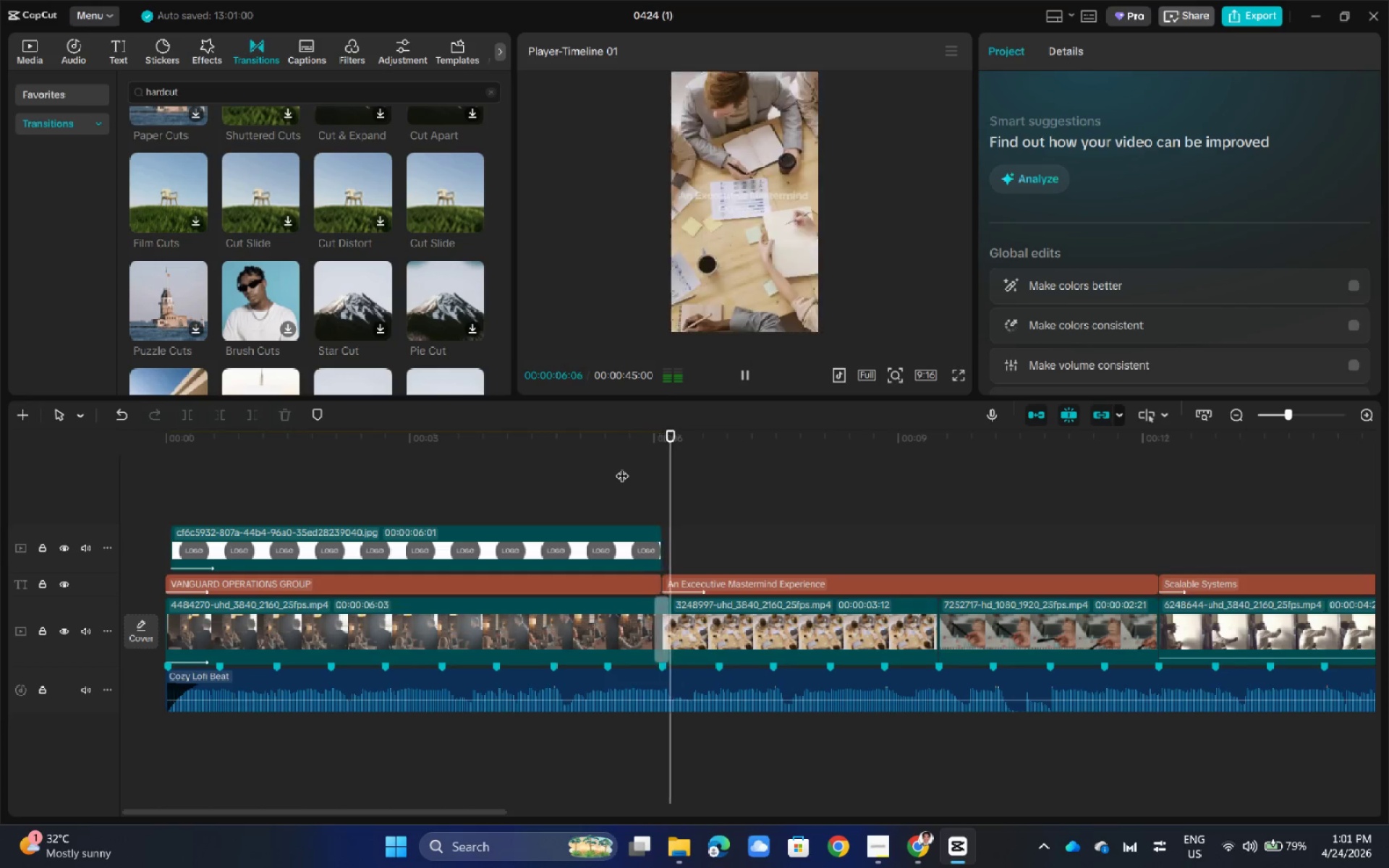 
key(Space)
 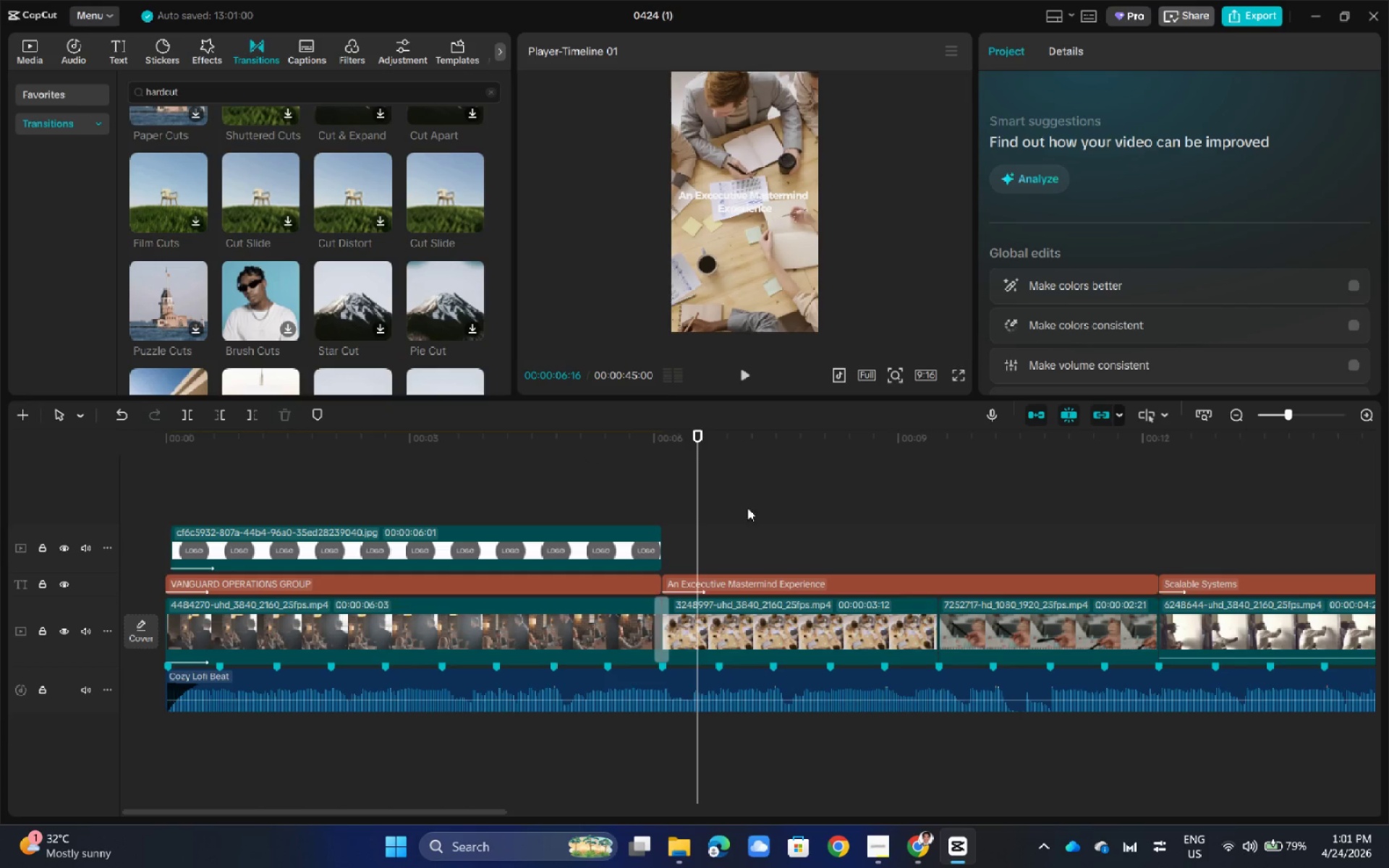 
scroll: coordinate [962, 575], scroll_direction: down, amount: 7.0
 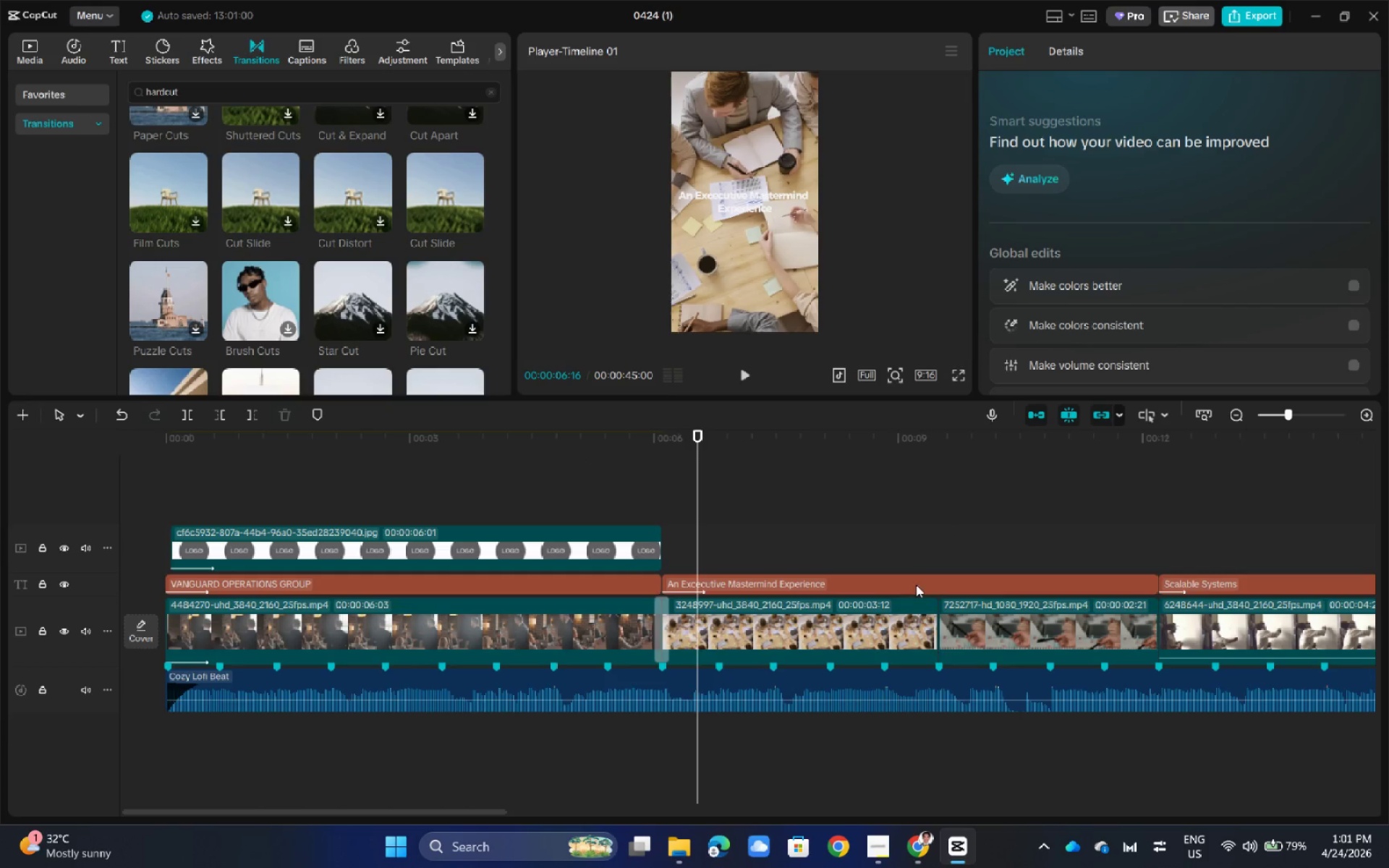 
scroll: coordinate [909, 583], scroll_direction: up, amount: 4.0
 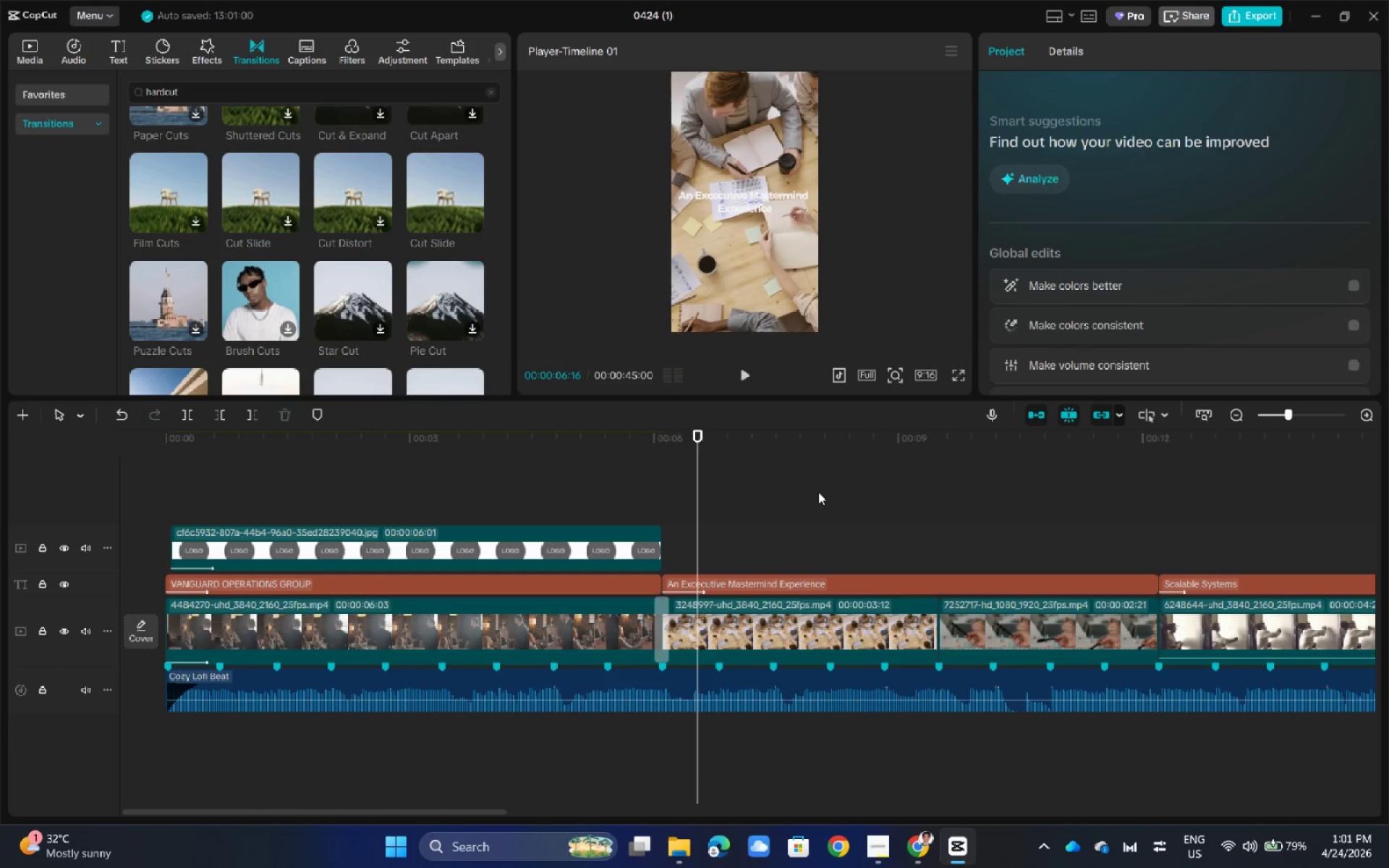 
hold_key(key=ControlLeft, duration=0.45)
hold_key(key=ControlLeft, duration=0.75)
scroll: coordinate [818, 492], scroll_direction: down, amount: 9.0
 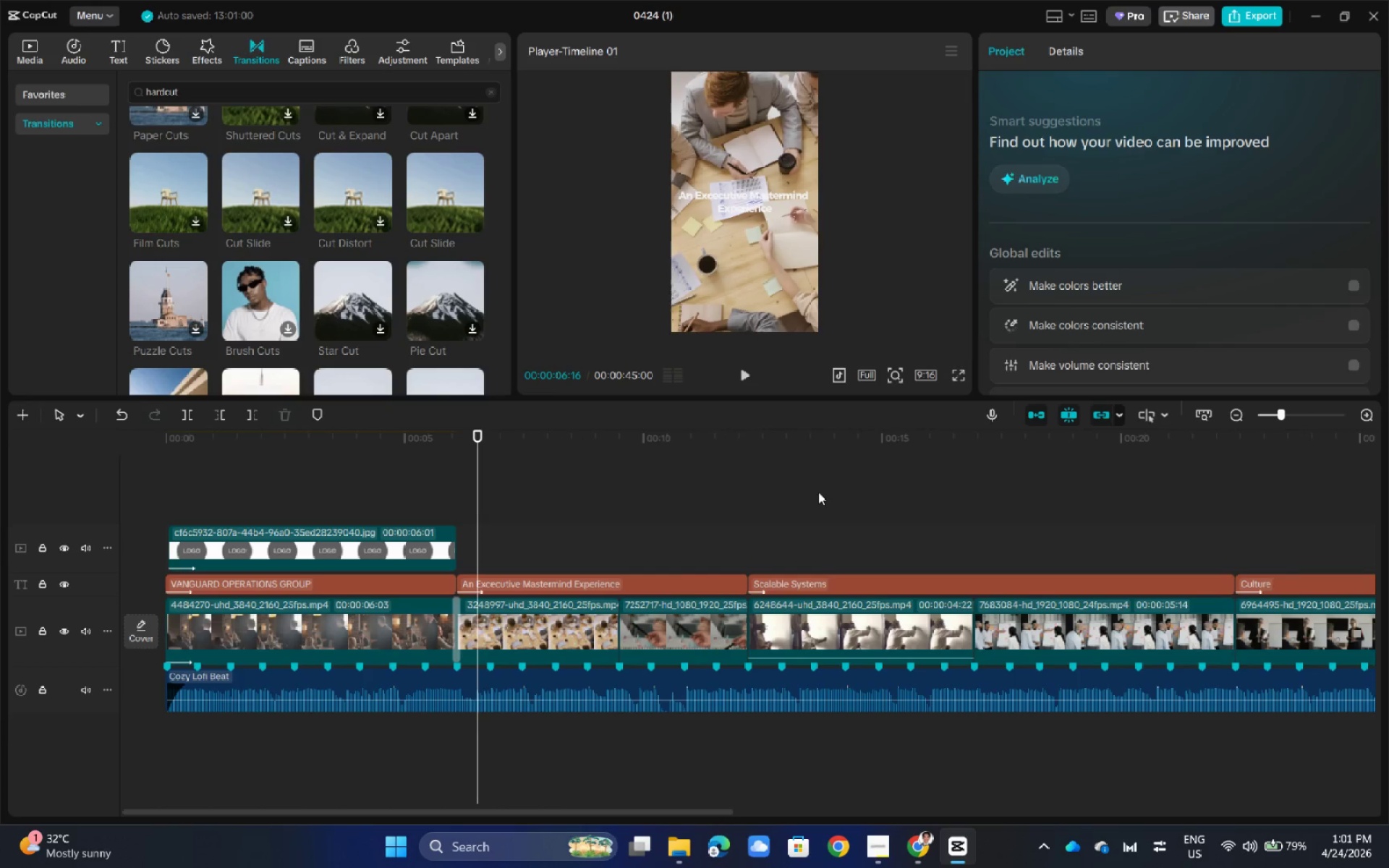 
key(Control+ControlLeft)
 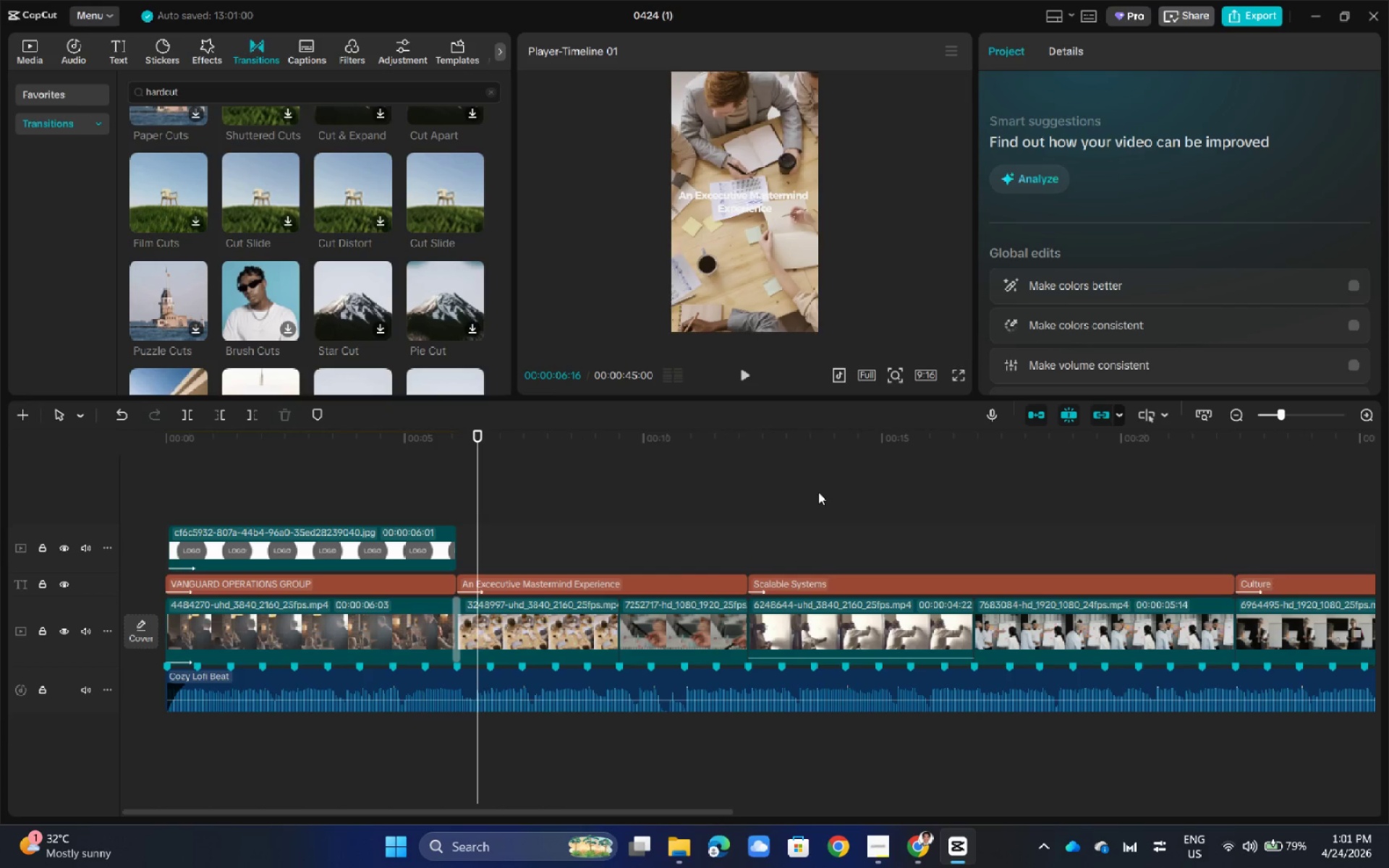 
hold_key(key=ControlLeft, duration=0.38)
 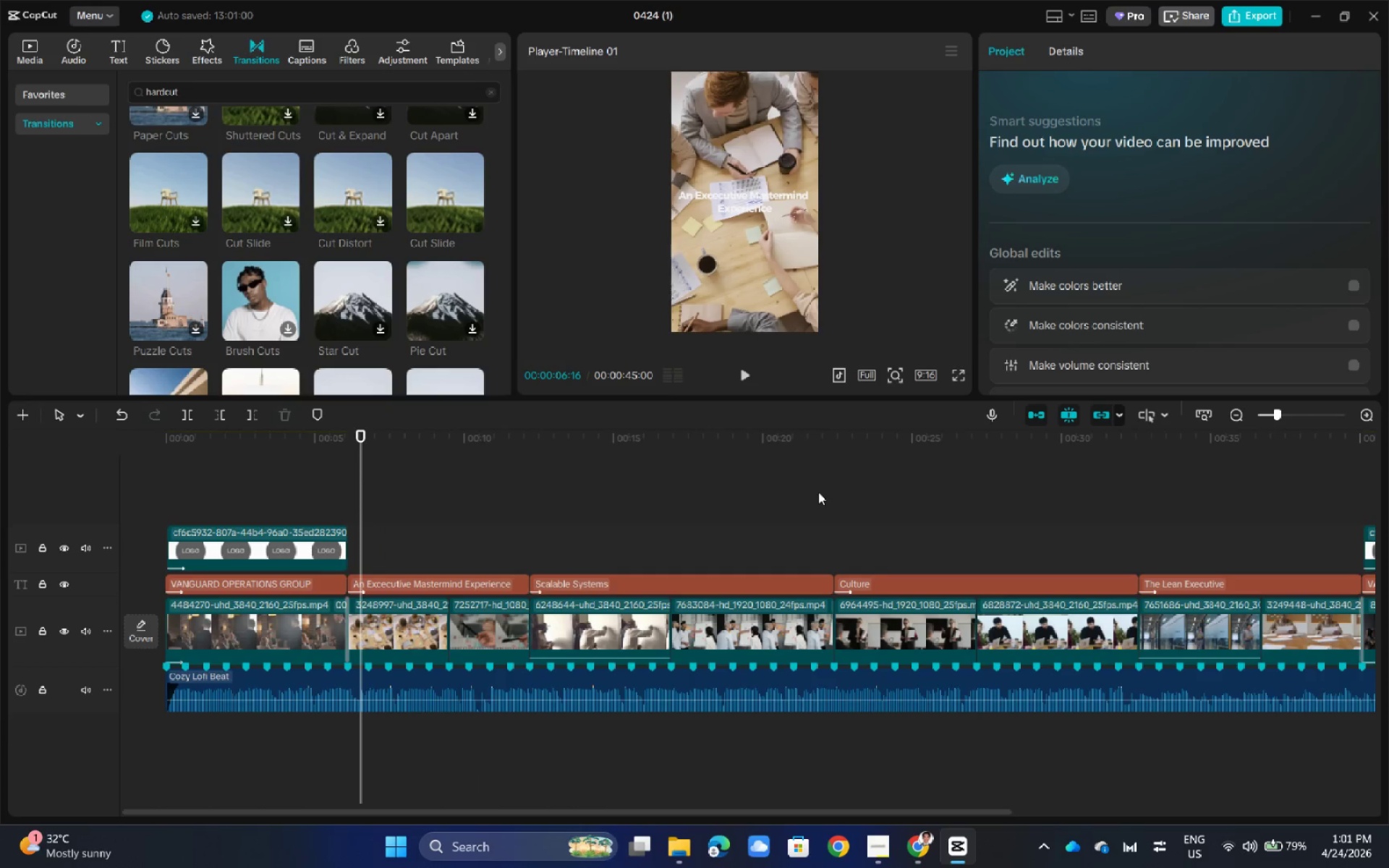 
hold_key(key=ControlLeft, duration=0.39)
 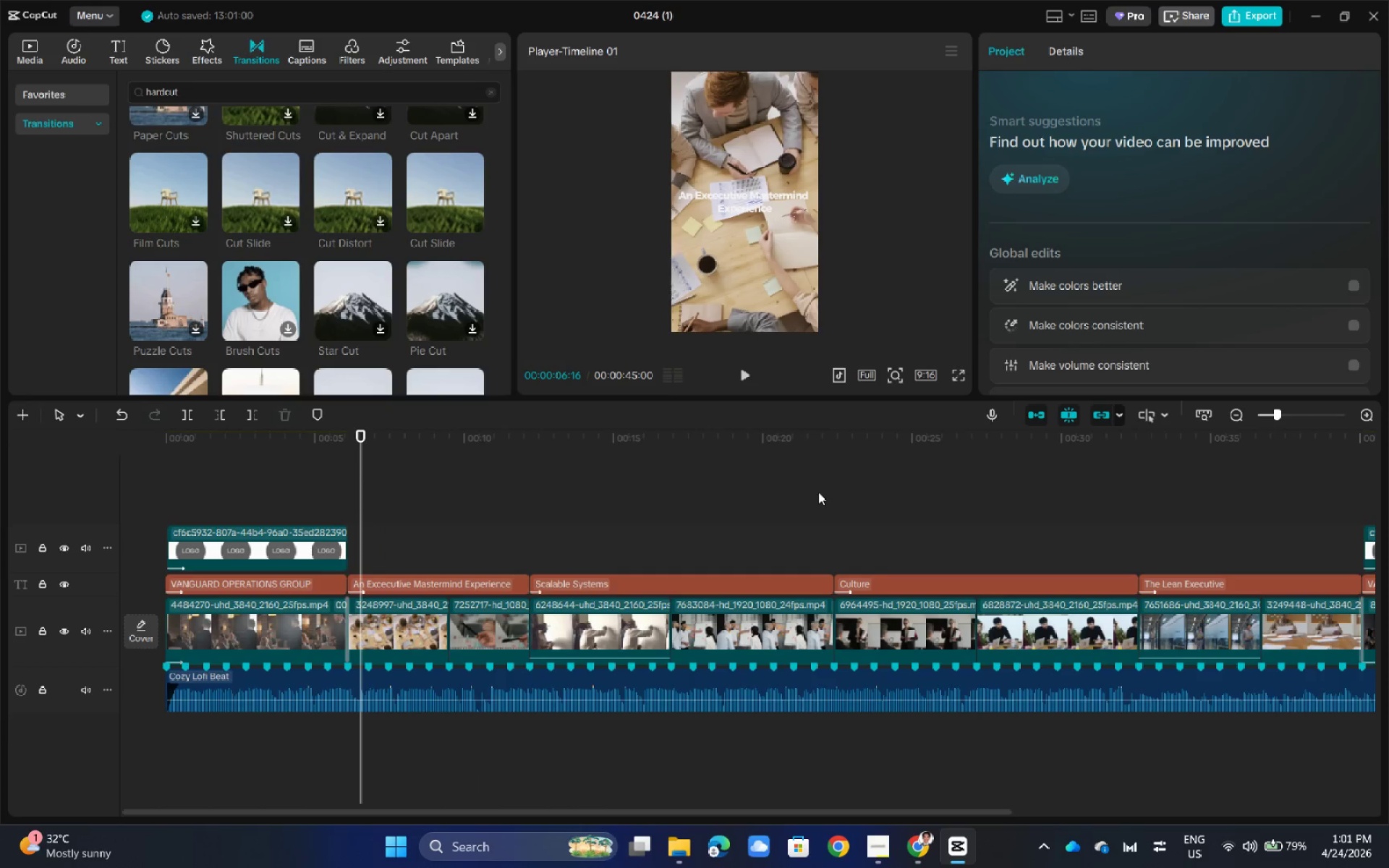 
key(Control+ControlLeft)
 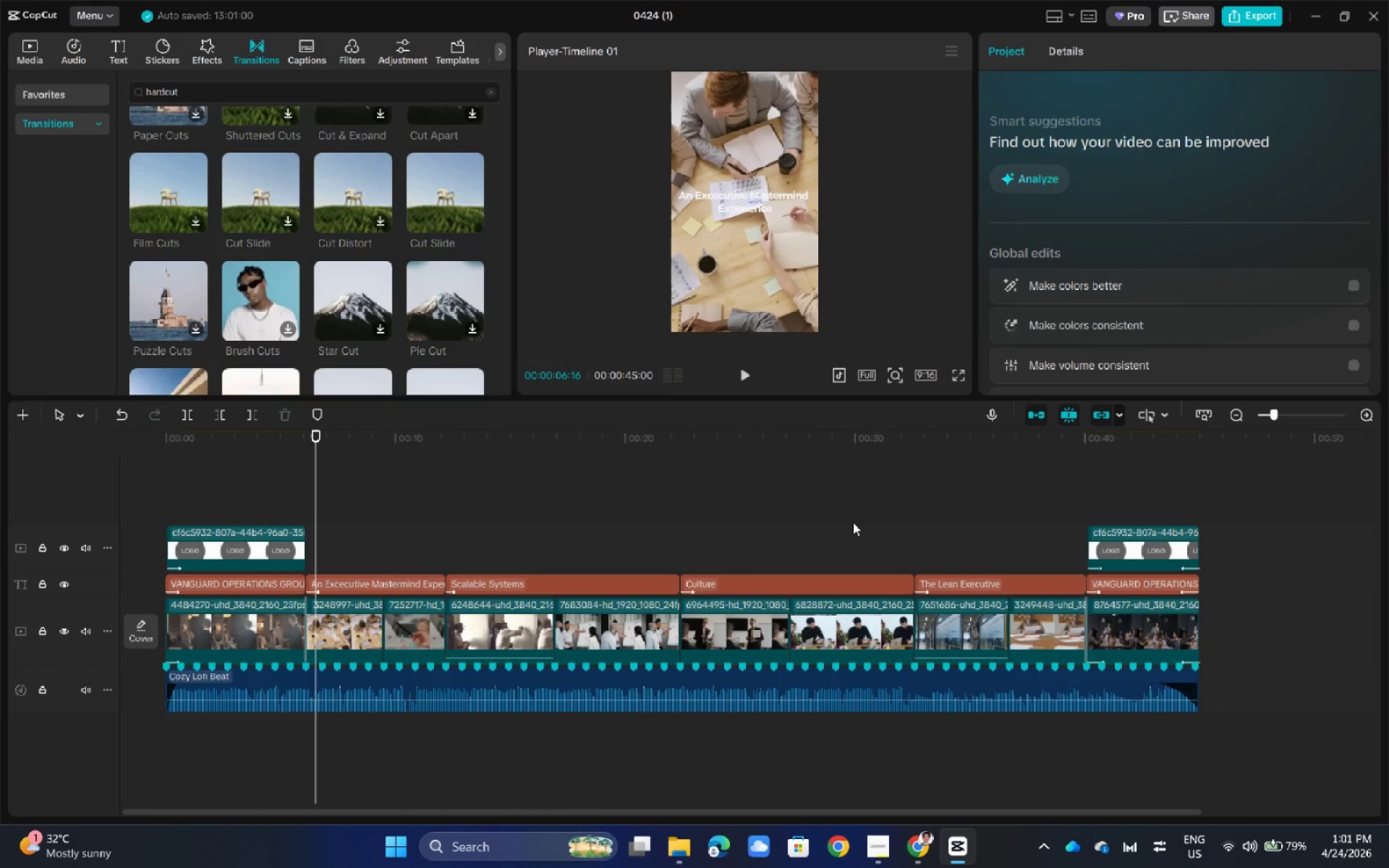 
scroll: coordinate [853, 522], scroll_direction: down, amount: 10.0
 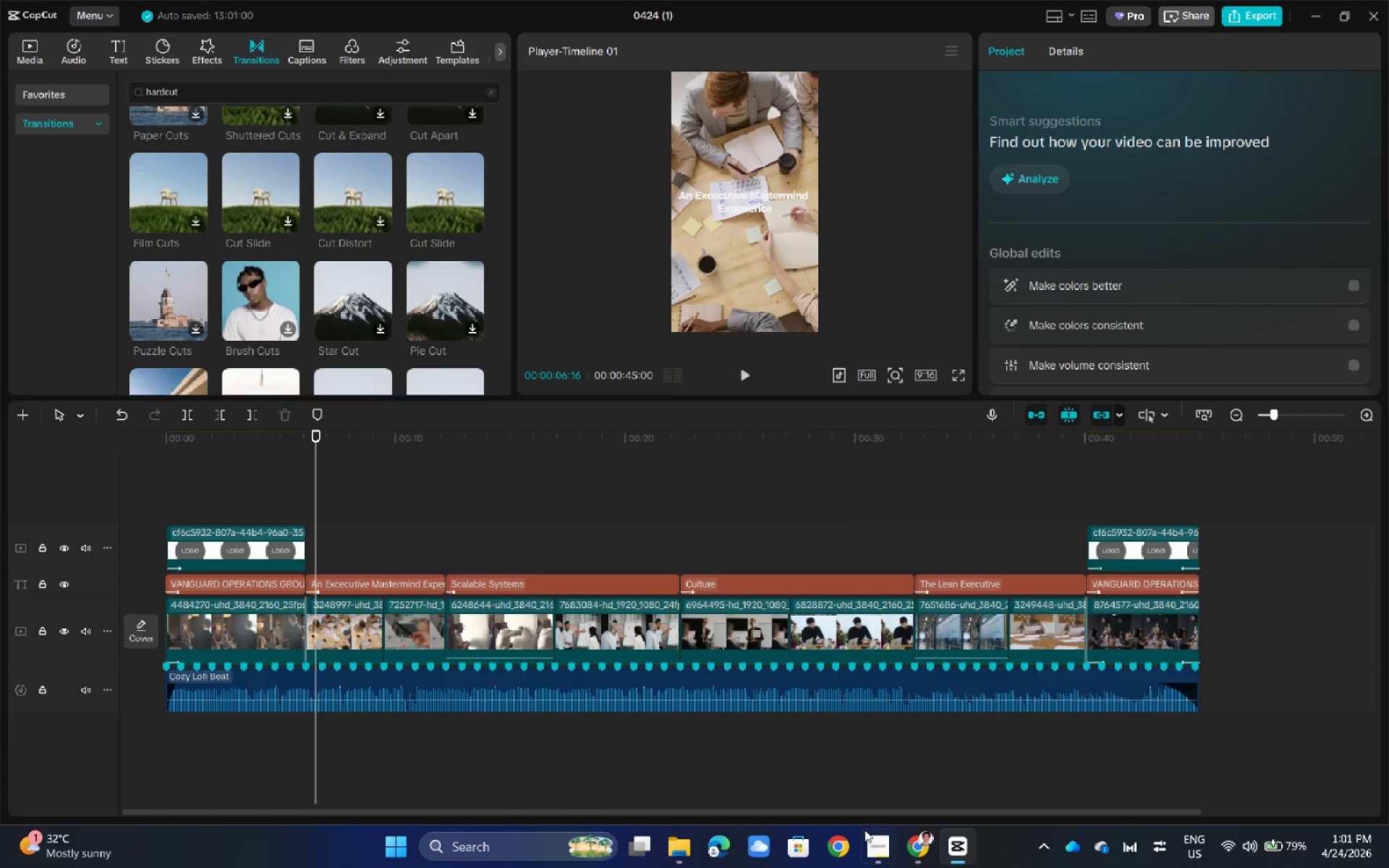 